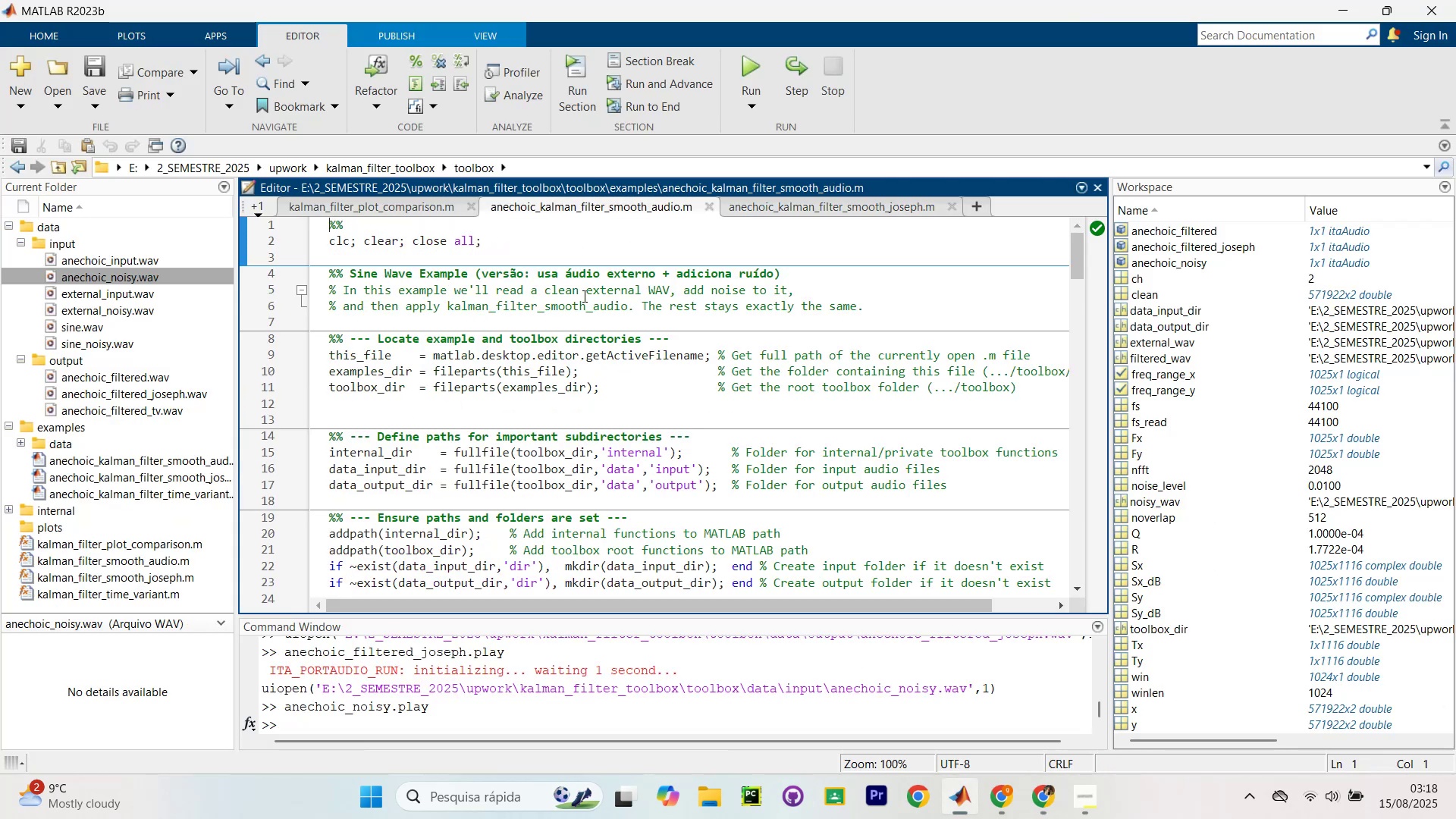 
key(Control+A)
 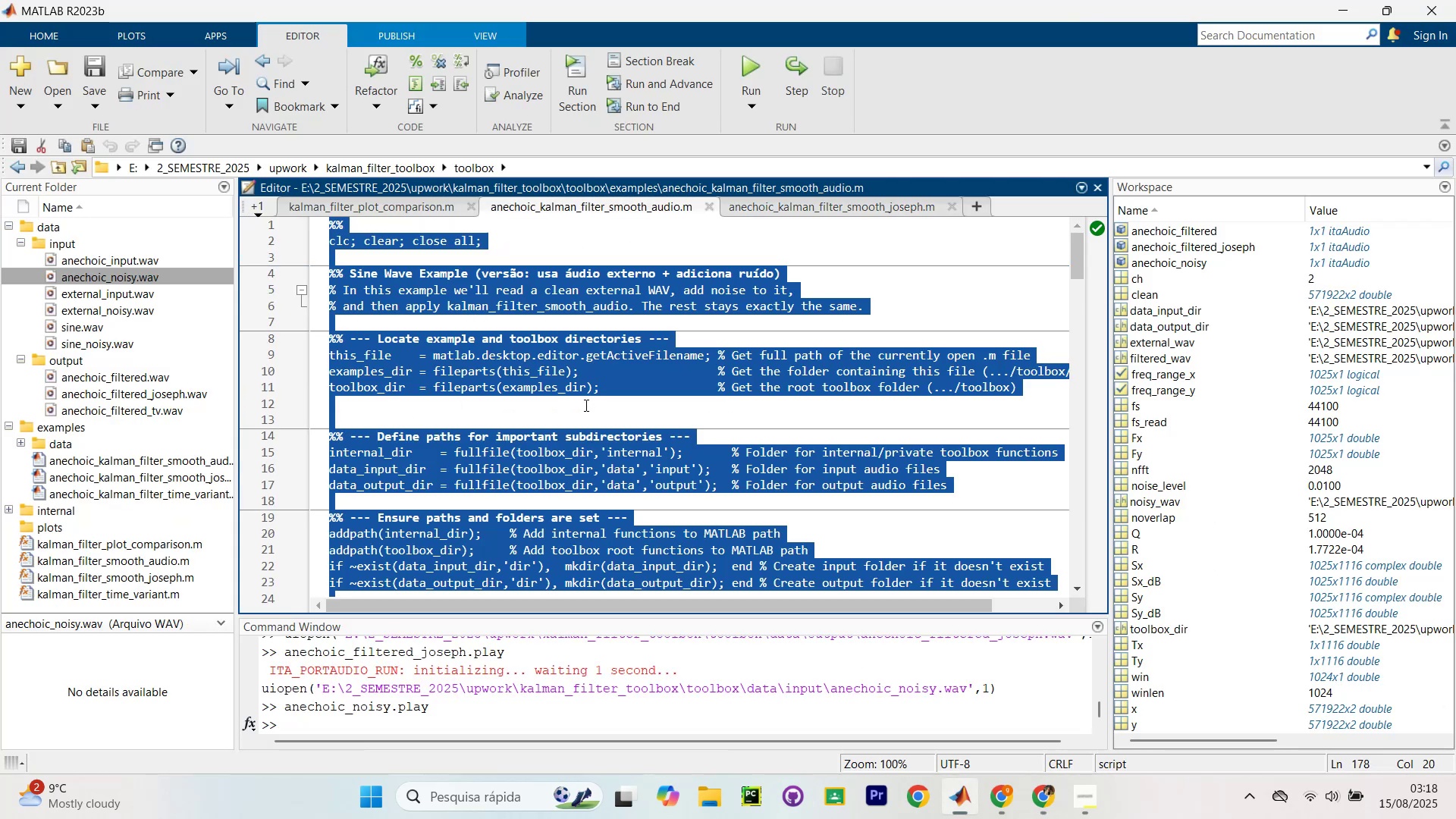 
scroll: coordinate [854, 404], scroll_direction: down, amount: 8.0
 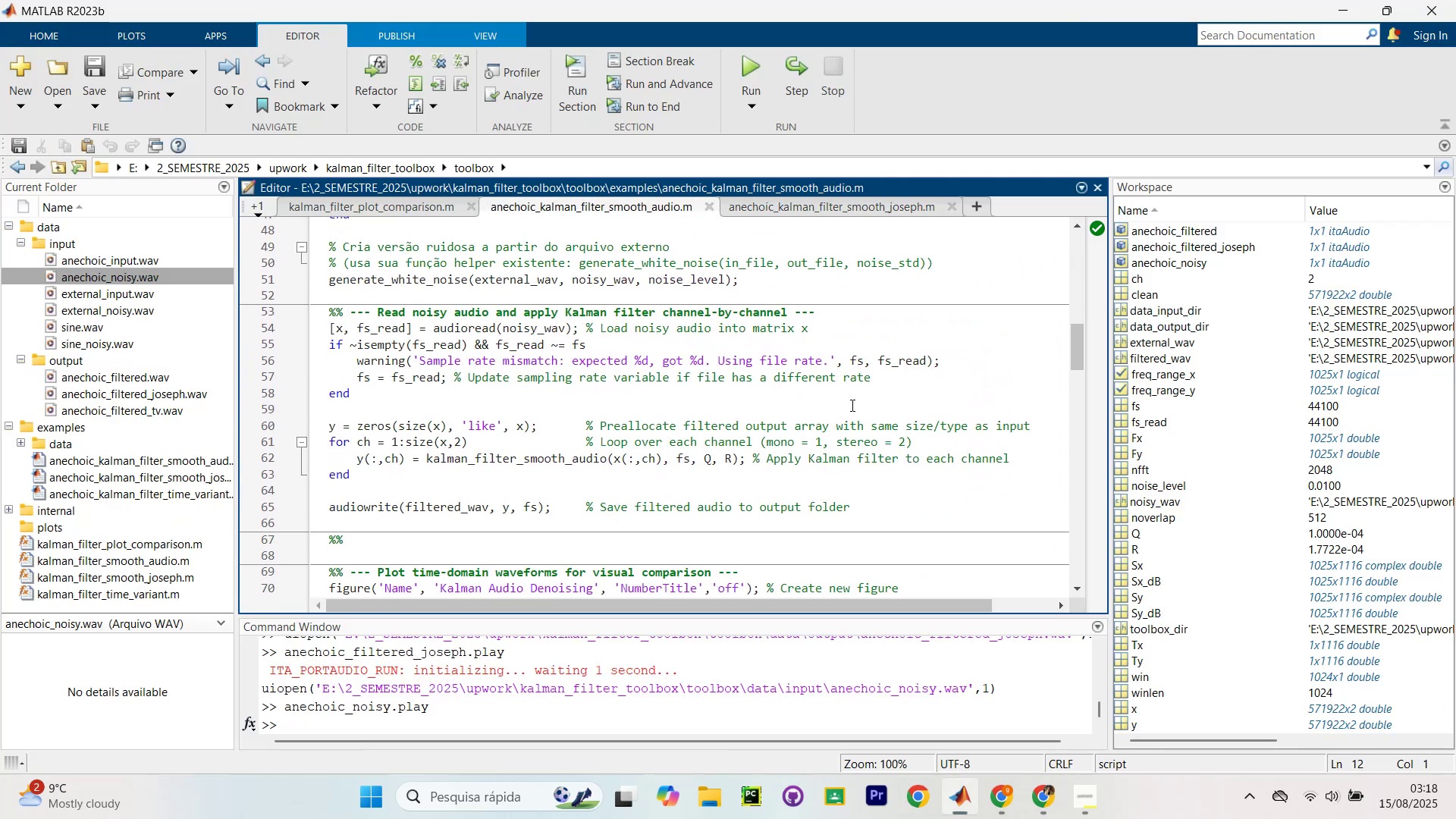 
scroll: coordinate [846, 406], scroll_direction: up, amount: 2.0
 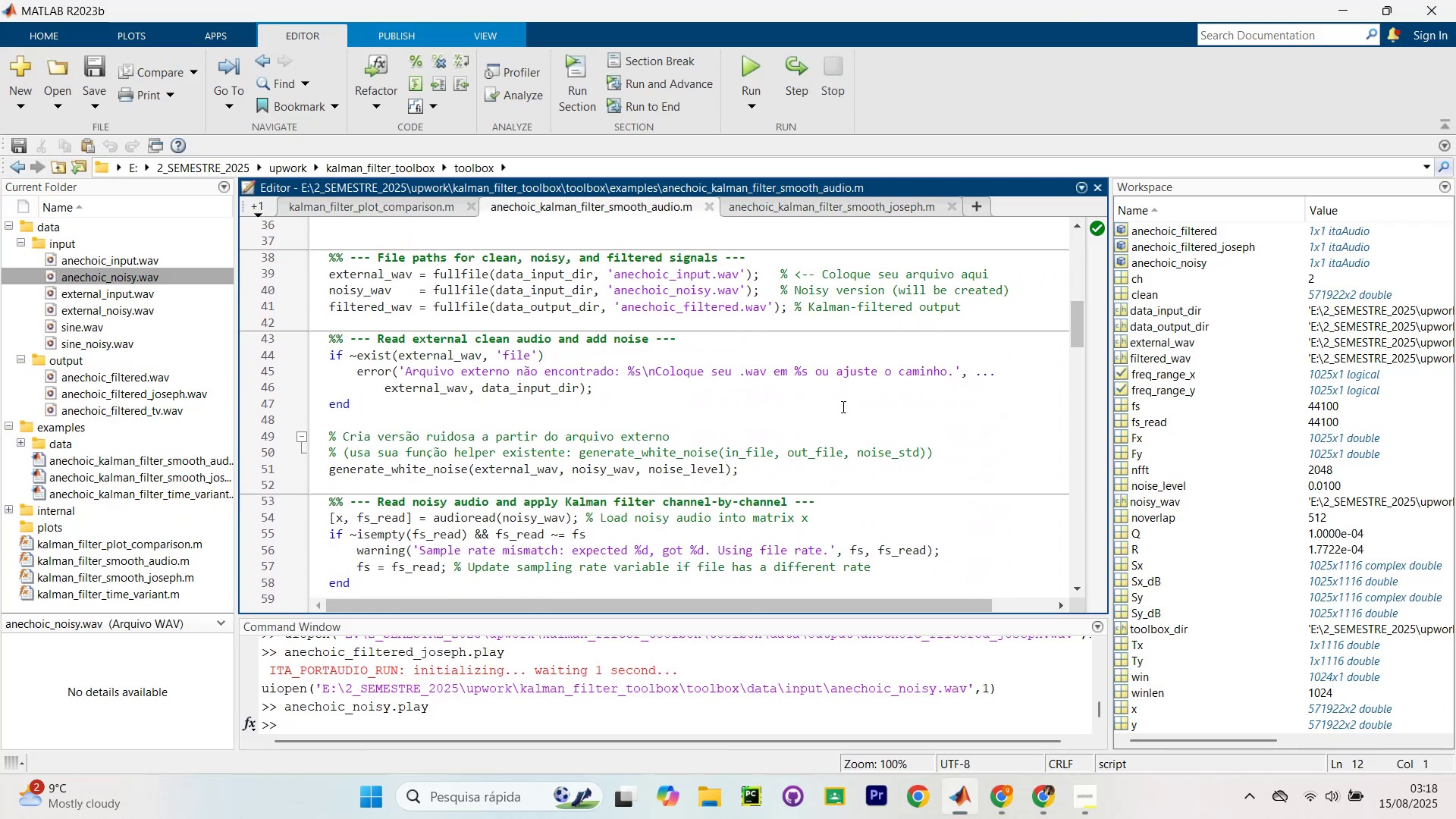 
scroll: coordinate [821, 414], scroll_direction: down, amount: 4.0
 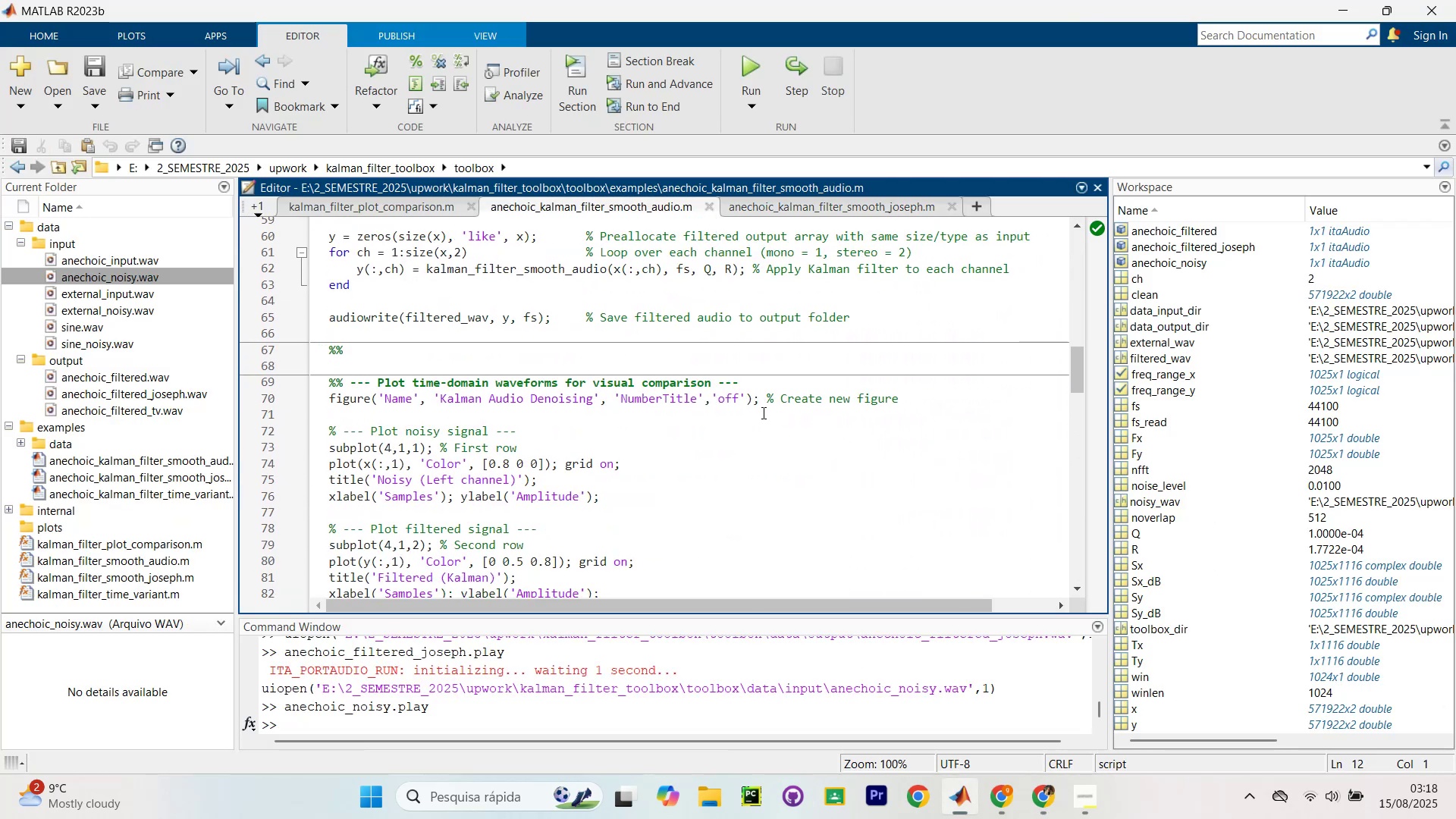 
scroll: coordinate [776, 404], scroll_direction: up, amount: 1.0
 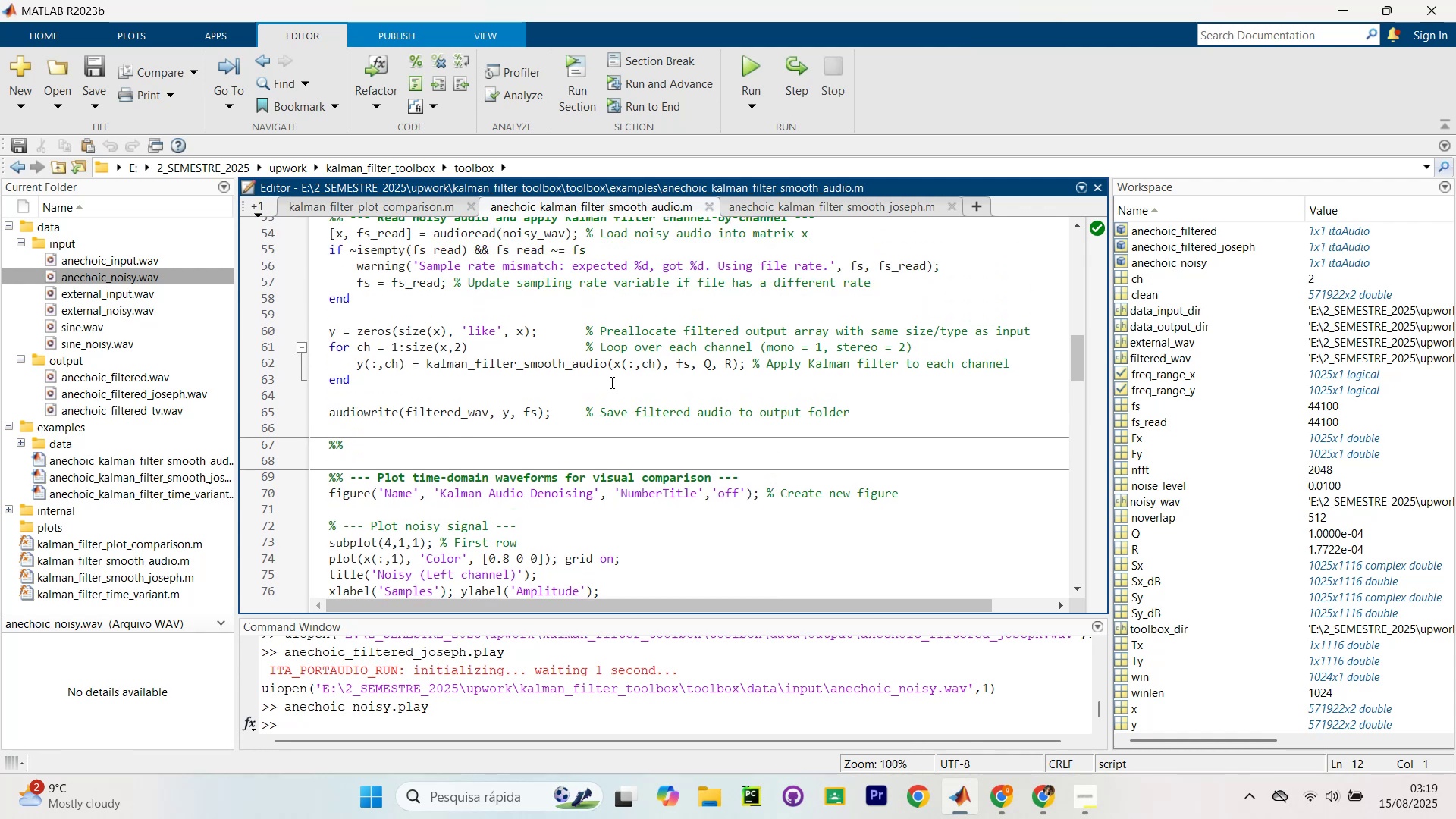 
scroll: coordinate [804, 391], scroll_direction: down, amount: 5.0
 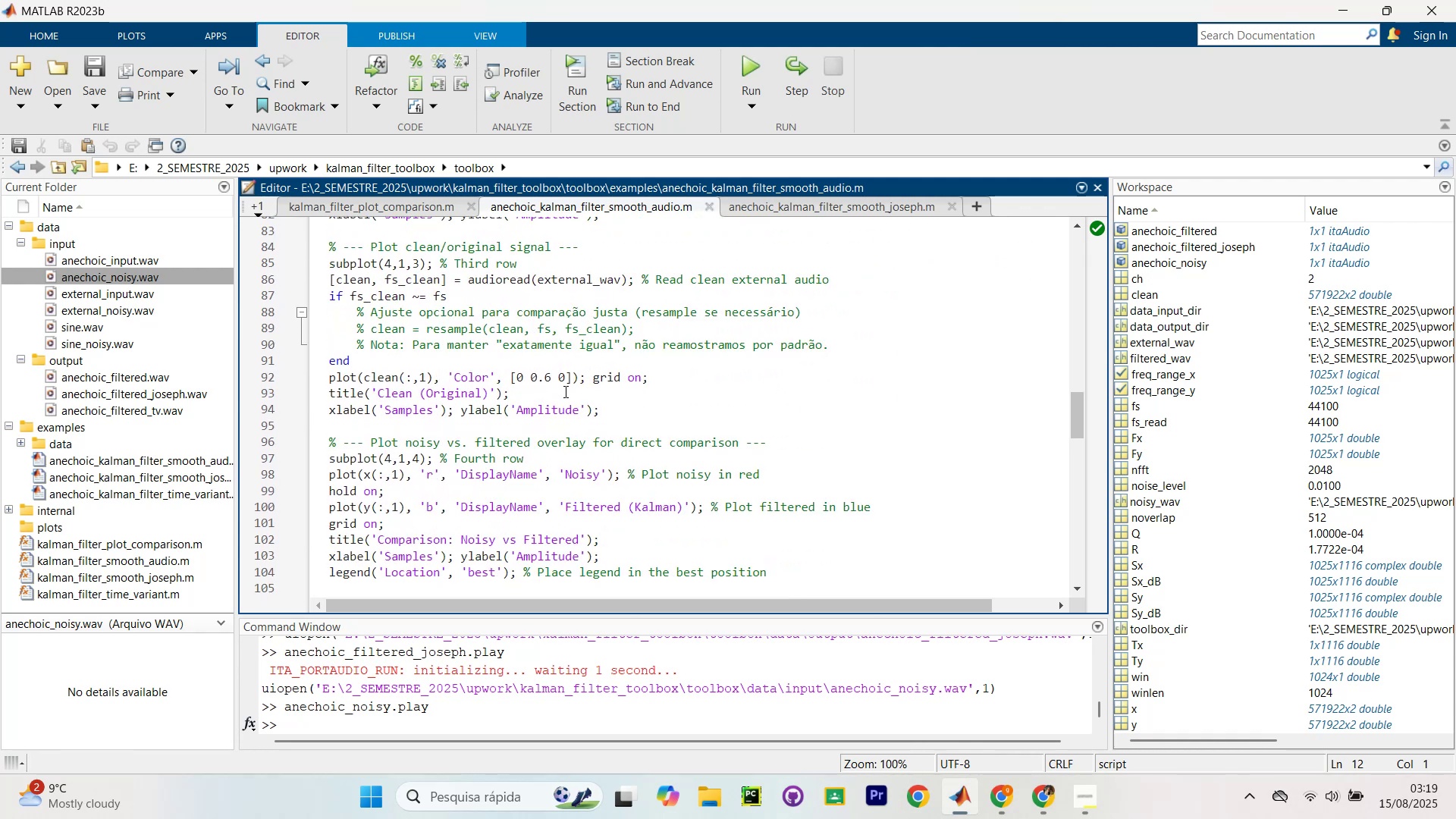 
scroll: coordinate [566, 390], scroll_direction: up, amount: 1.0
 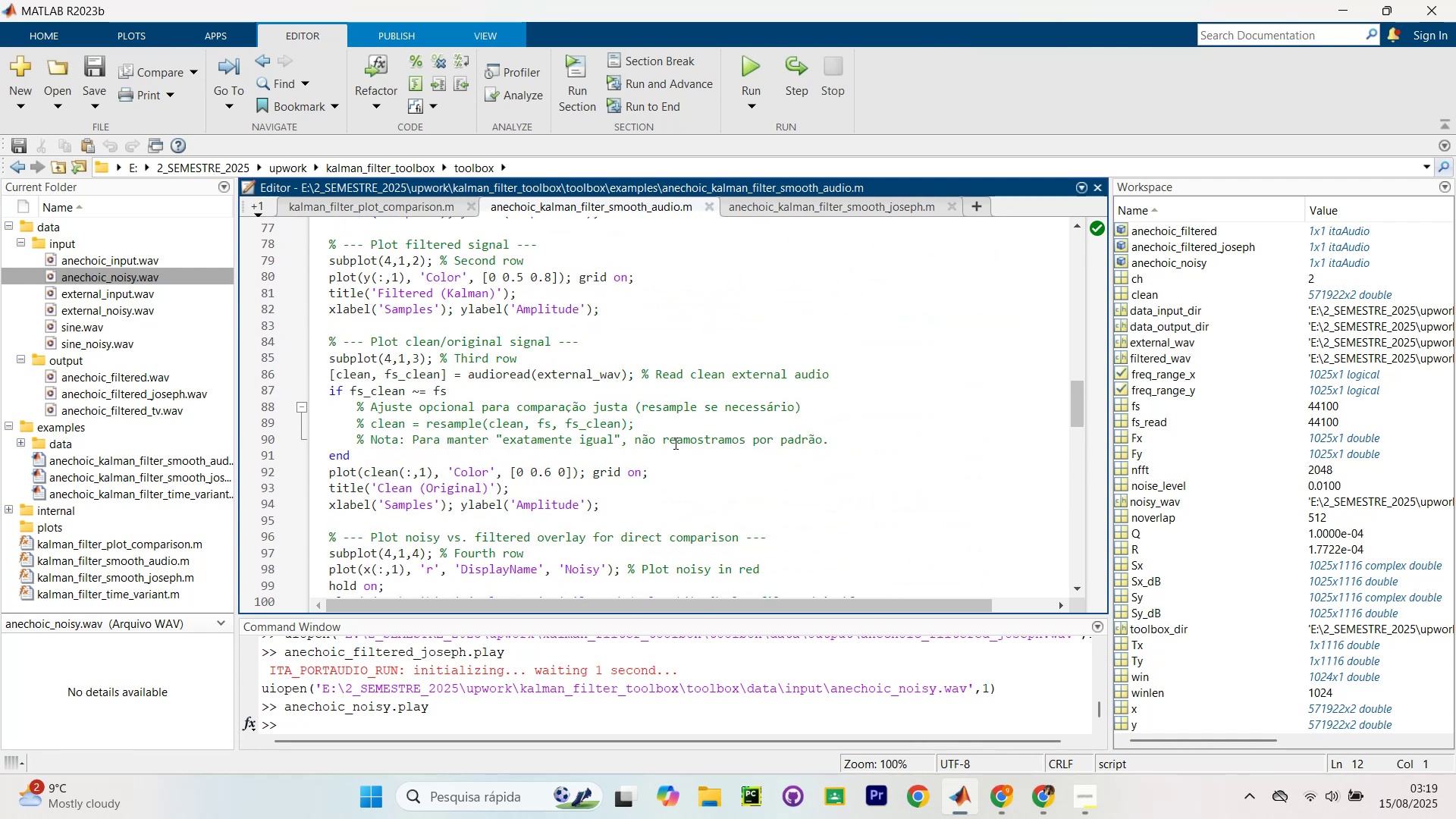 
scroll: coordinate [831, 422], scroll_direction: down, amount: 10.0
 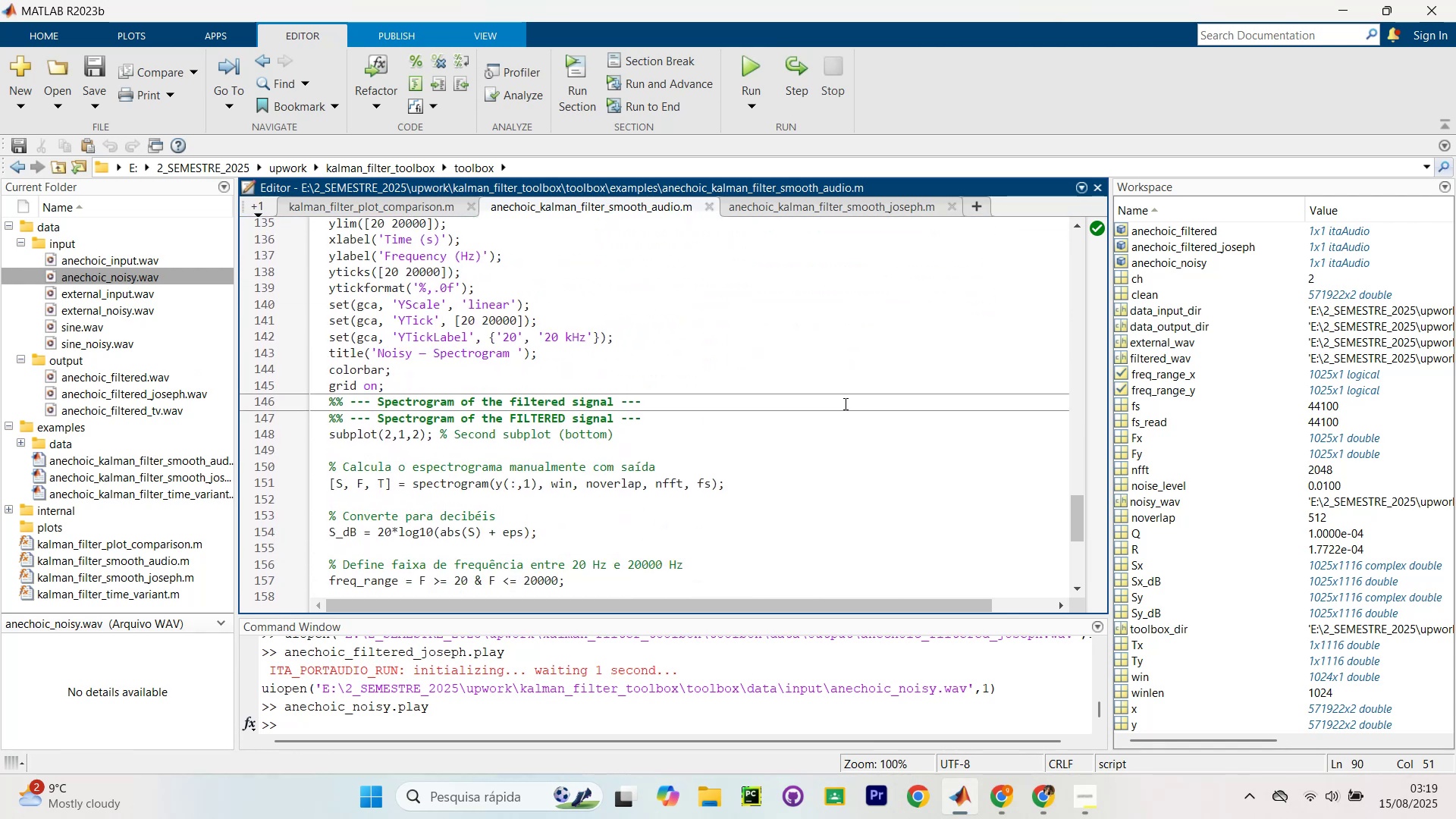 
scroll: coordinate [837, 410], scroll_direction: down, amount: 9.0
 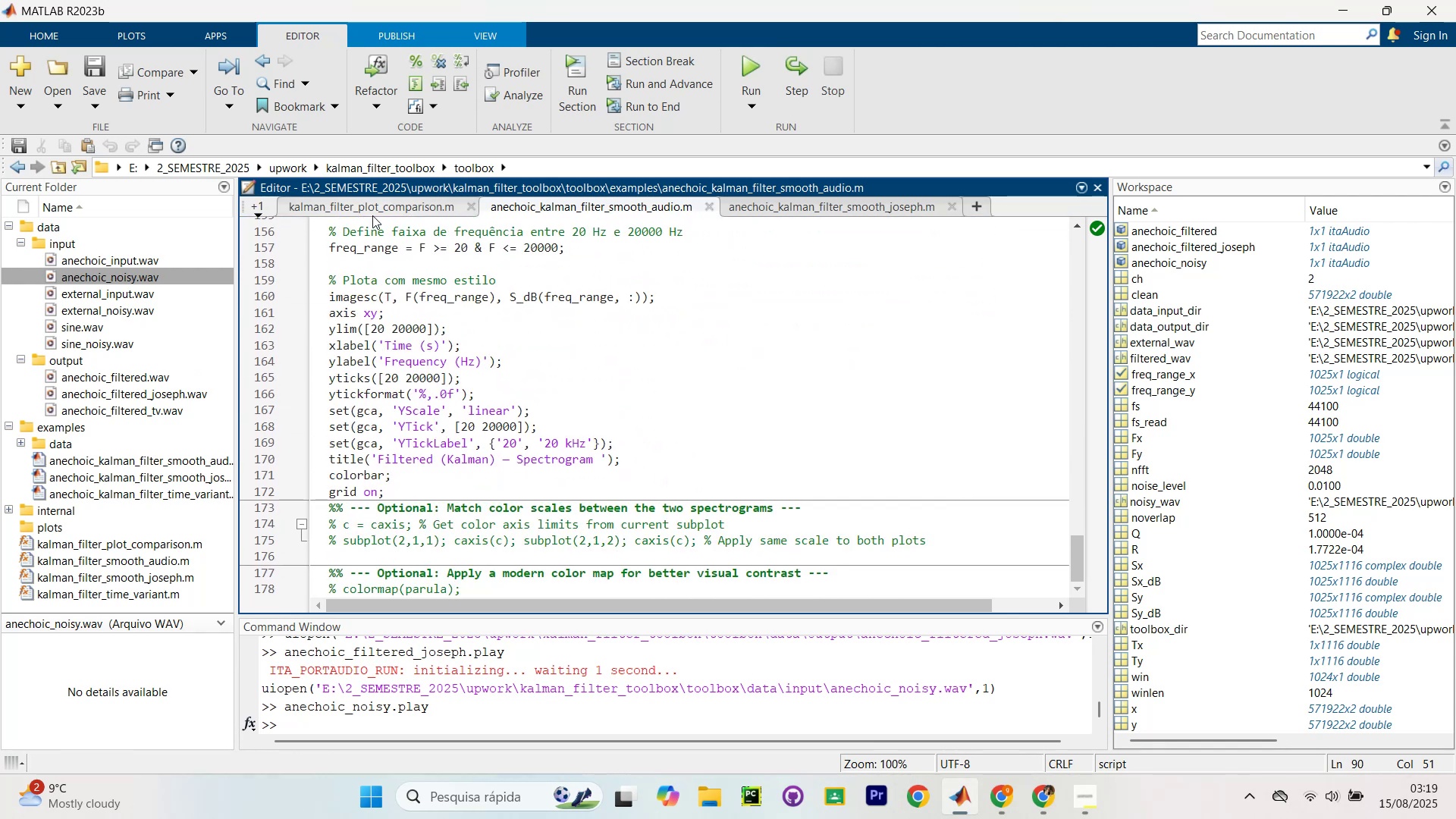 
left_click([353, 209])
 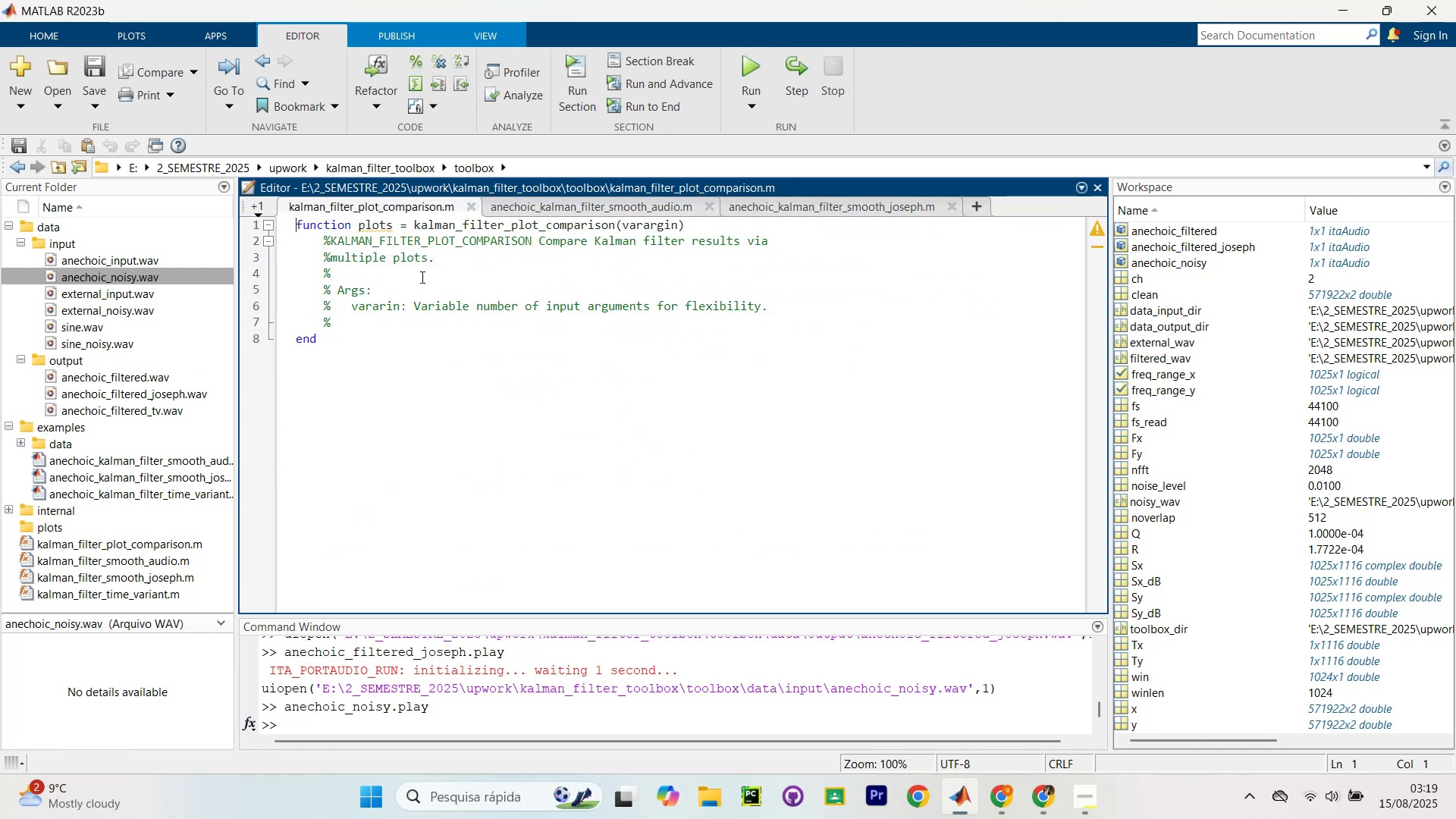 
scroll: coordinate [532, 306], scroll_direction: up, amount: 5.0
 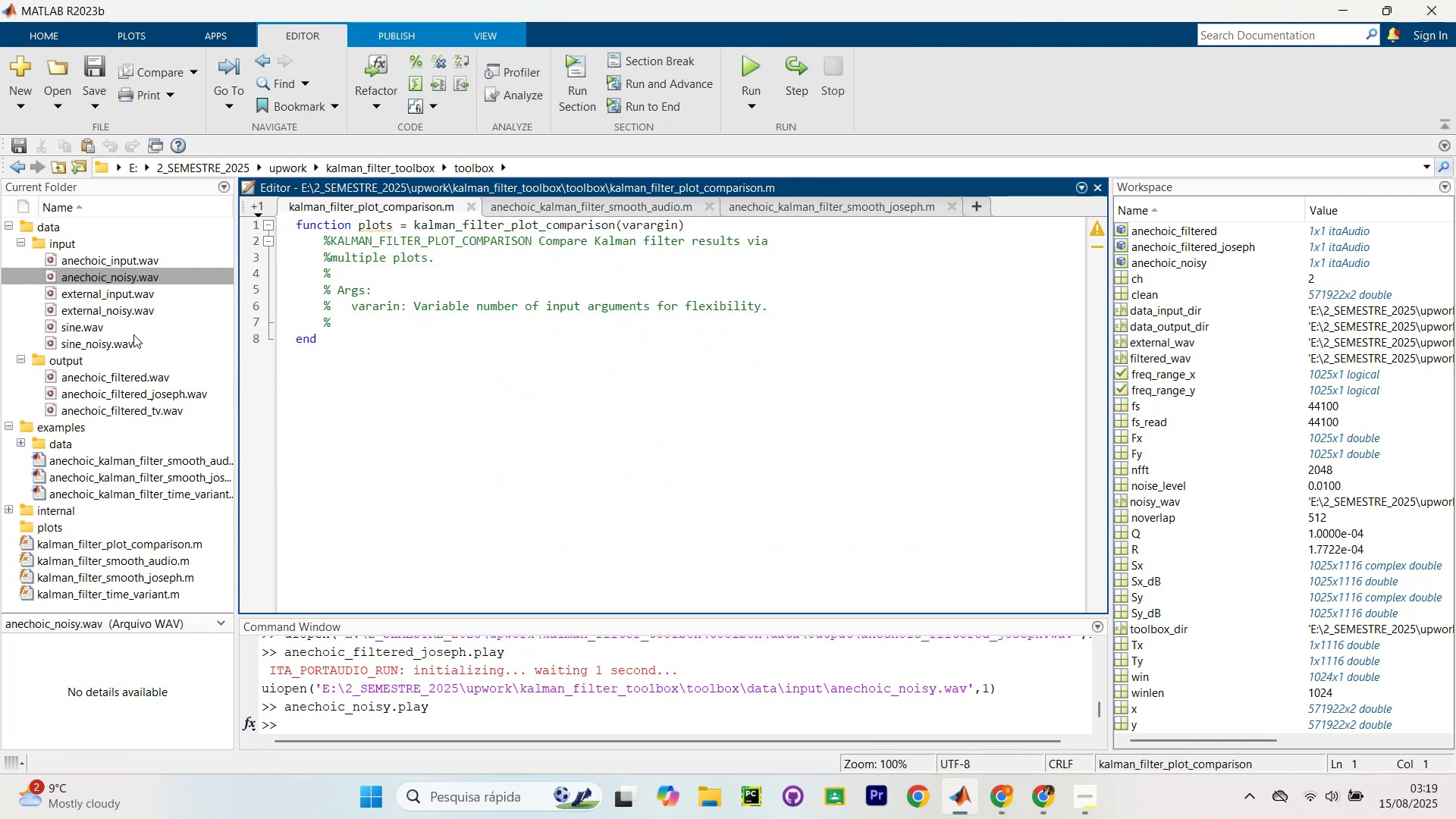 
left_click([131, 292])
 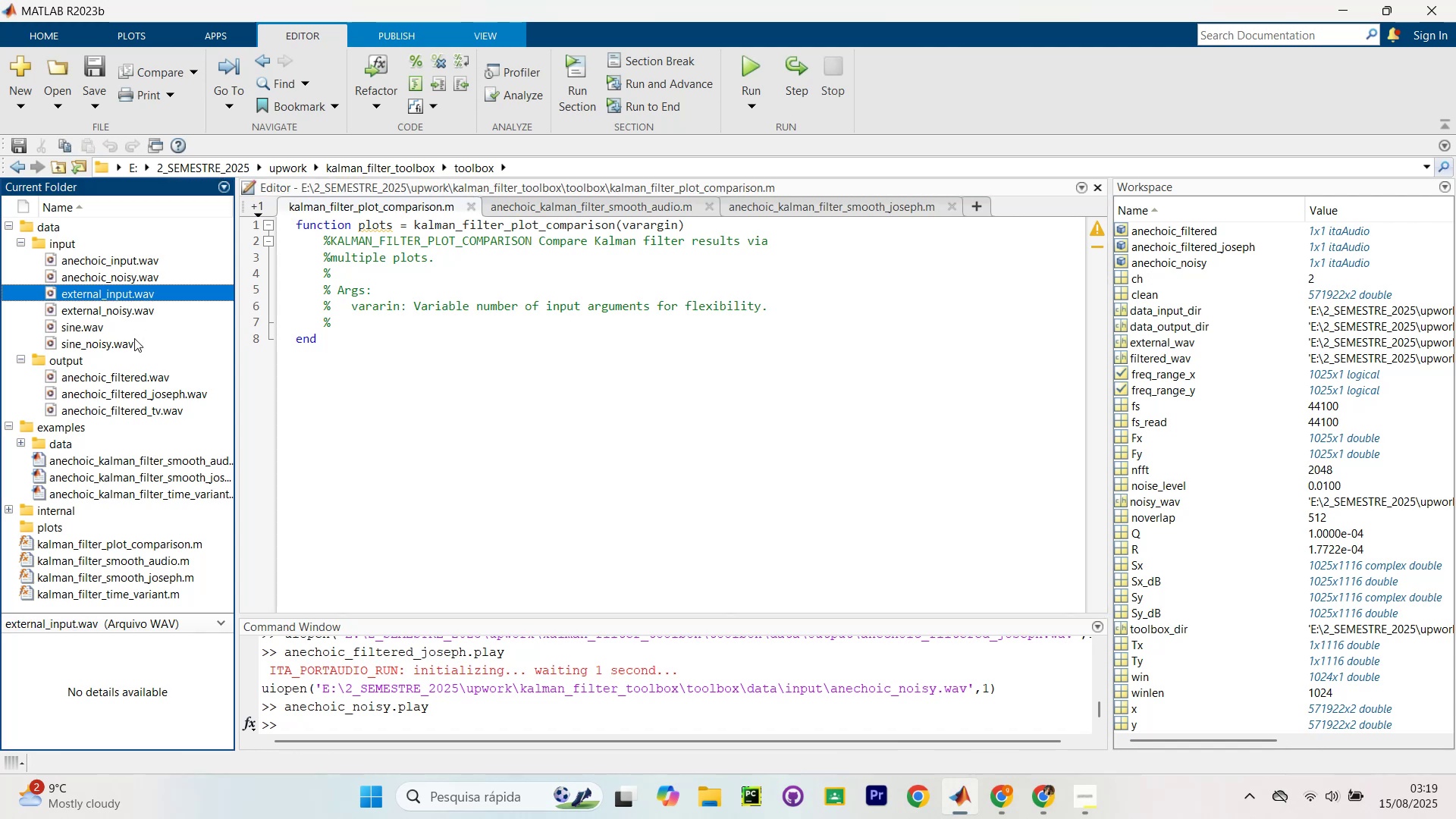 
scroll: coordinate [118, 360], scroll_direction: down, amount: 4.0
 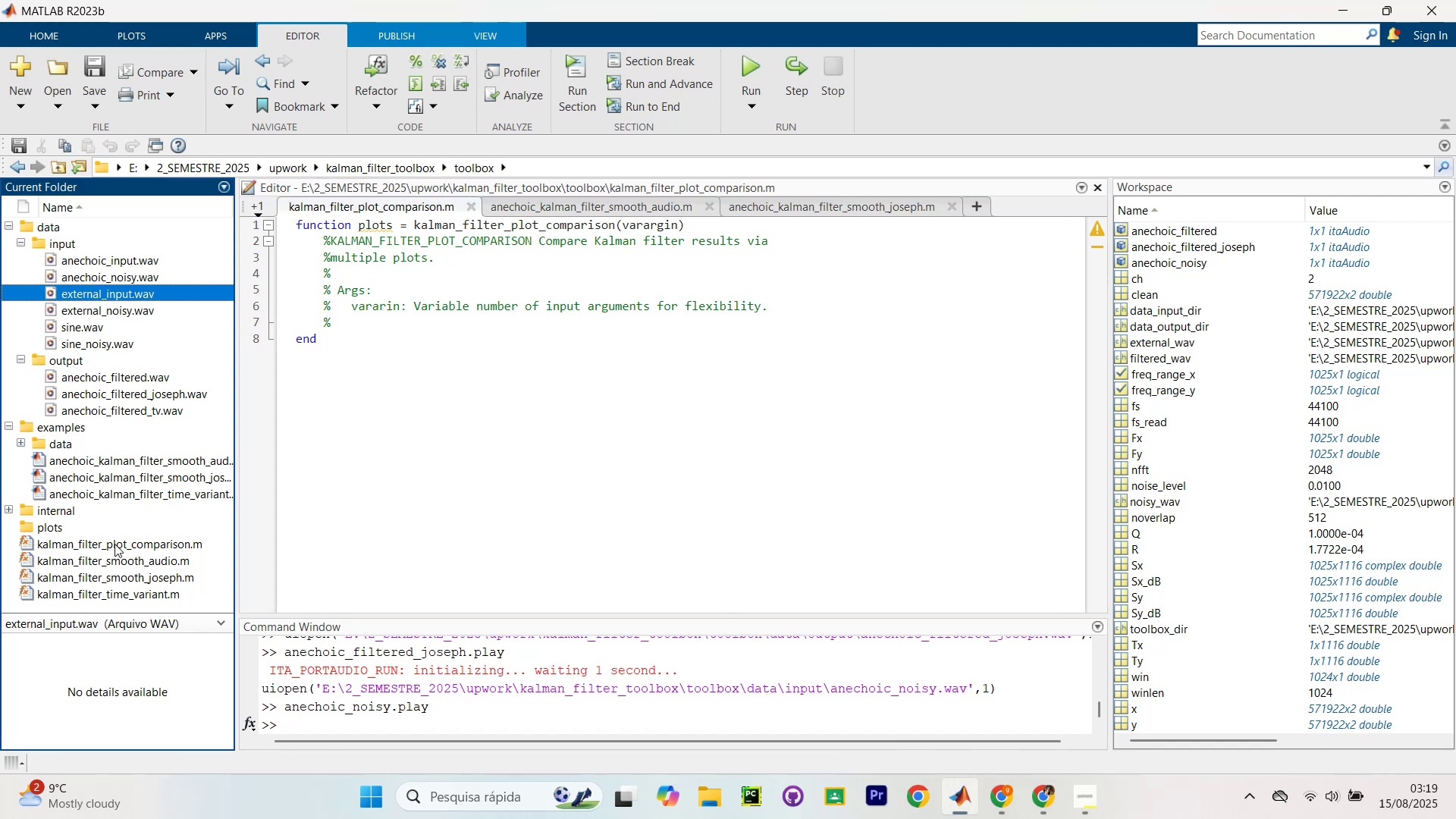 
left_click([115, 544])
 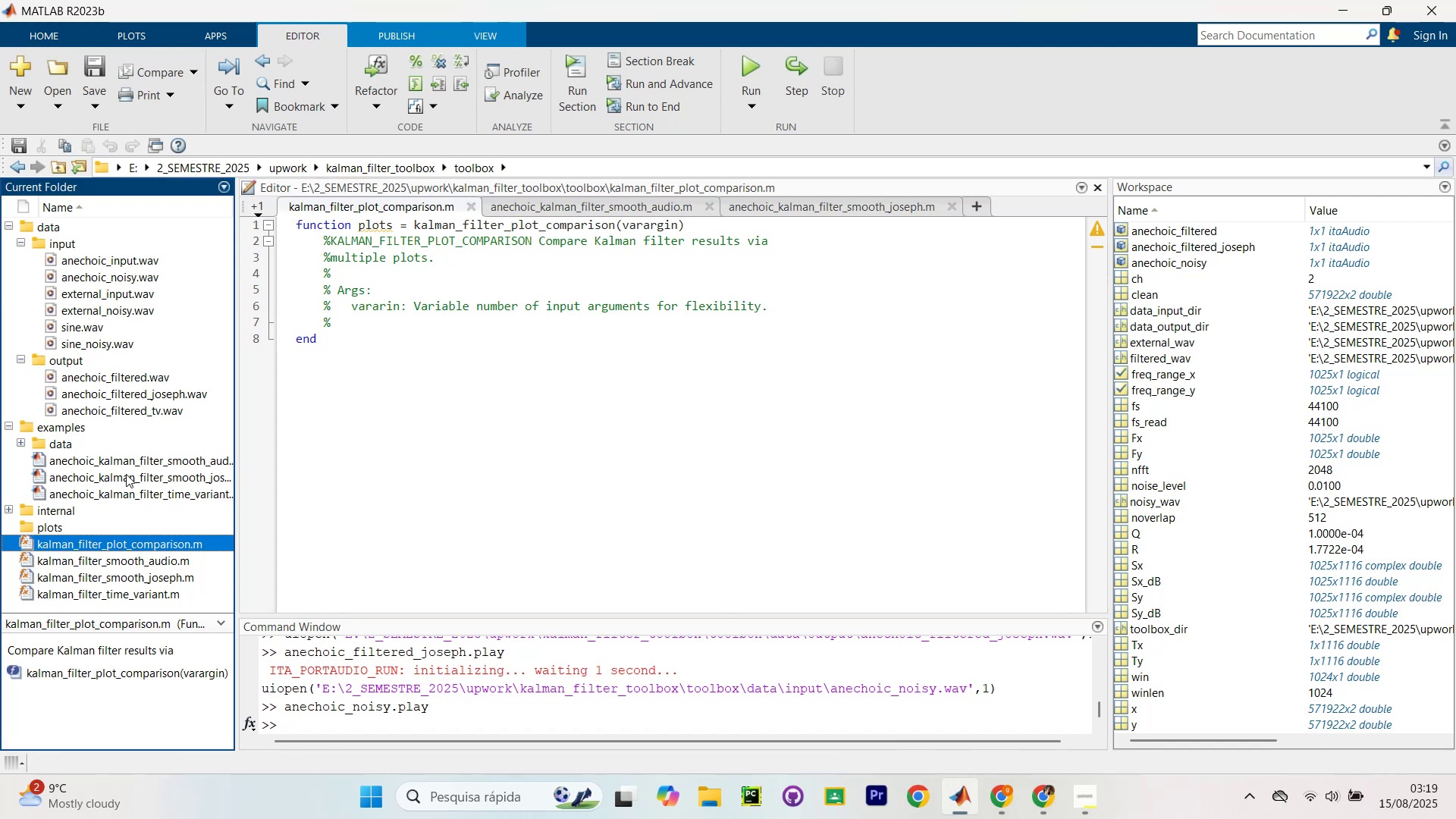 
left_click([126, 474])
 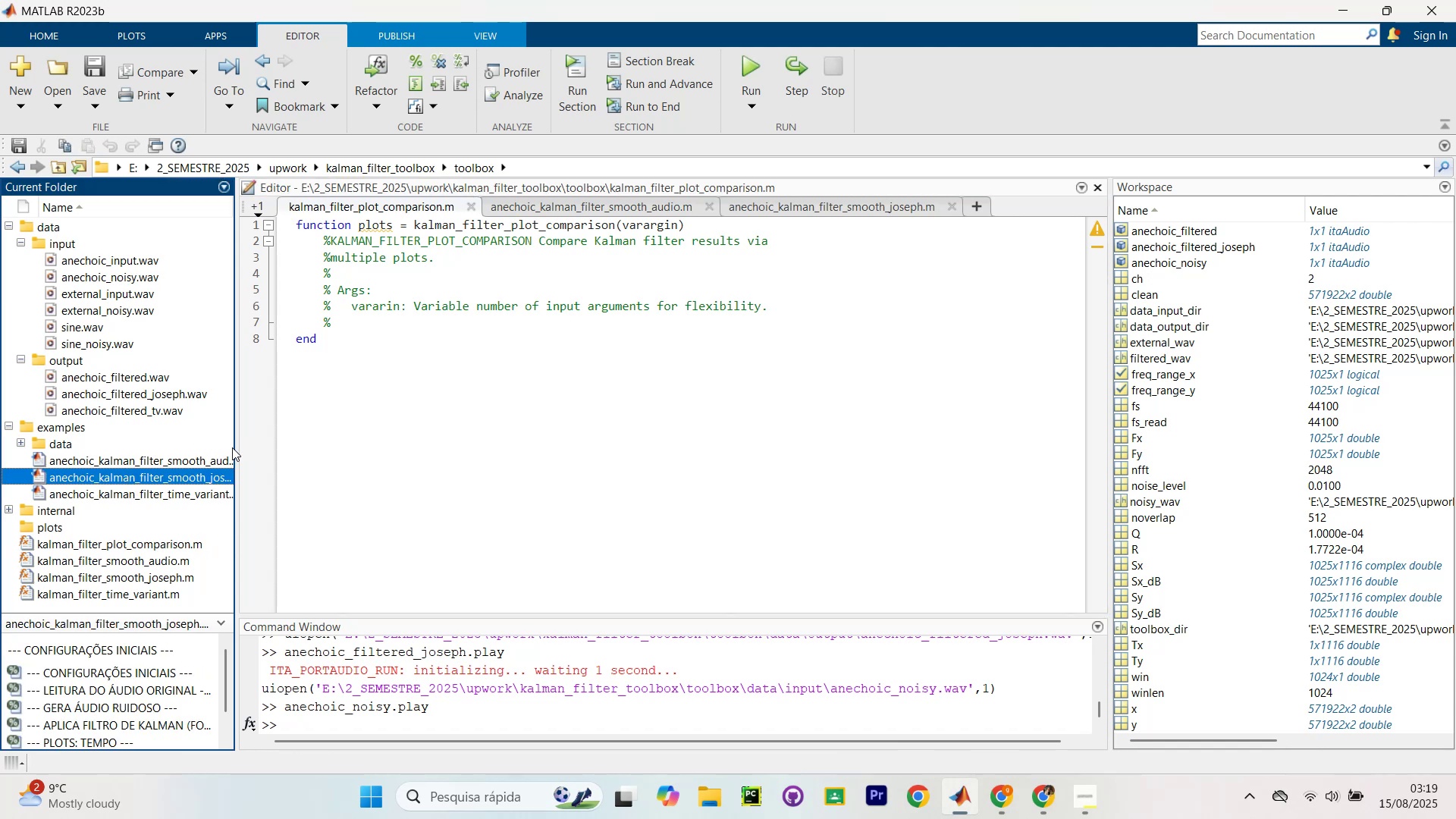 
left_click_drag(start_coordinate=[235, 451], to_coordinate=[332, 442])
 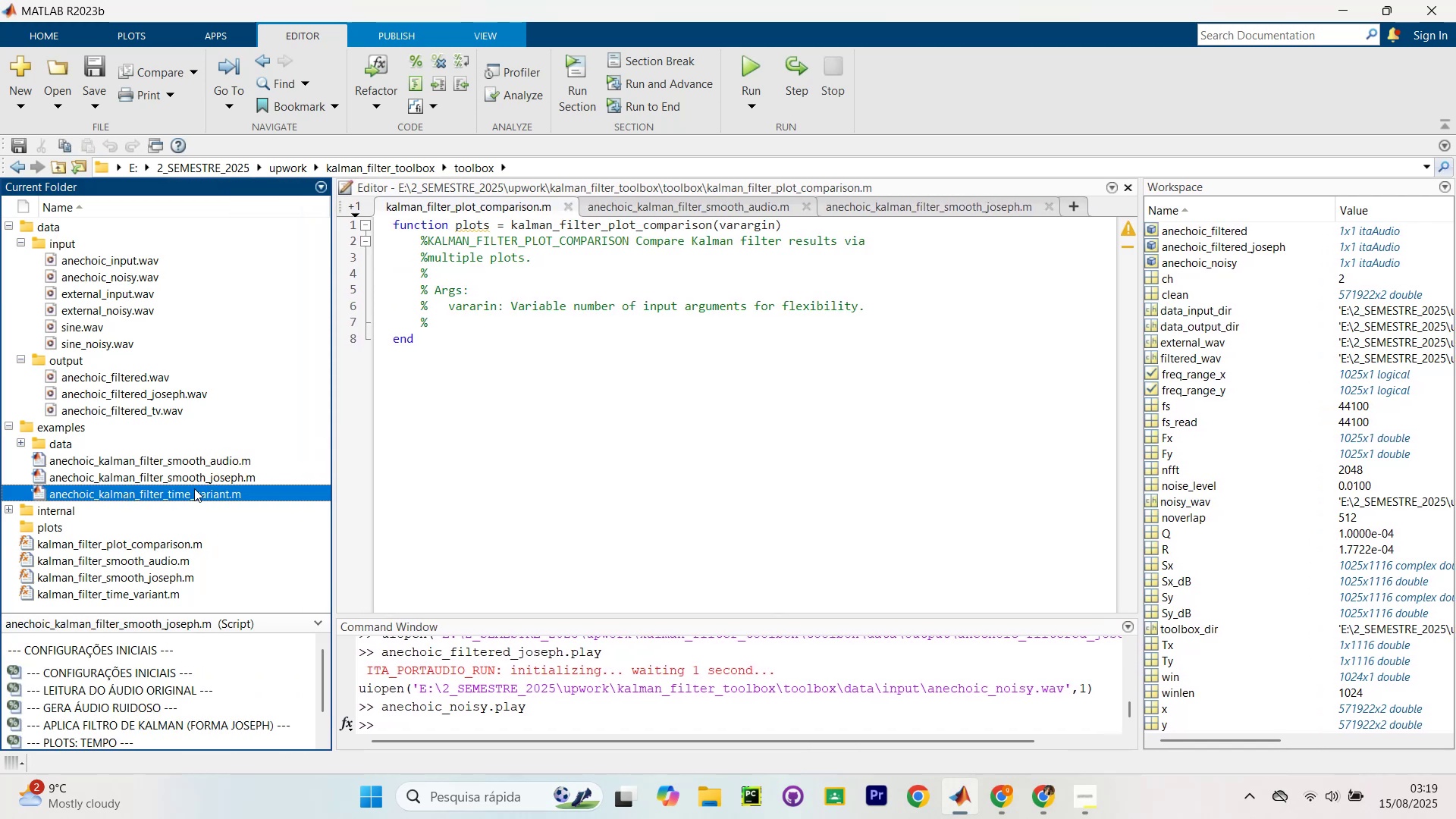 
double_click([194, 488])
 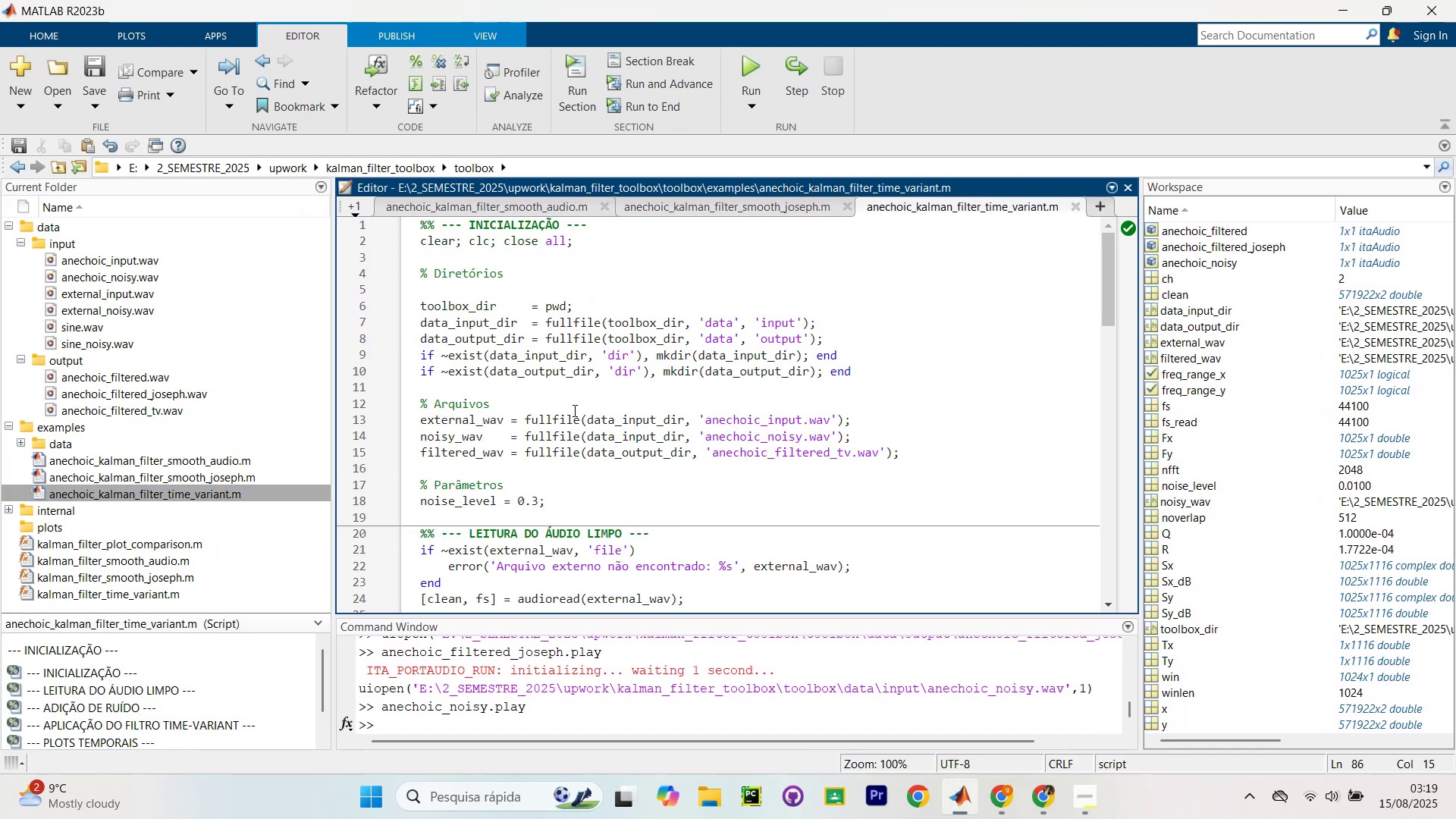 
scroll: coordinate [573, 417], scroll_direction: down, amount: 13.0
 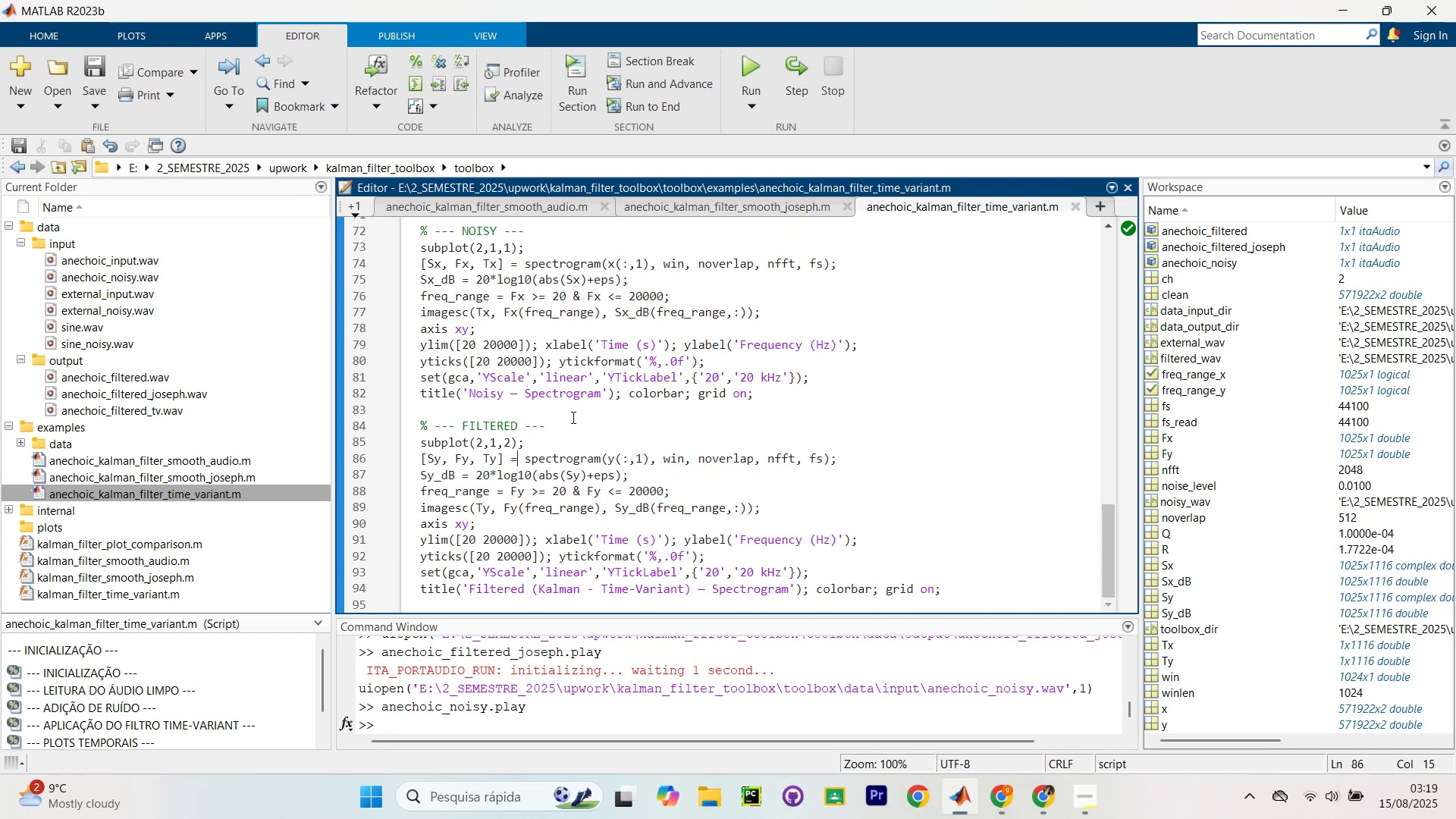 
scroll: coordinate [574, 411], scroll_direction: up, amount: 22.0
 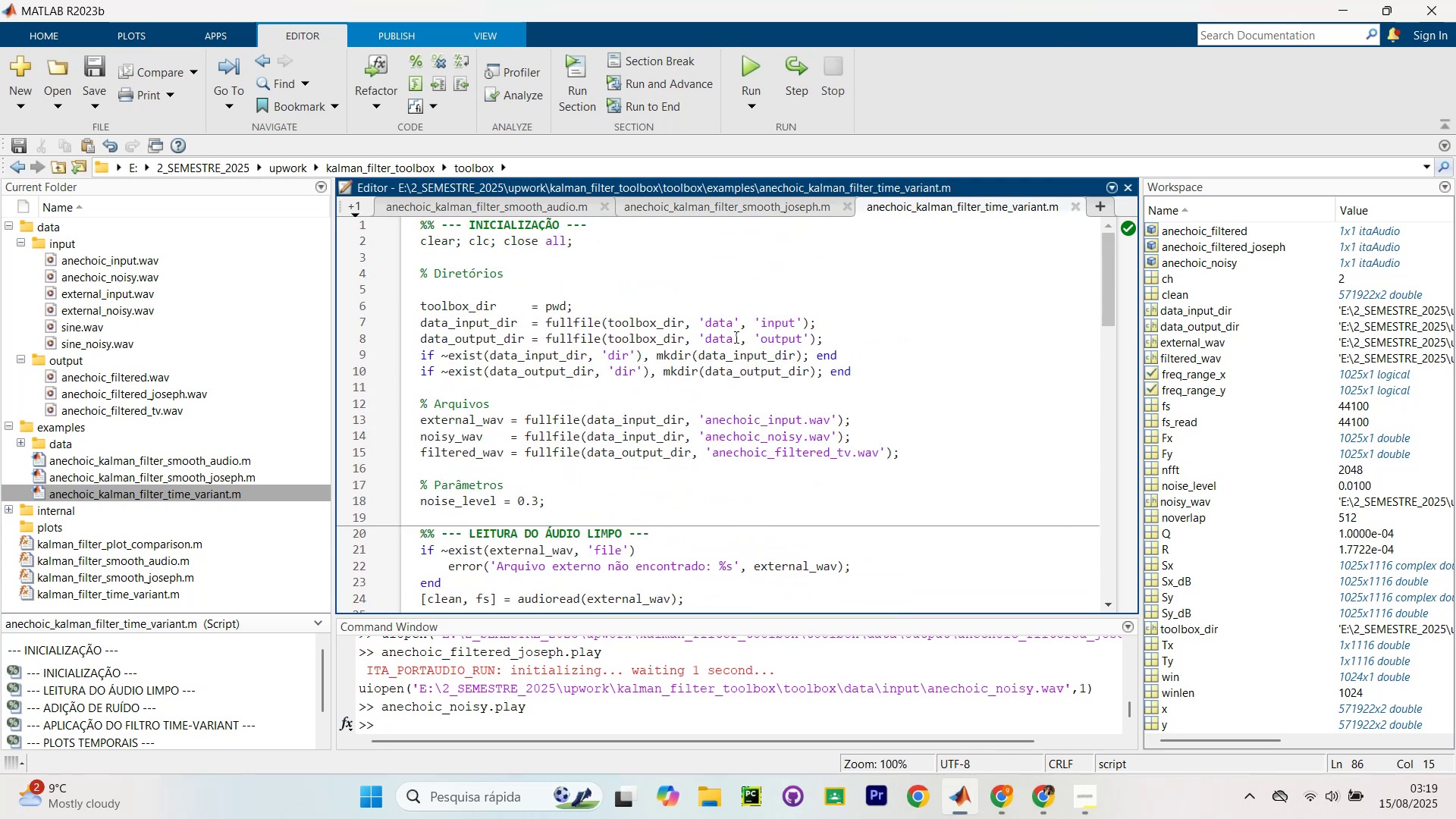 
left_click([742, 331])
 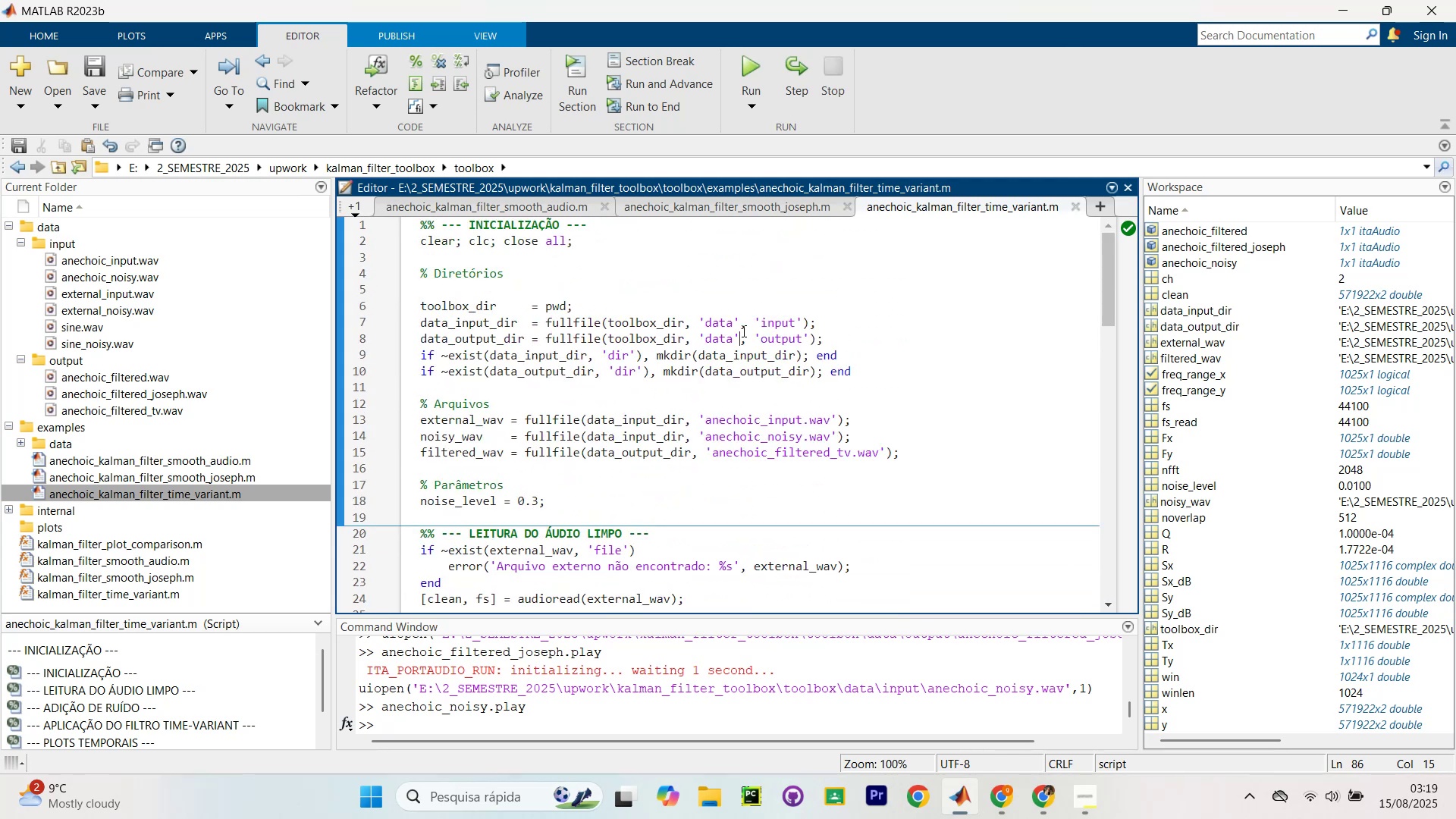 
key(Control+A)
 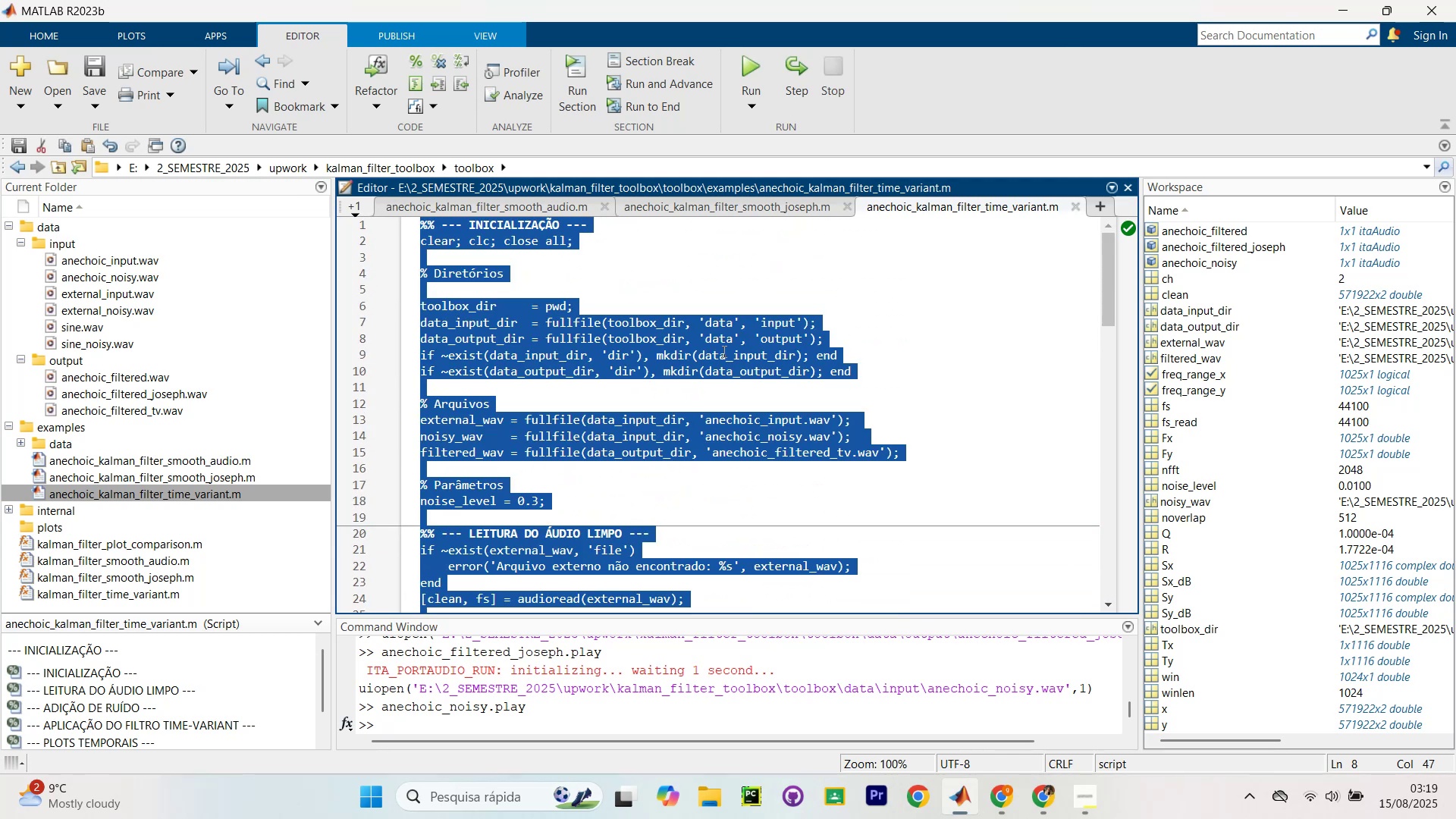 
key(Control+C)
 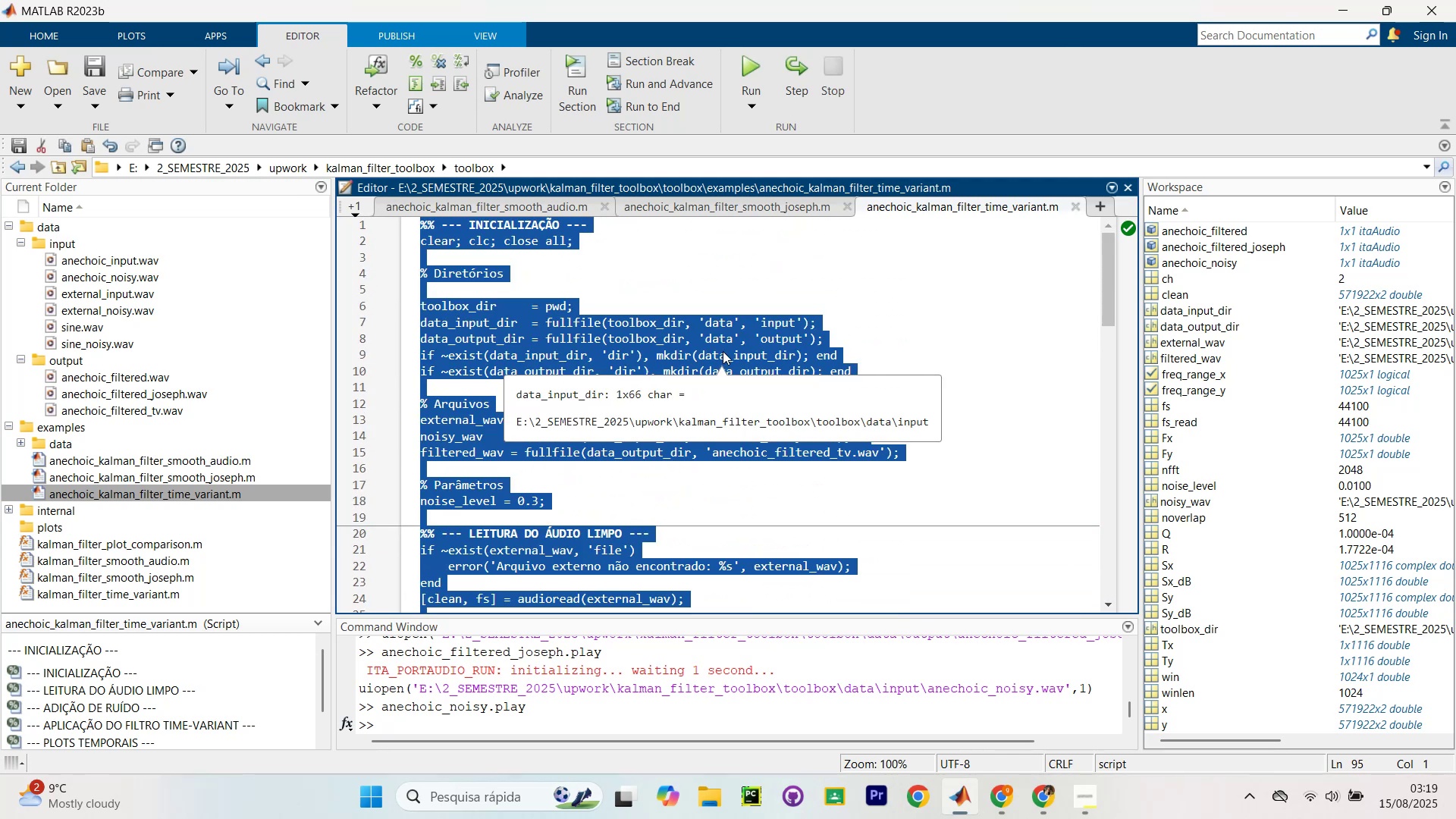 
key(Control+C)
 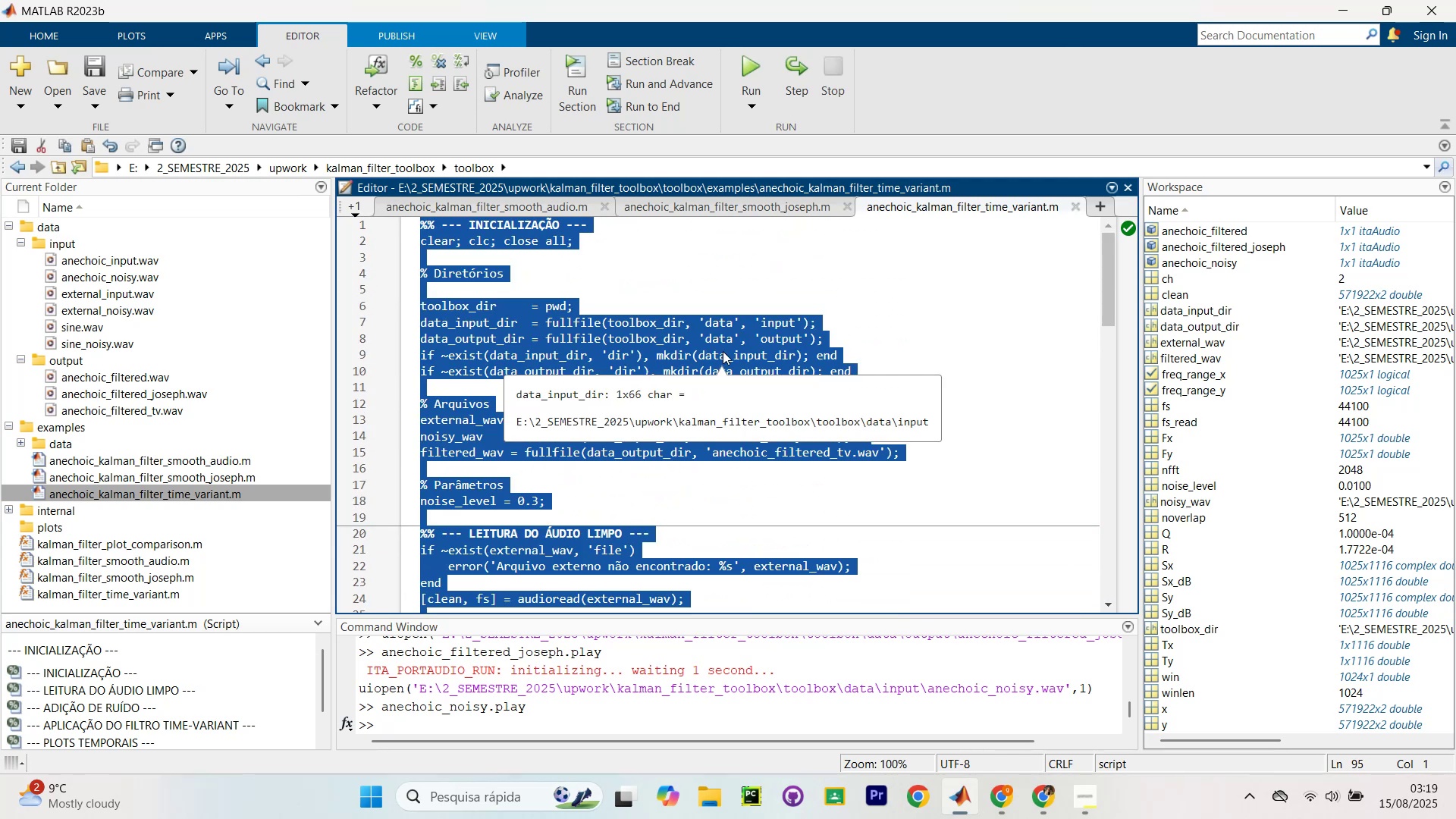 
key(Control+C)
 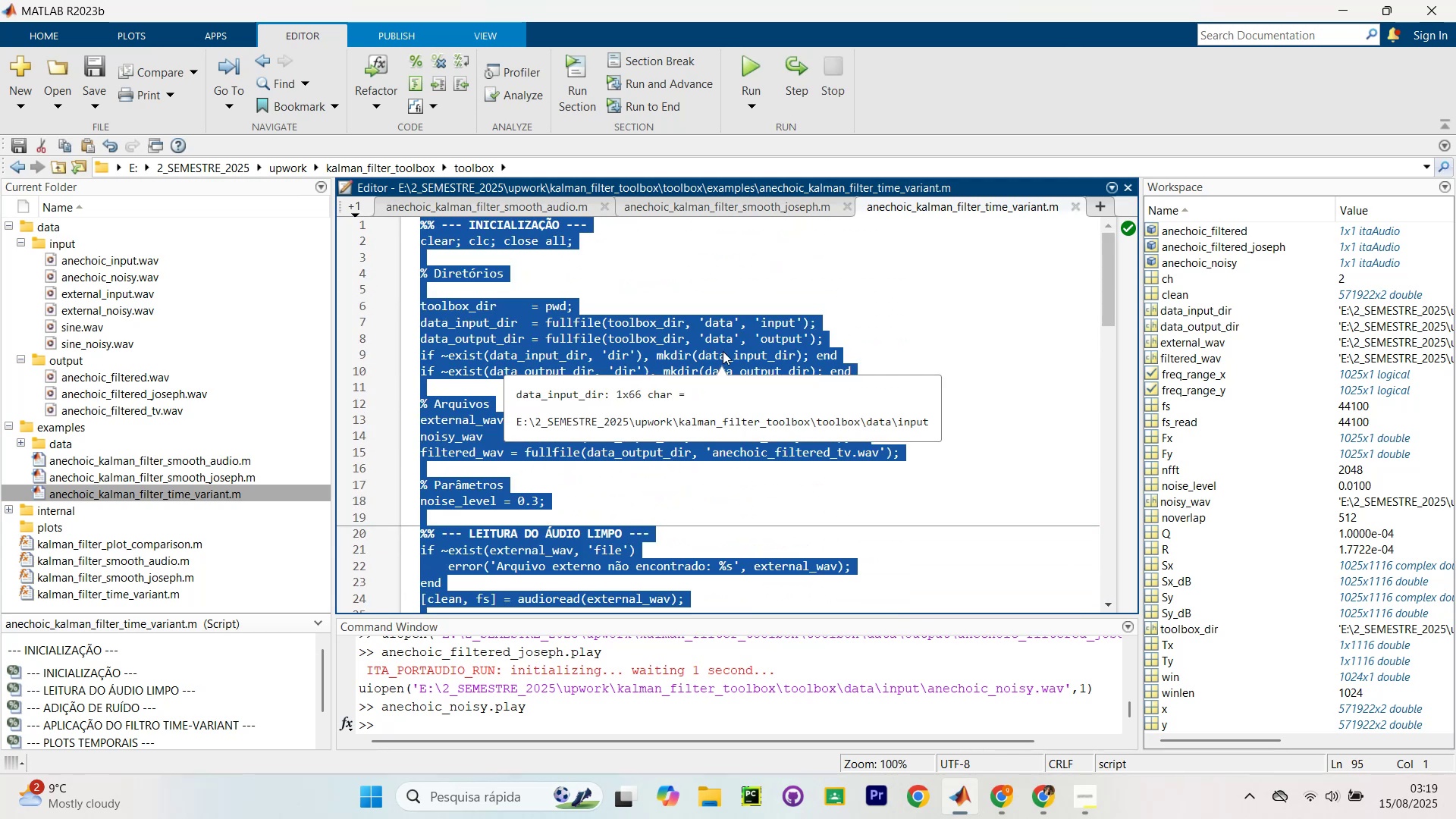 
key(Control+C)
 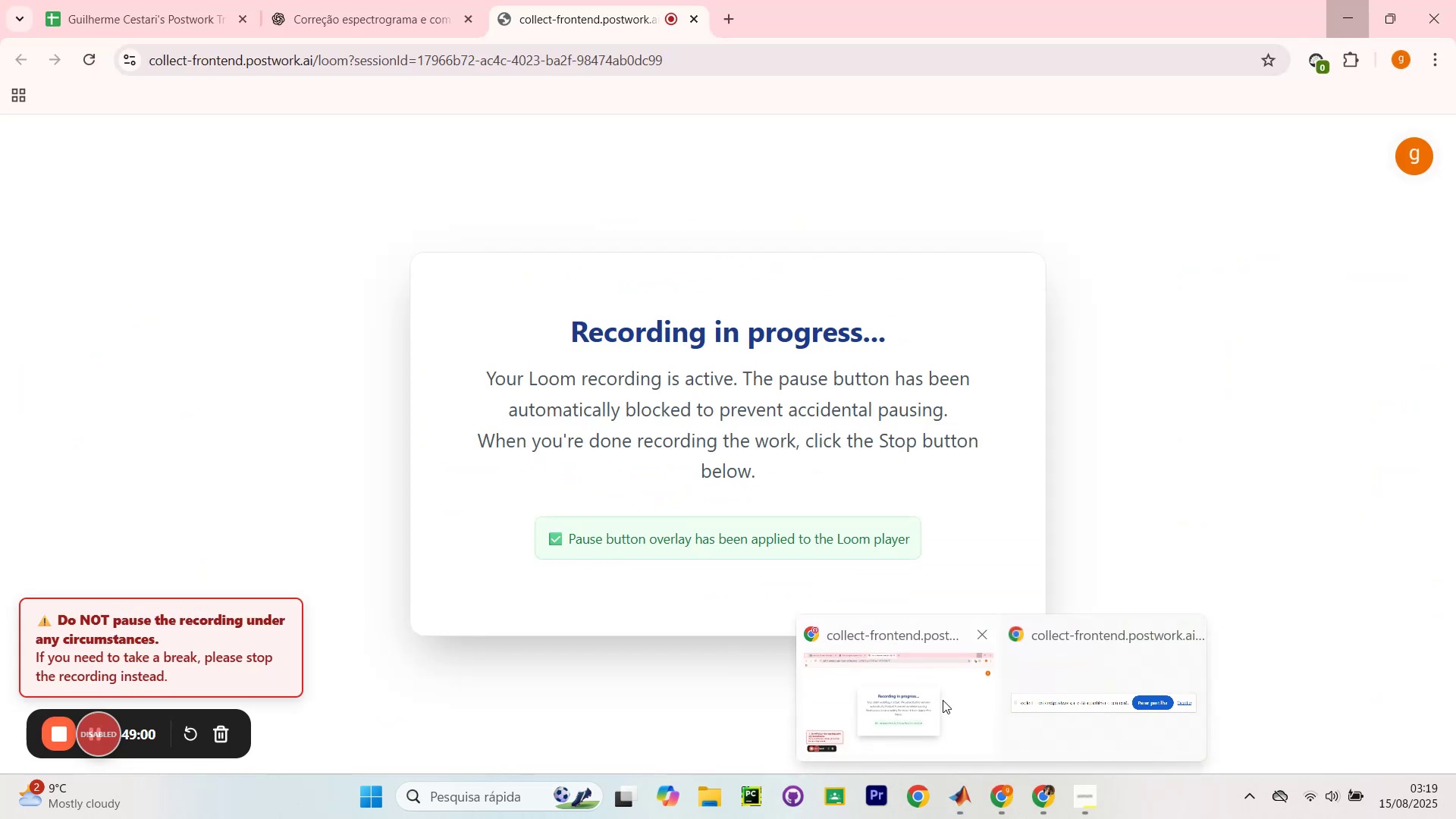 
left_click([1048, 796])
 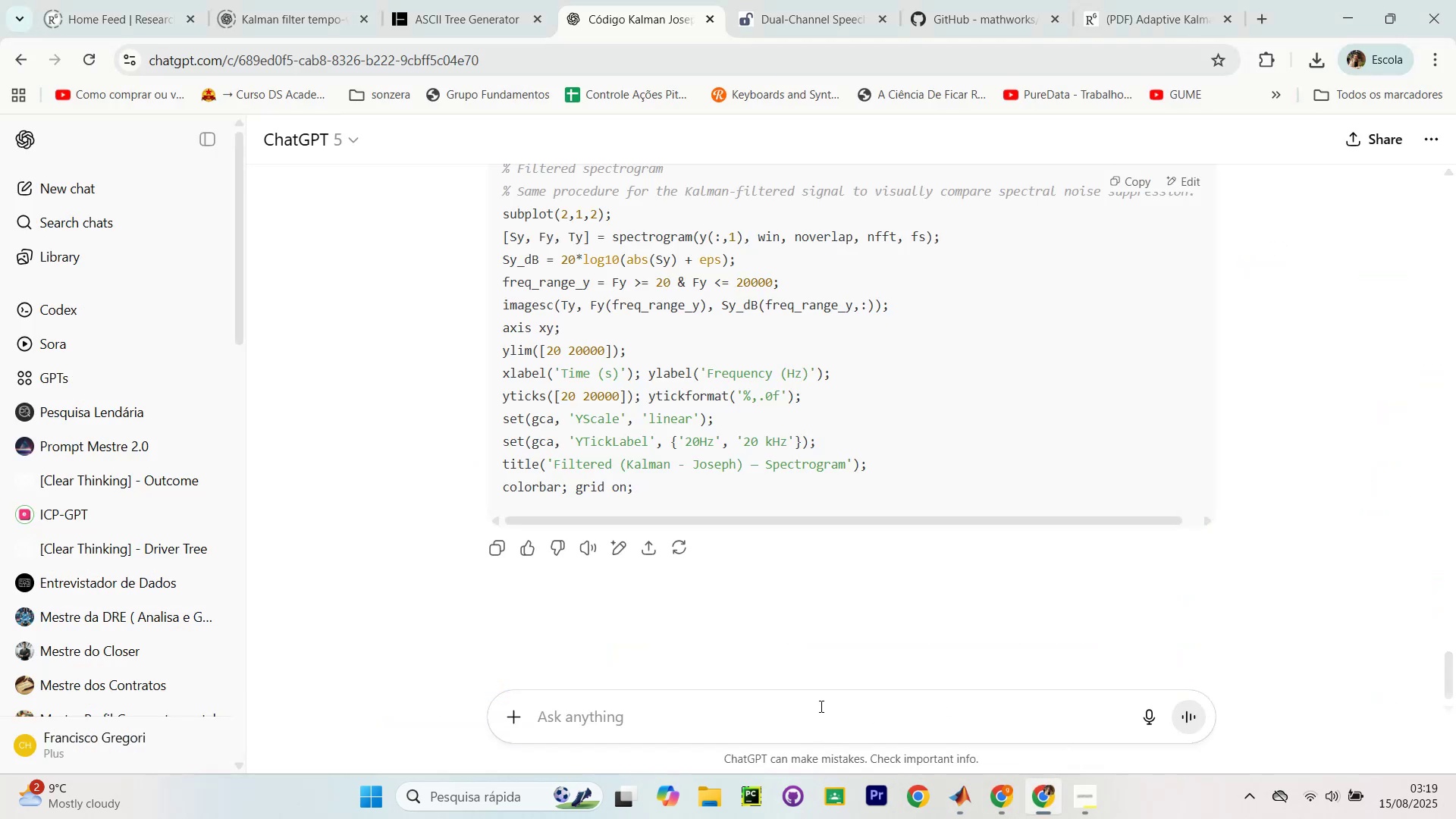 
left_click([820, 705])
 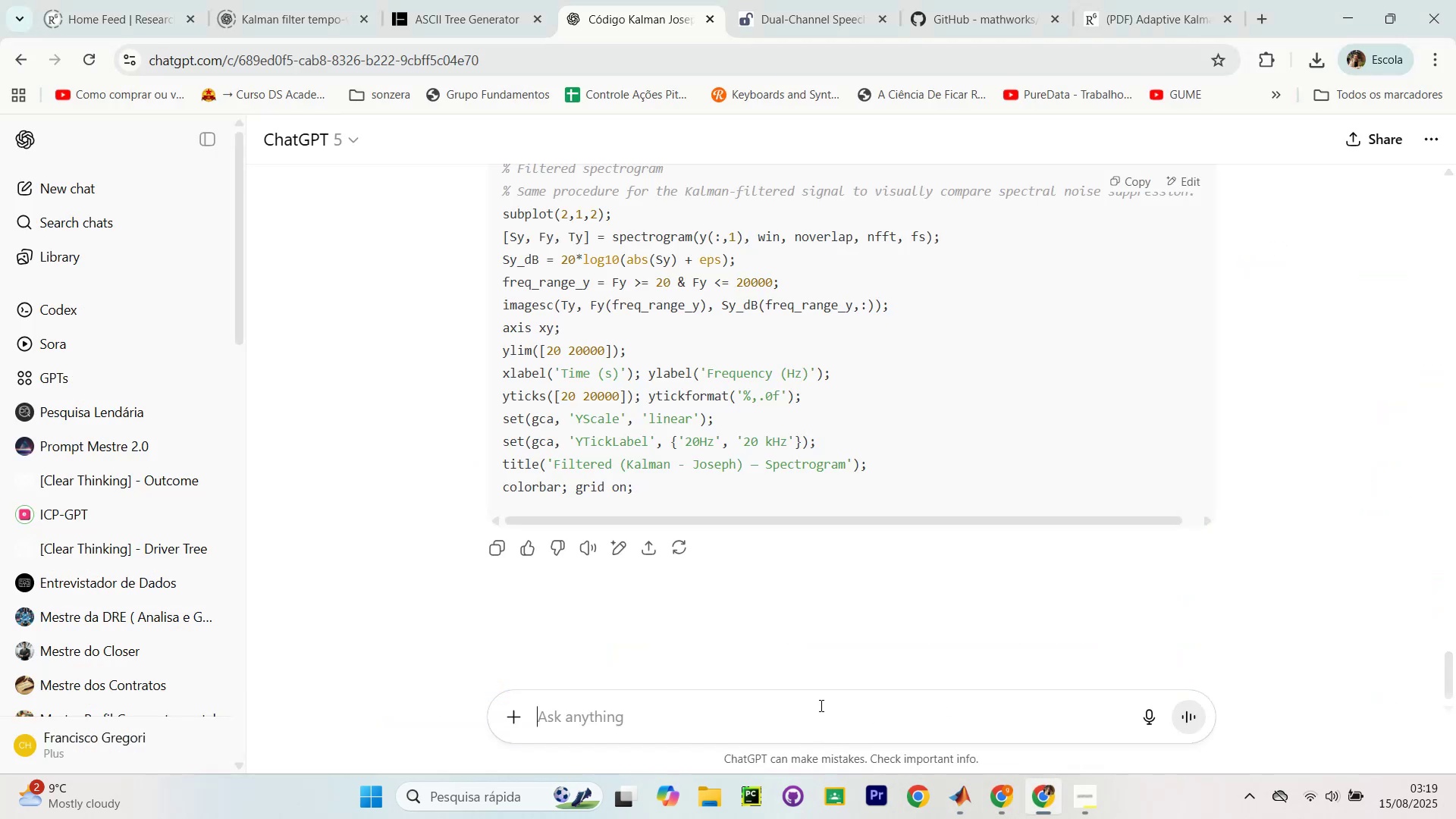 
key(Control+V)
 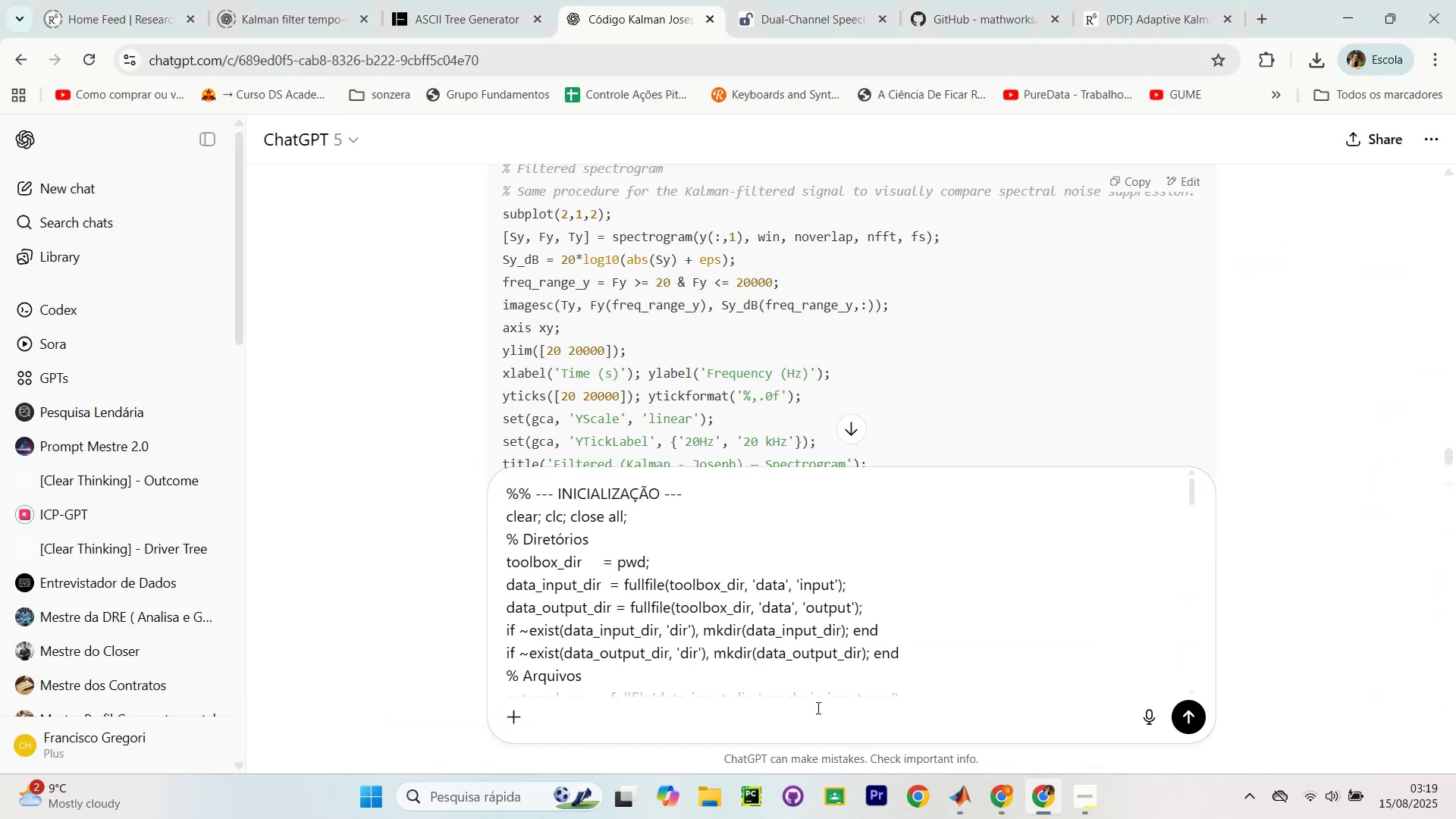 
key(Shift+Enter)
 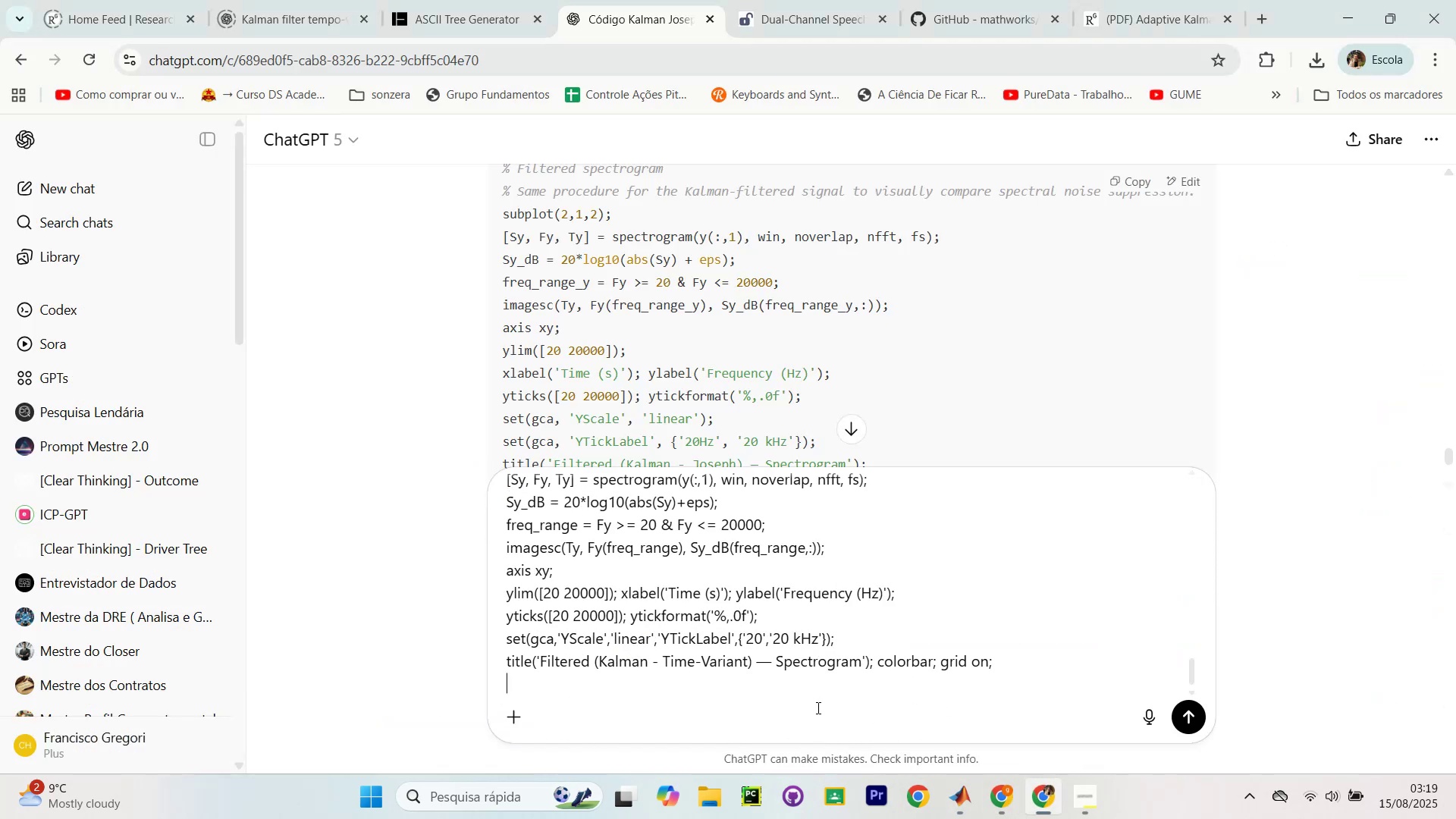 
key(Shift+Enter)
 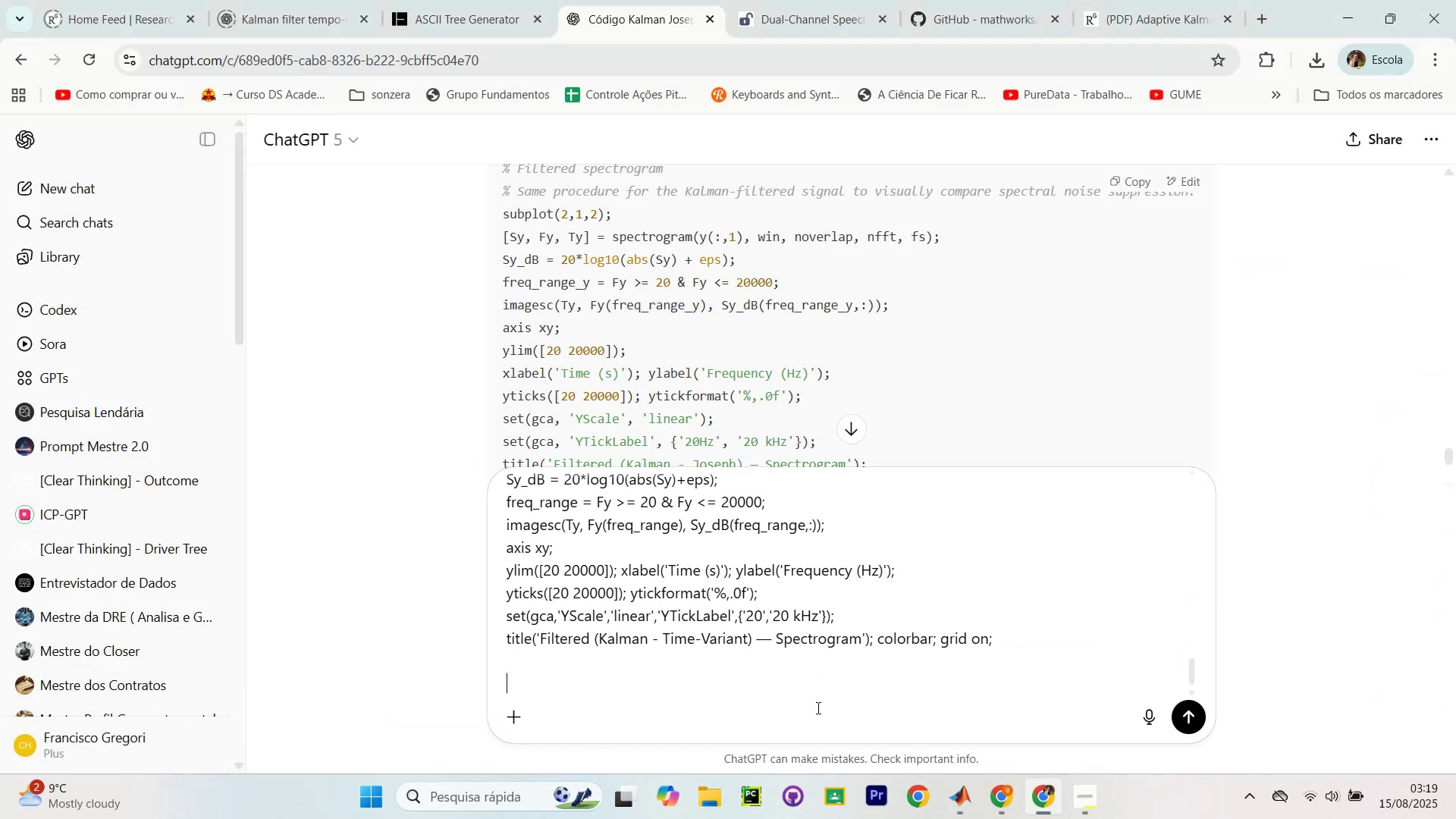 
type(documente esse cdi)
key(Backspace)
key(Backspace)
type(odigo em ingles tame)
key(Backspace)
type(bem. lN;)
key(Backspace)
key(Backspace)
key(Backspace)
type(n)
key(Backspace)
key(Backspace)
key(Backspace)
type( )
key(Backspace)
type(, a)
key(Backspace)
key(Backspace)
key(Backspace)
type(. P)
key(Backspace)
type(Apenas com comen)
key(Backspace)
type(ntarios. nao altere nada no codigo sbolutamnete nada no codigo)
 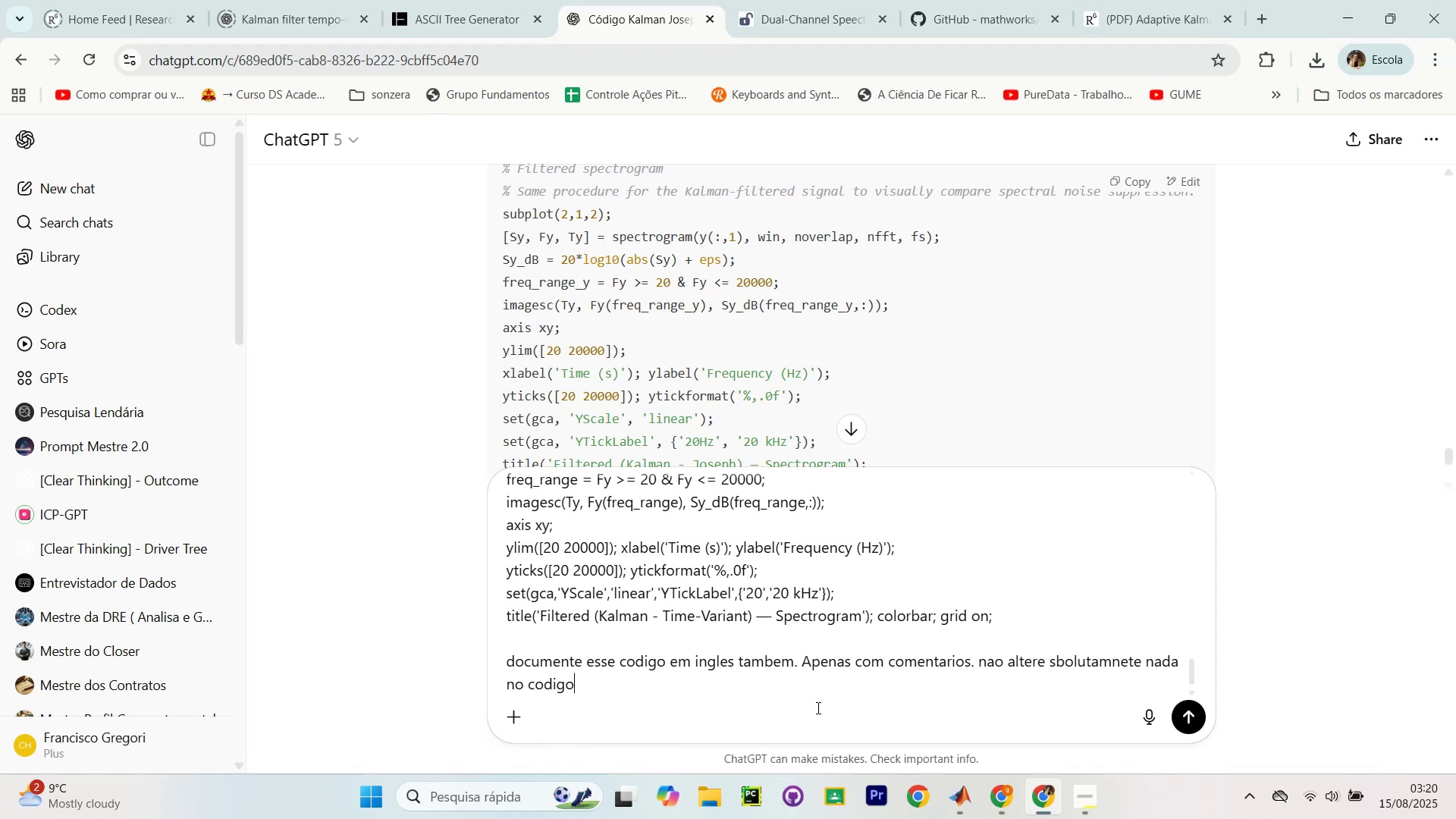 
key(Backspace)
key(Backspace)
type(abs)
 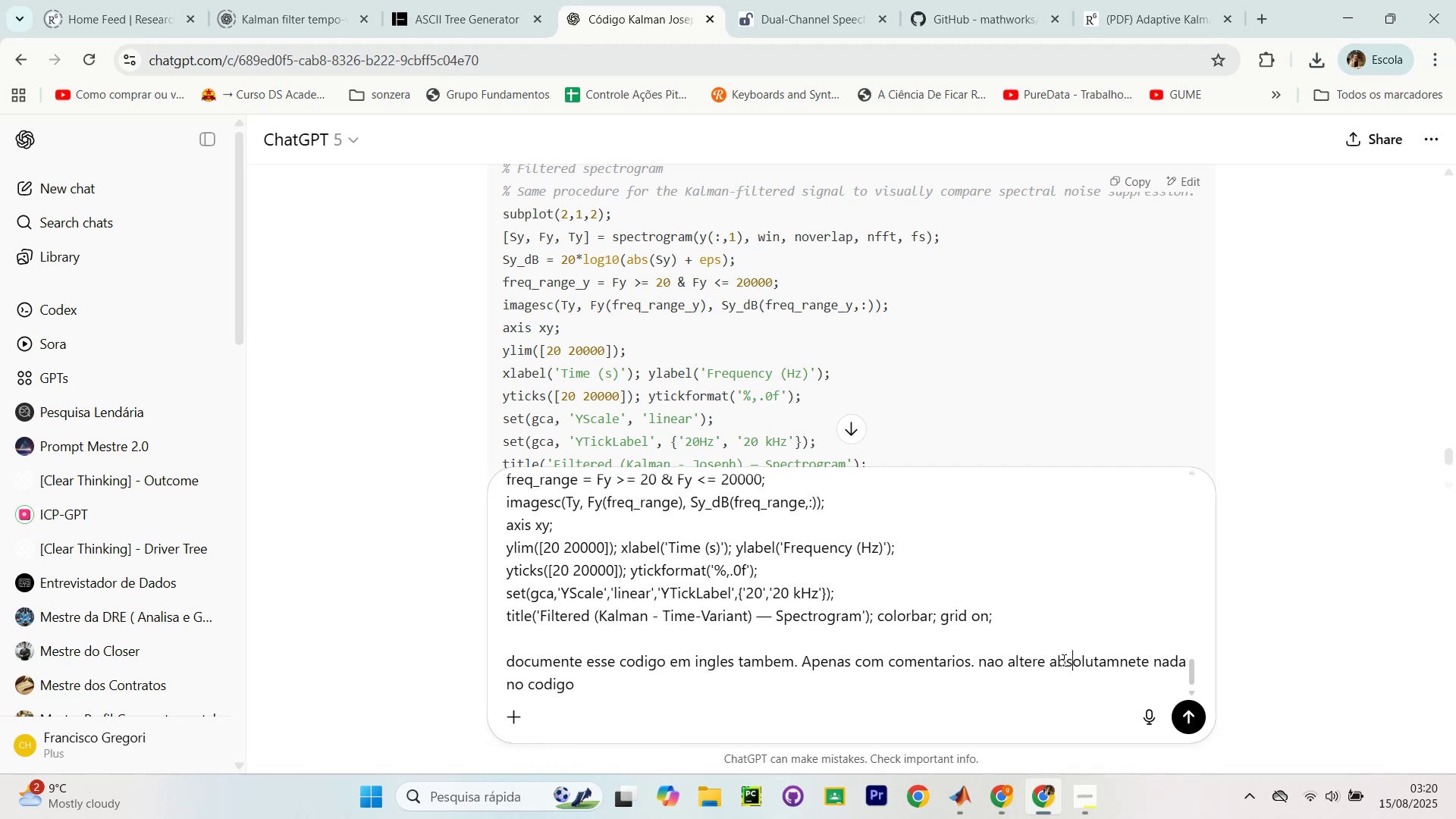 
key(Enter)
 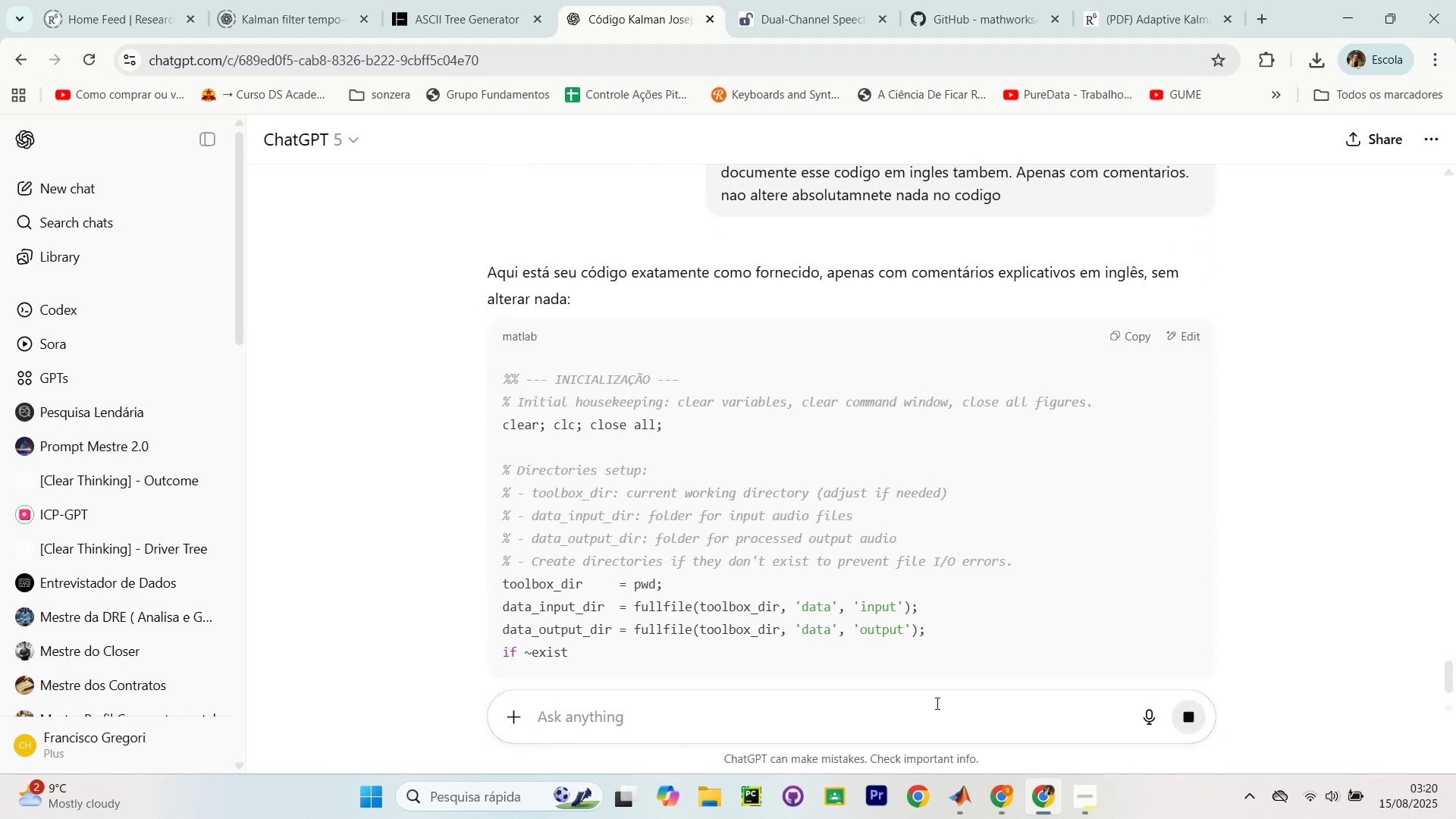 
wait(9.35)
 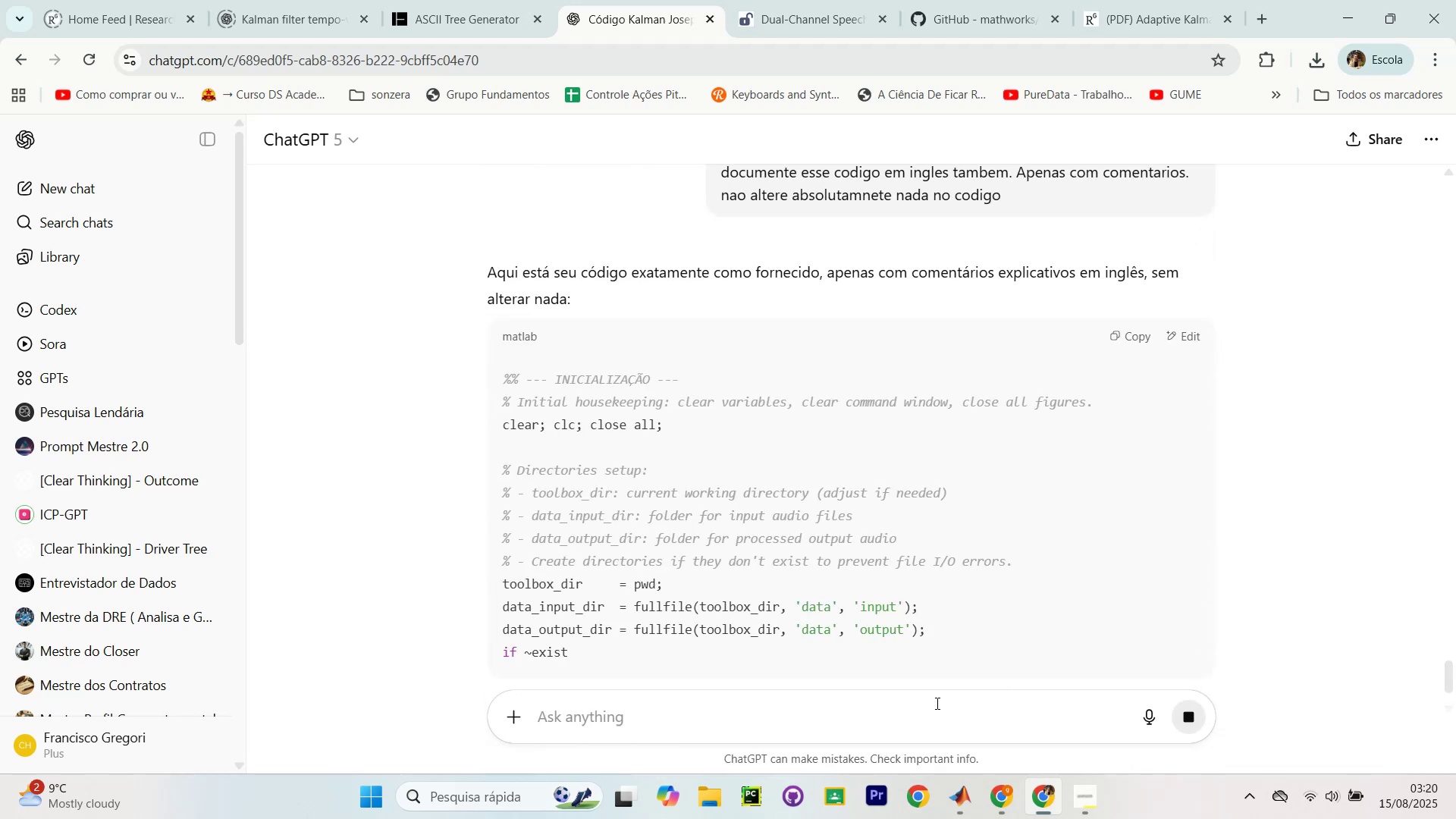 
scroll: coordinate [1057, 359], scroll_direction: down, amount: 31.0
 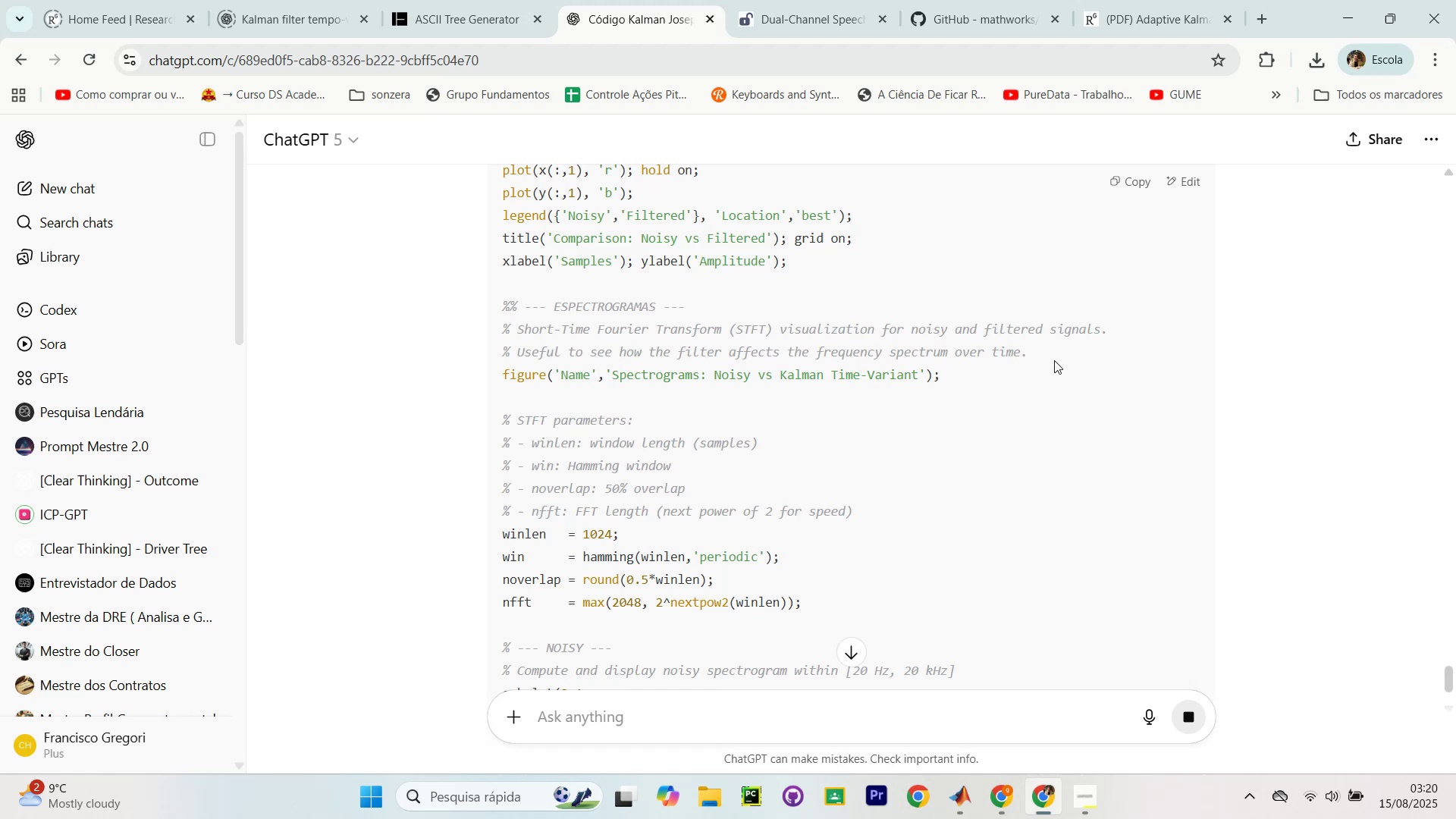 
scroll: coordinate [1090, 334], scroll_direction: down, amount: 27.0
 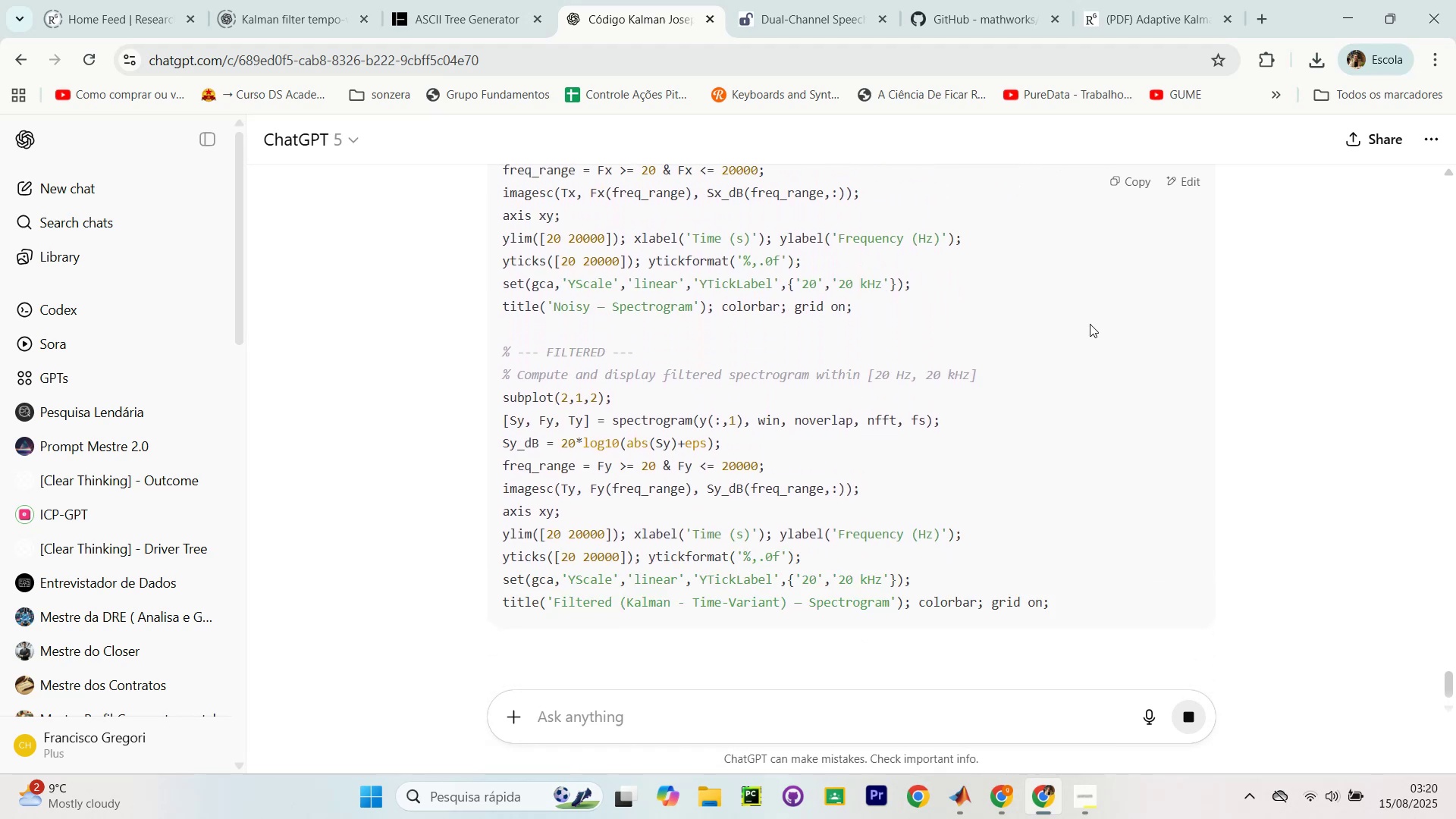 
scroll: coordinate [1110, 249], scroll_direction: up, amount: 9.0
 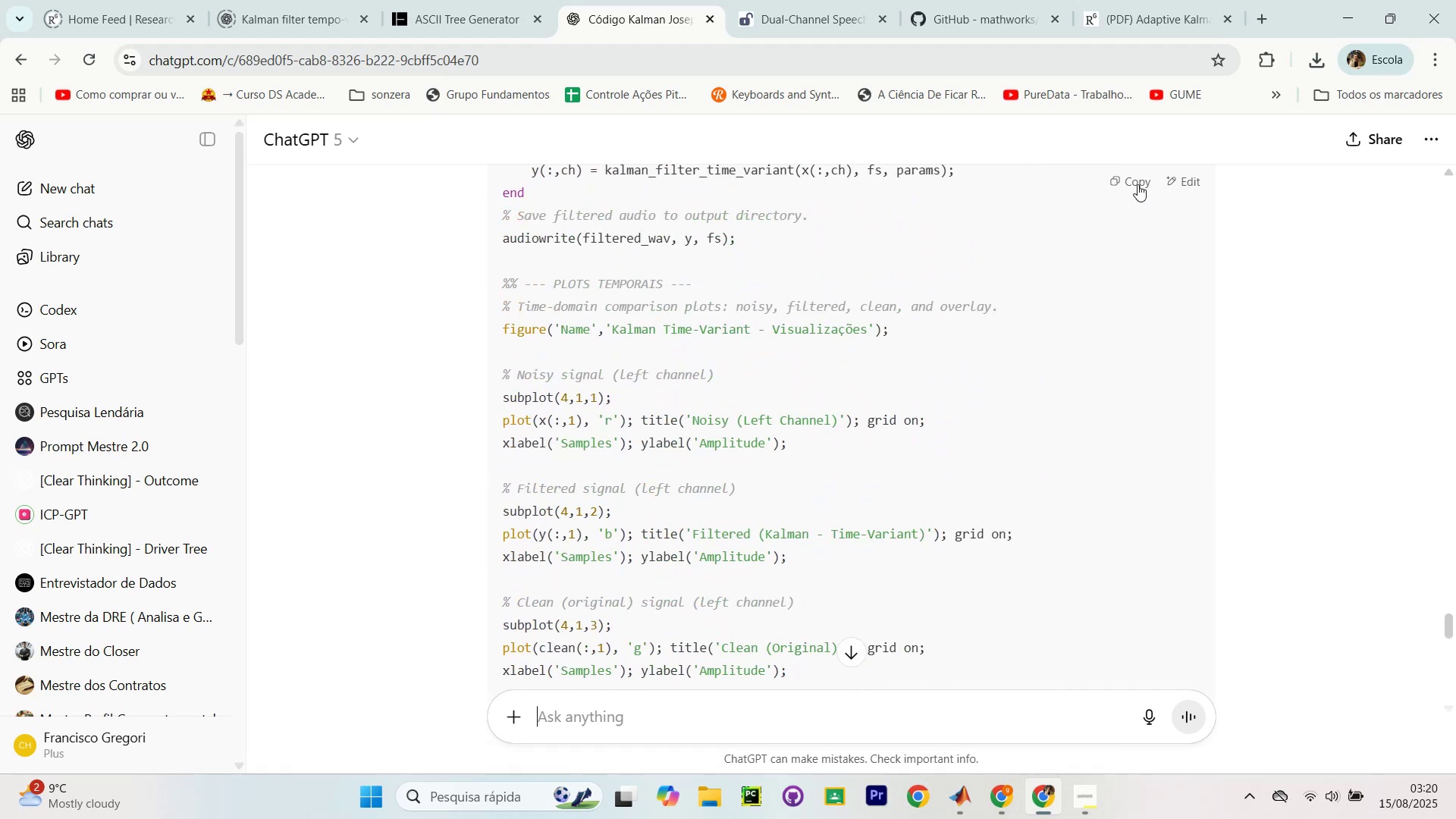 
left_click([1138, 181])
 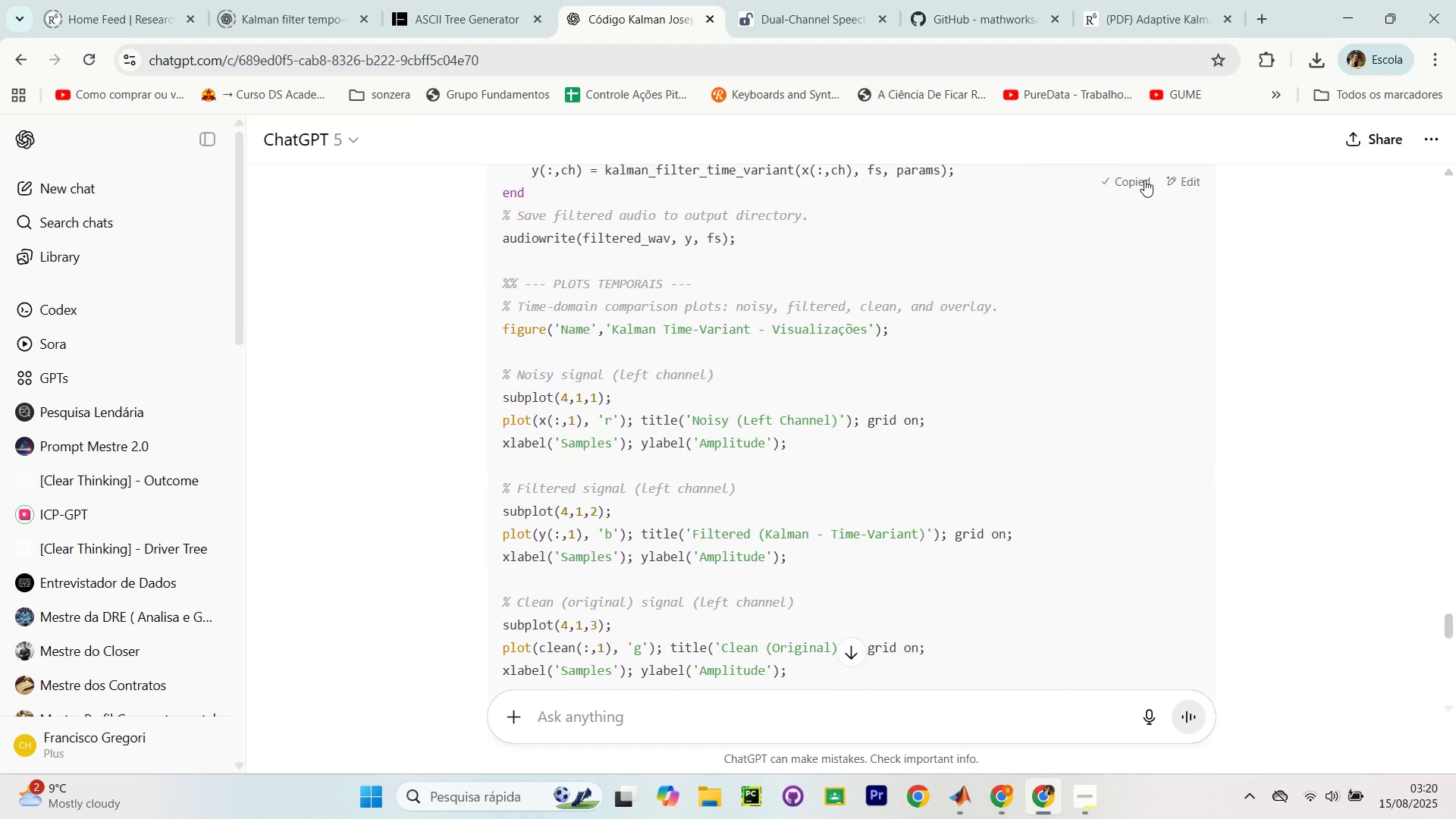 
key(Alt+Tab)
 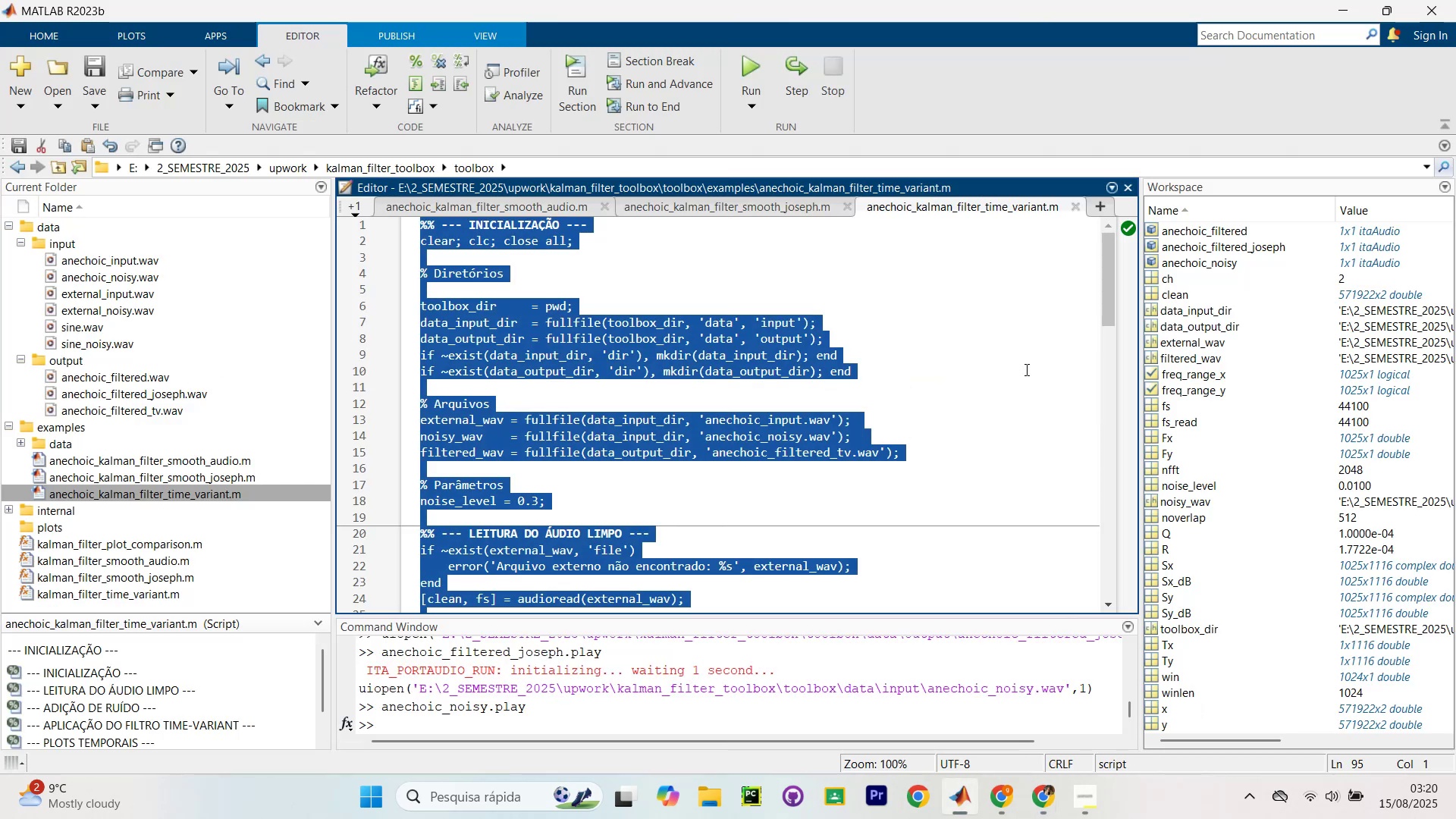 
scroll: coordinate [814, 454], scroll_direction: down, amount: 26.0
 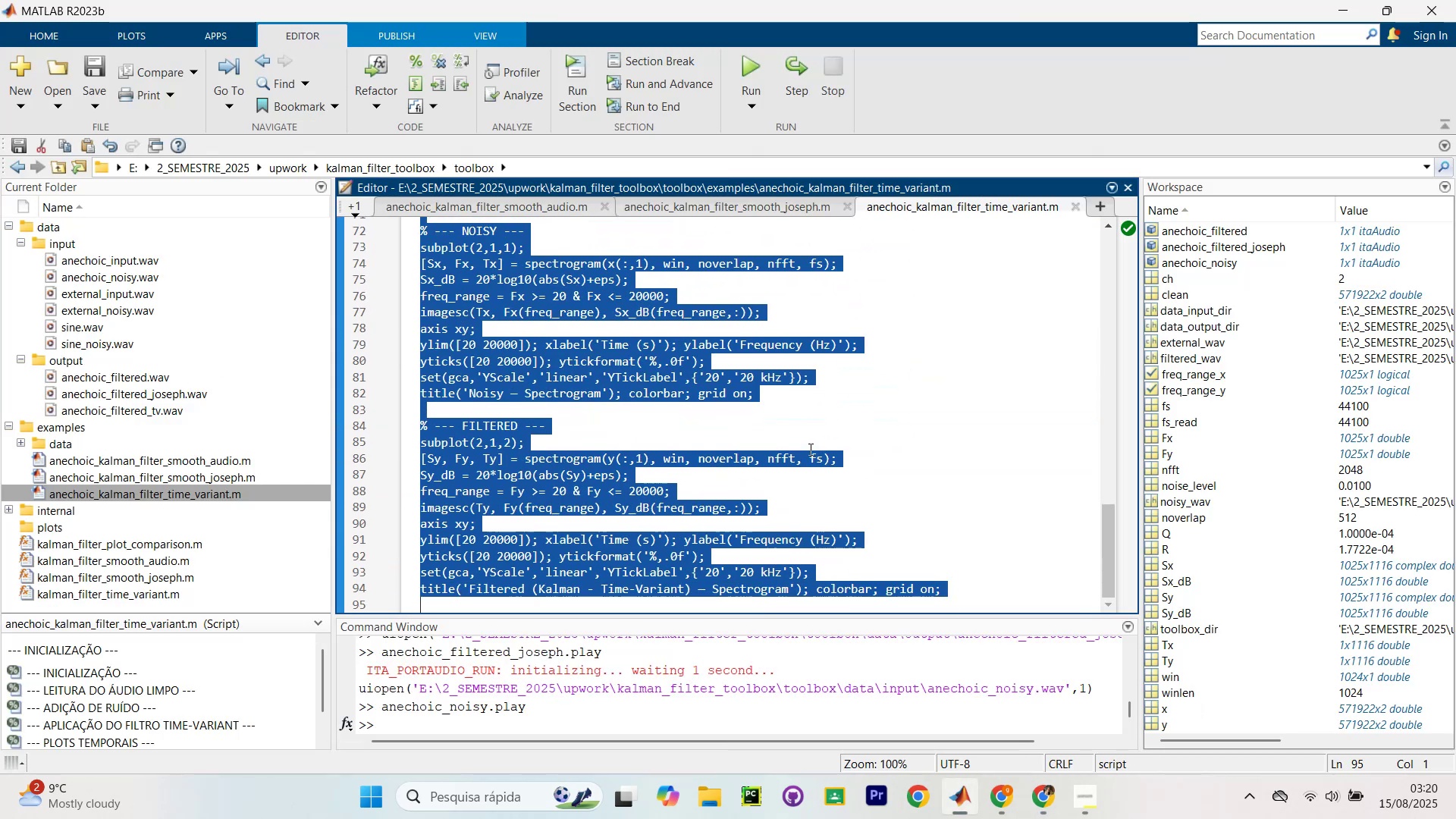 
key(Control+V)
 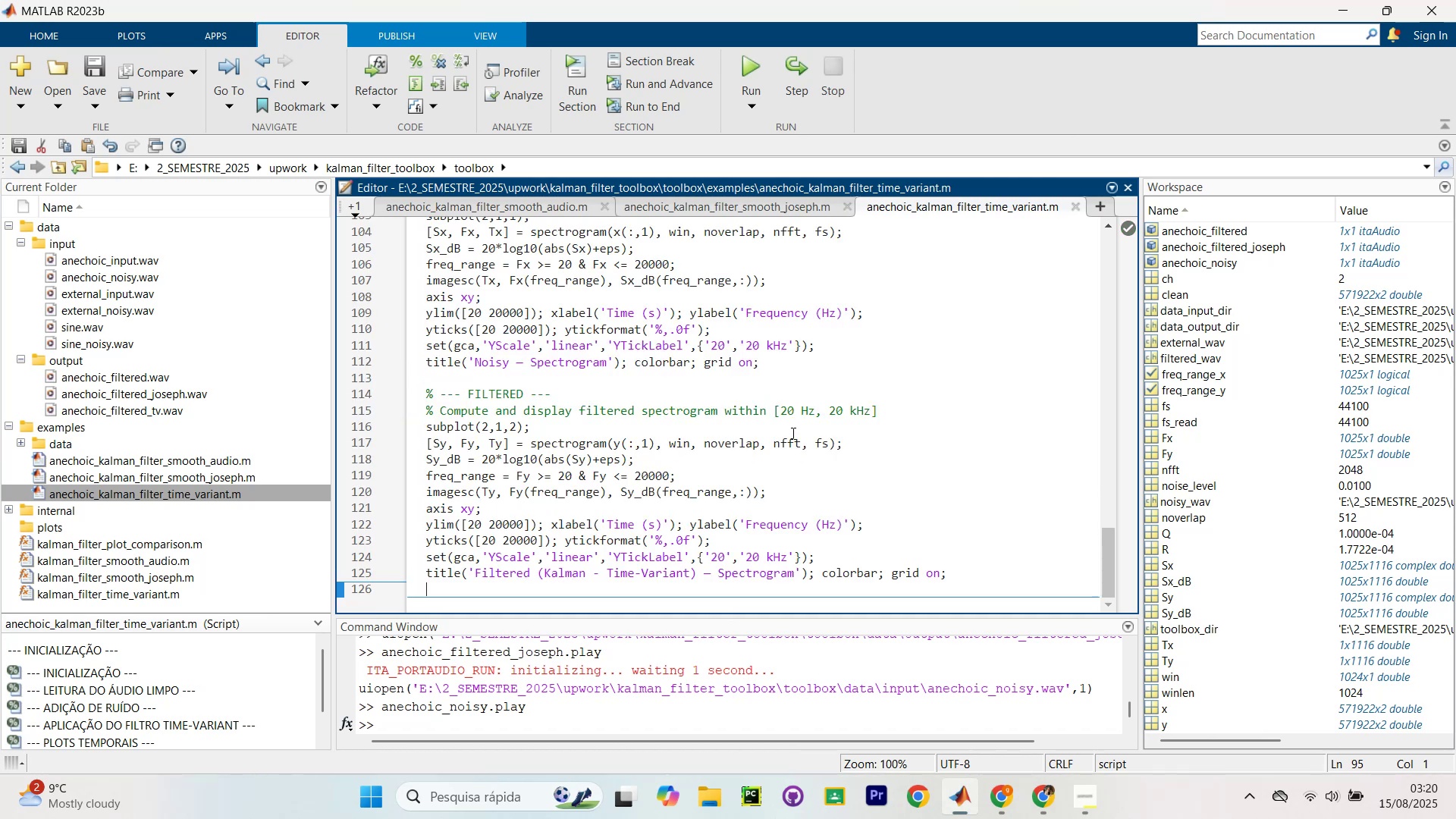 
scroll: coordinate [788, 437], scroll_direction: down, amount: 5.0
 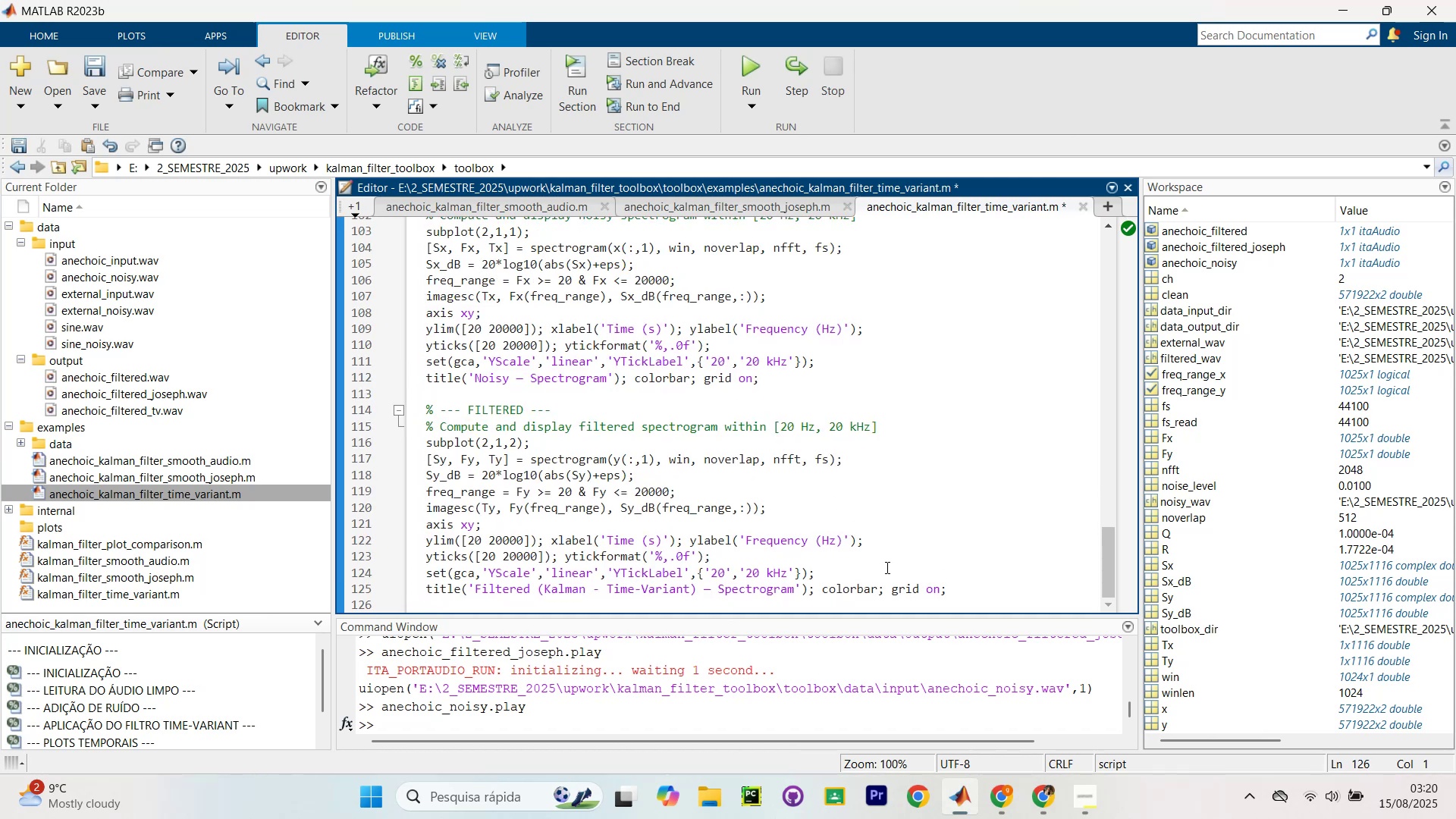 
scroll: coordinate [893, 554], scroll_direction: up, amount: 28.0
 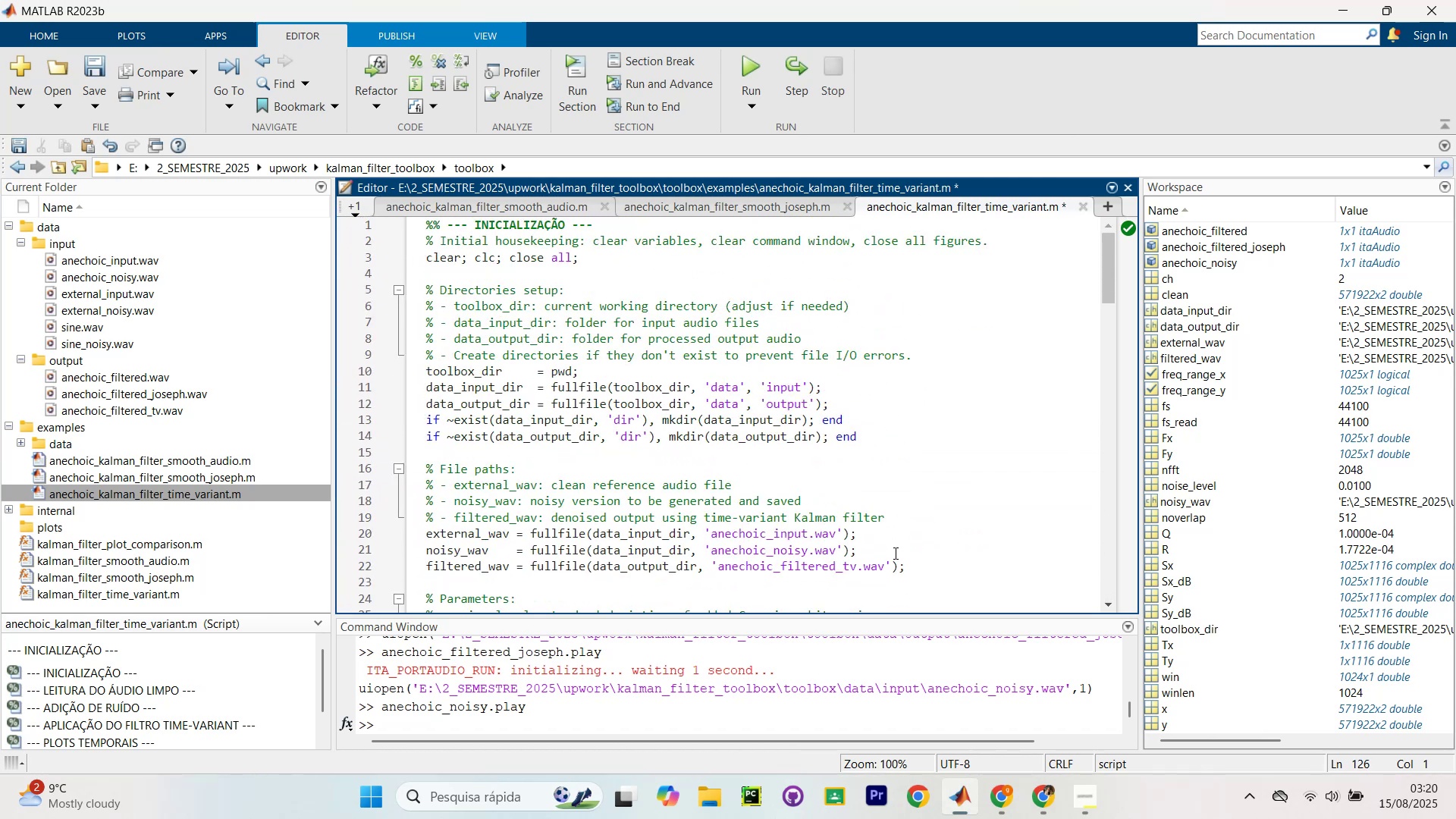 
key(Control+Z)
 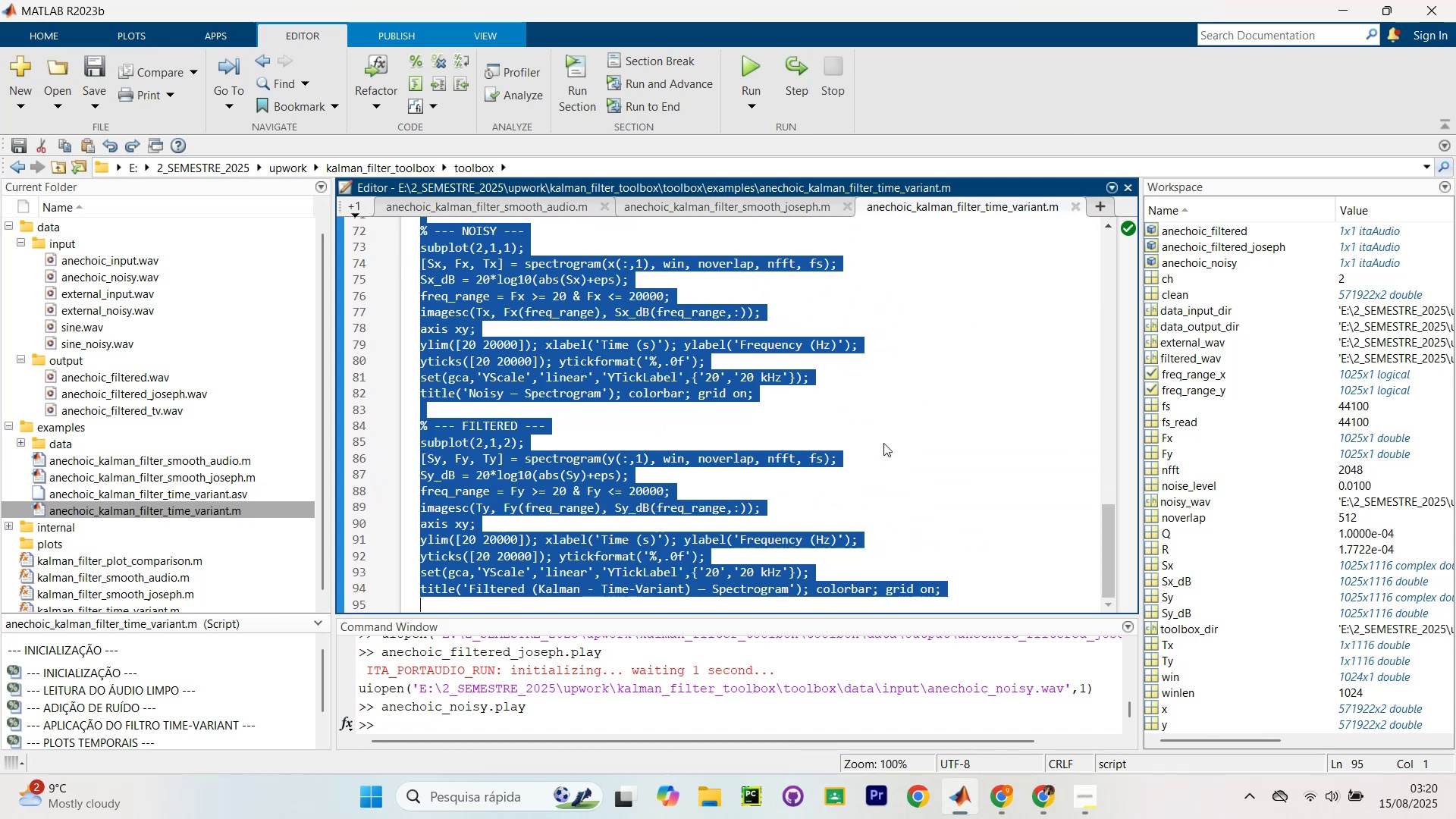 
left_click([935, 420])
 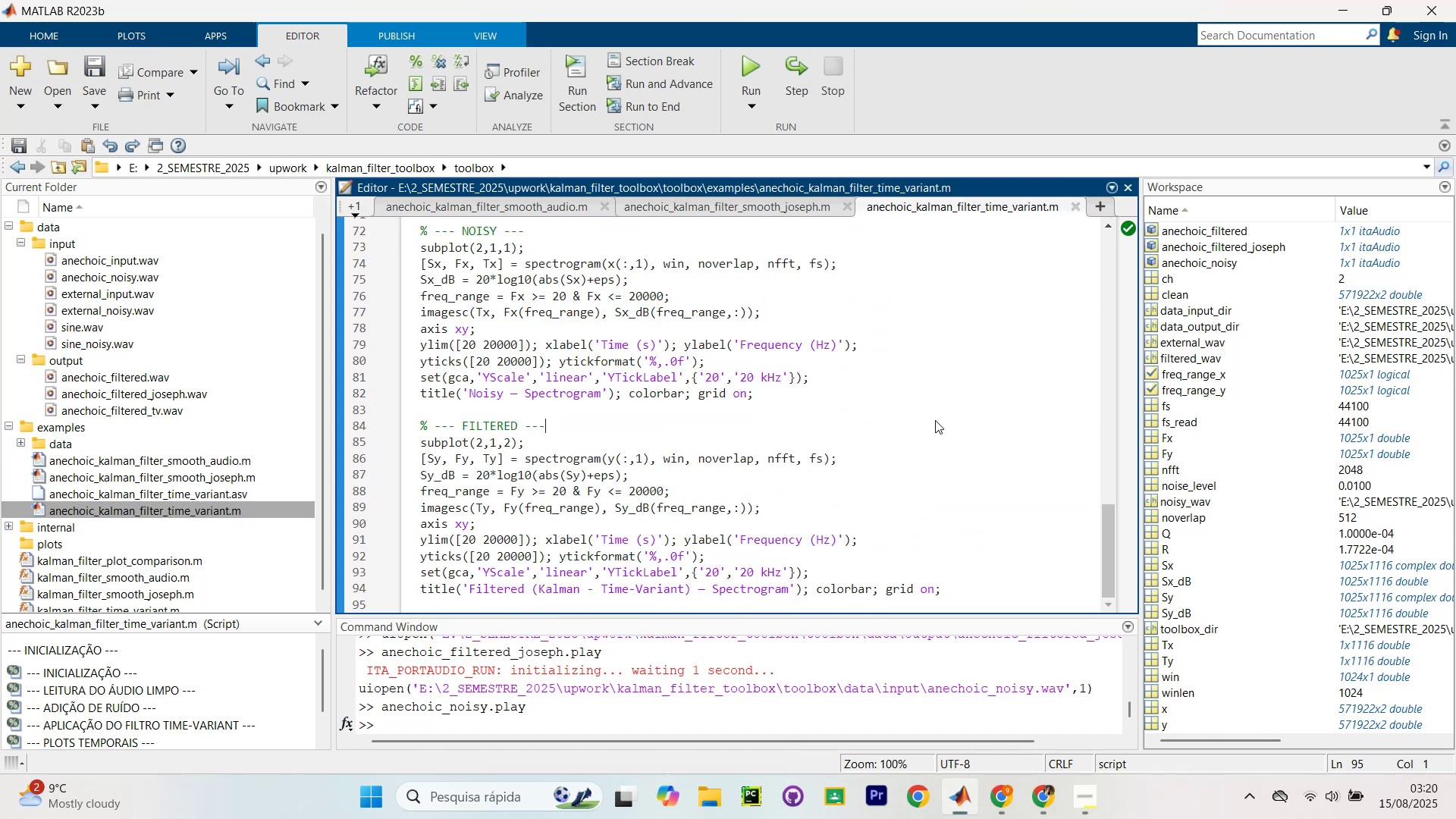 
scroll: coordinate [917, 425], scroll_direction: up, amount: 18.0
 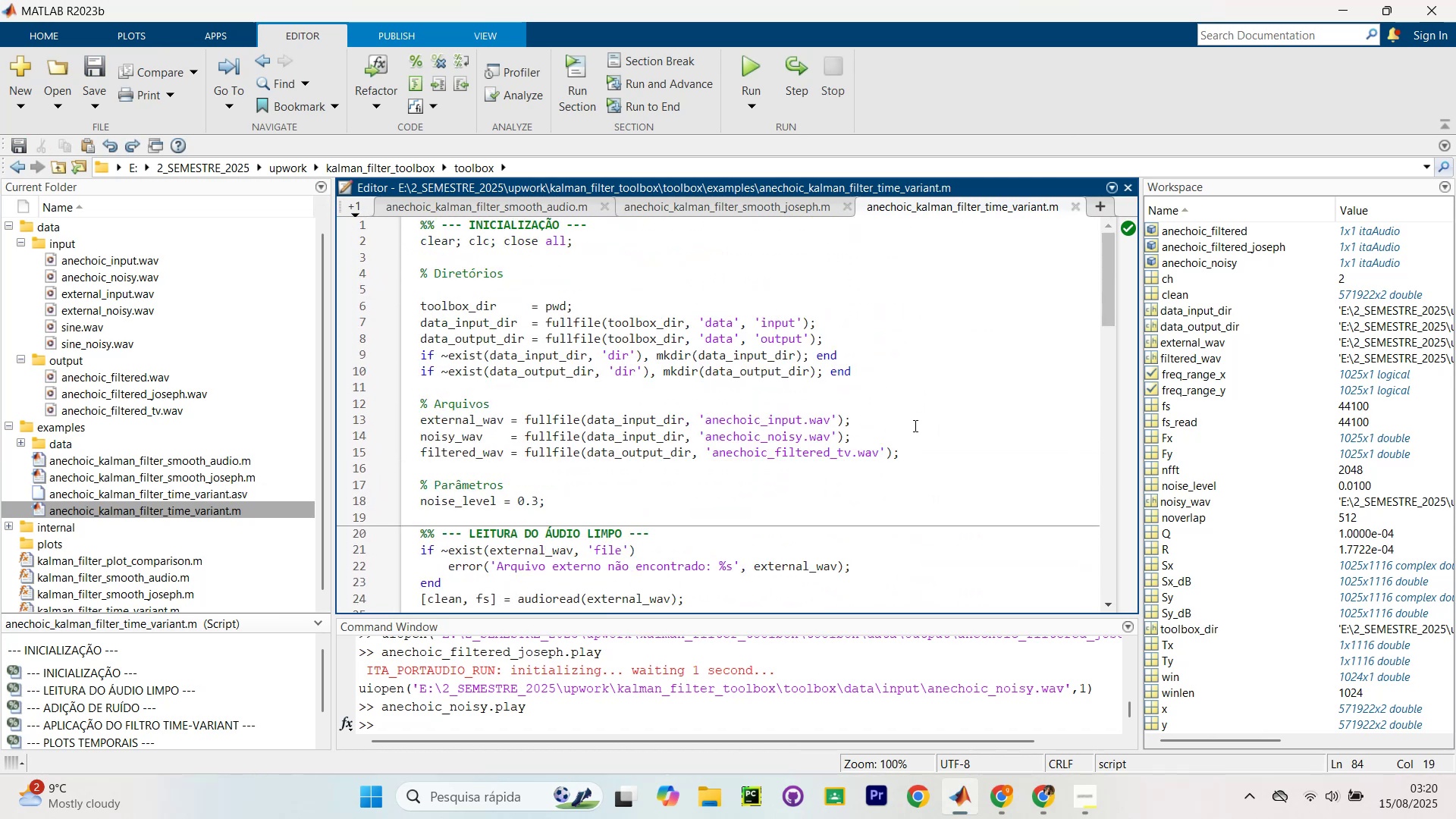 
key(Control+A)
 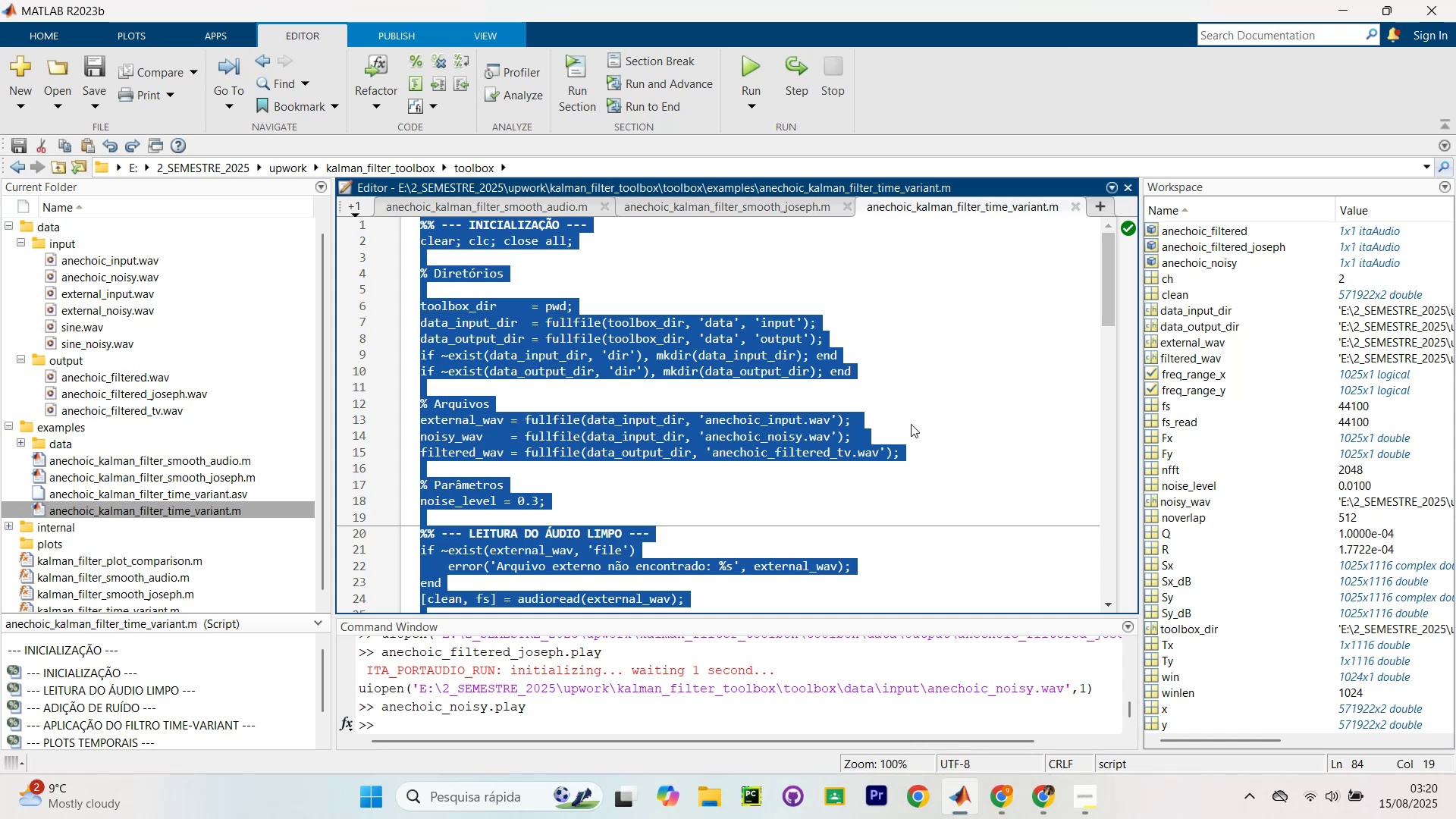 
key(Control+V)
 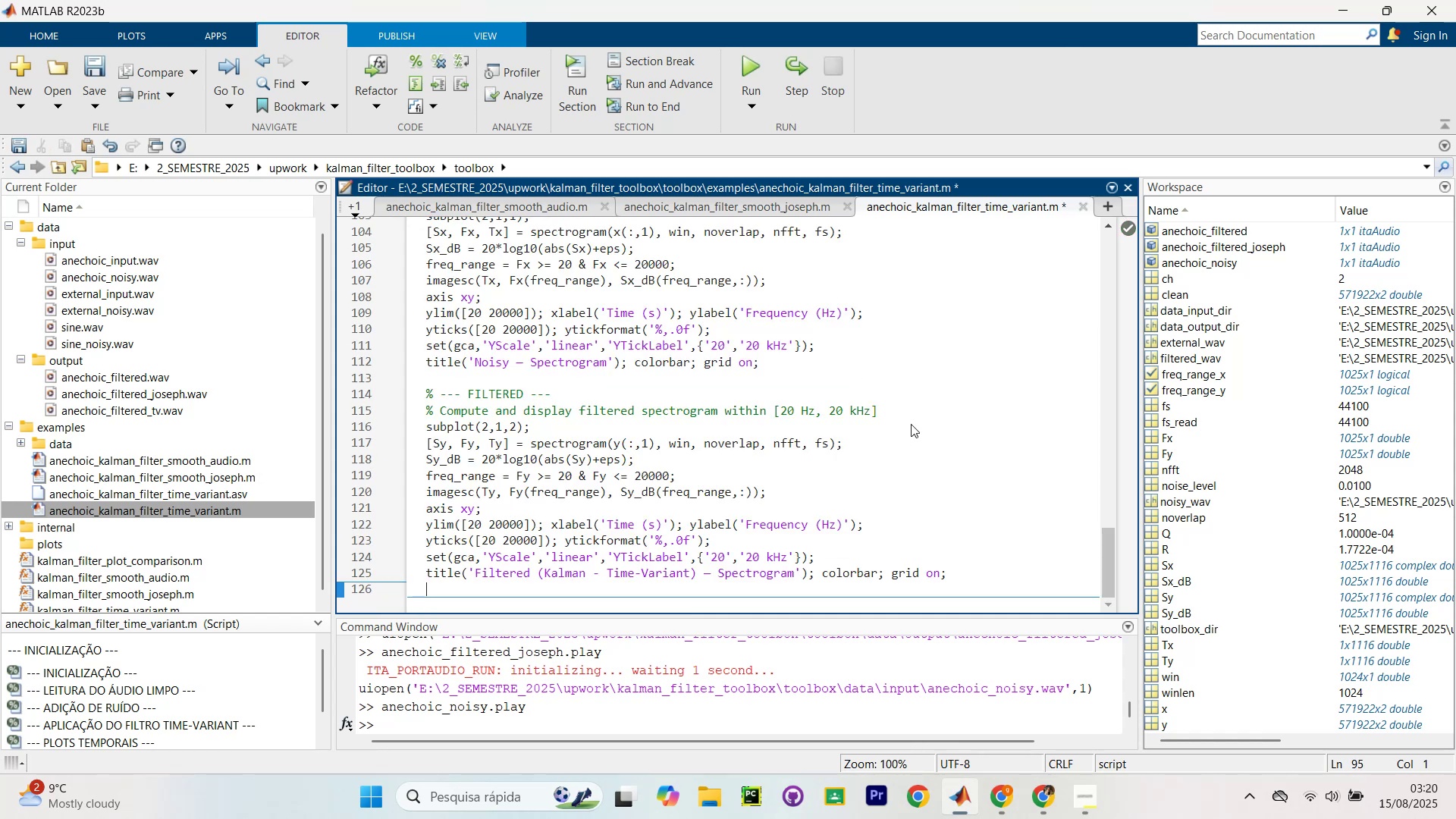 
scroll: coordinate [901, 418], scroll_direction: up, amount: 23.0
 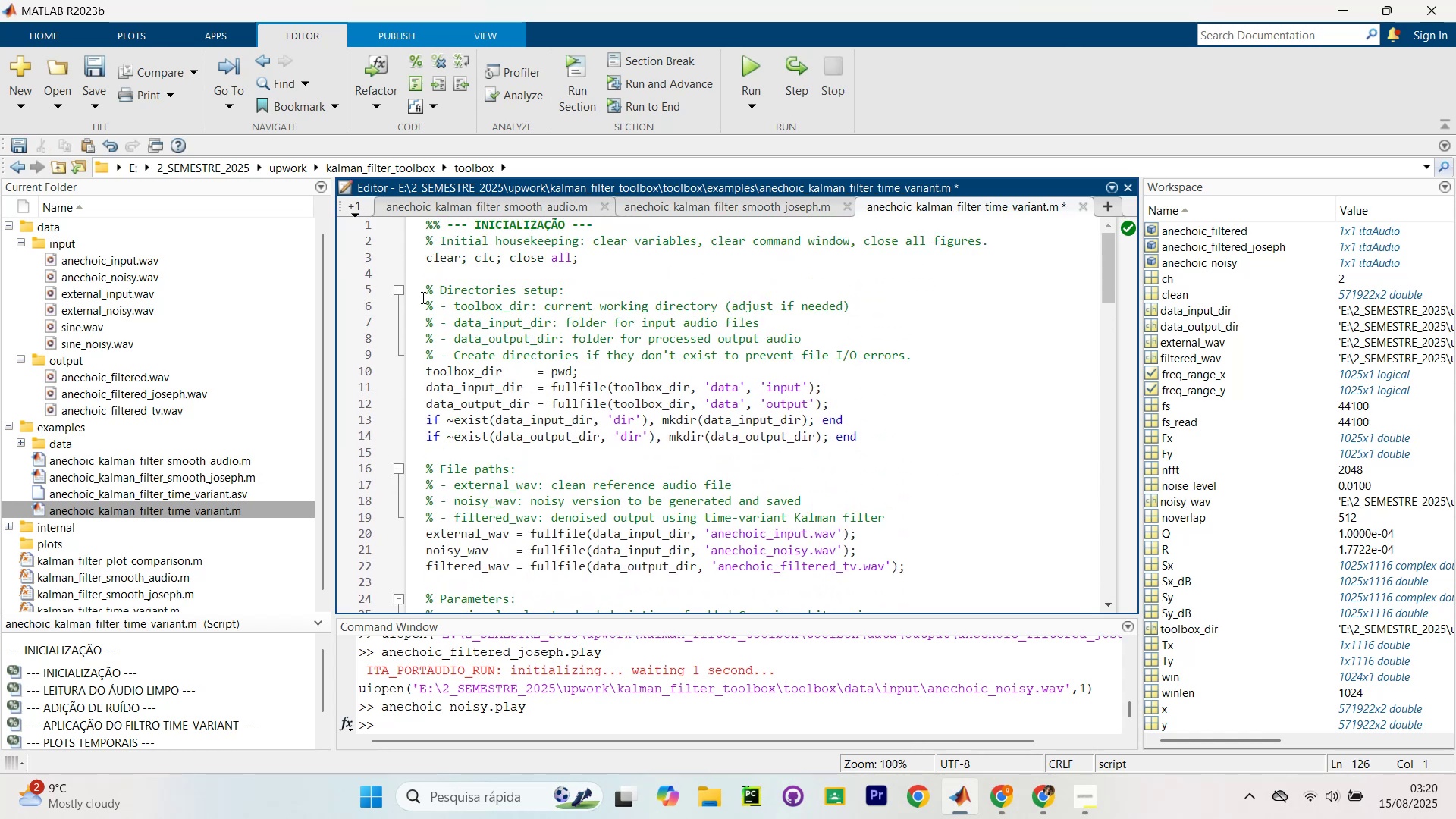 
left_click([595, 290])
 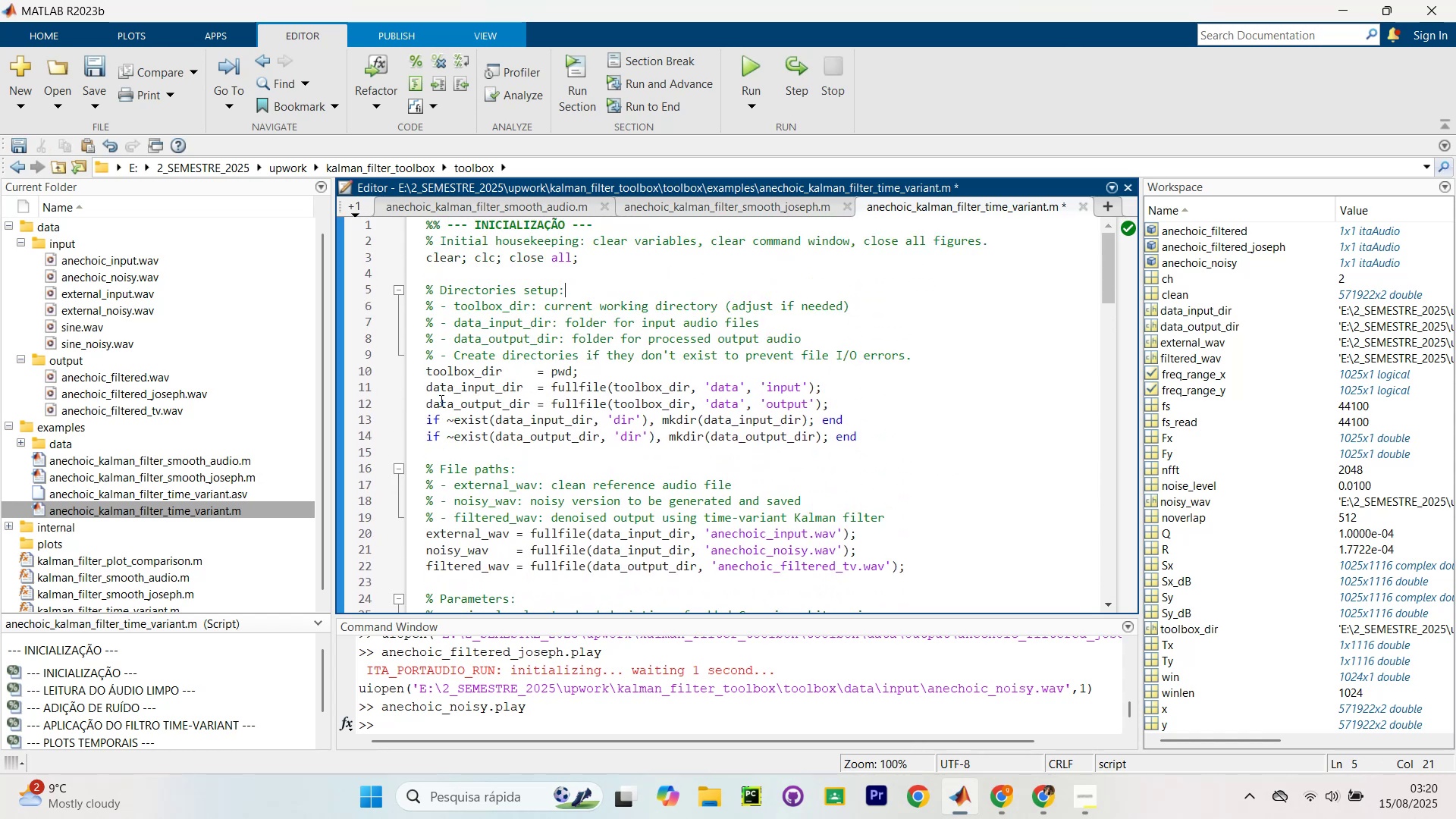 
key(Control+Break)
 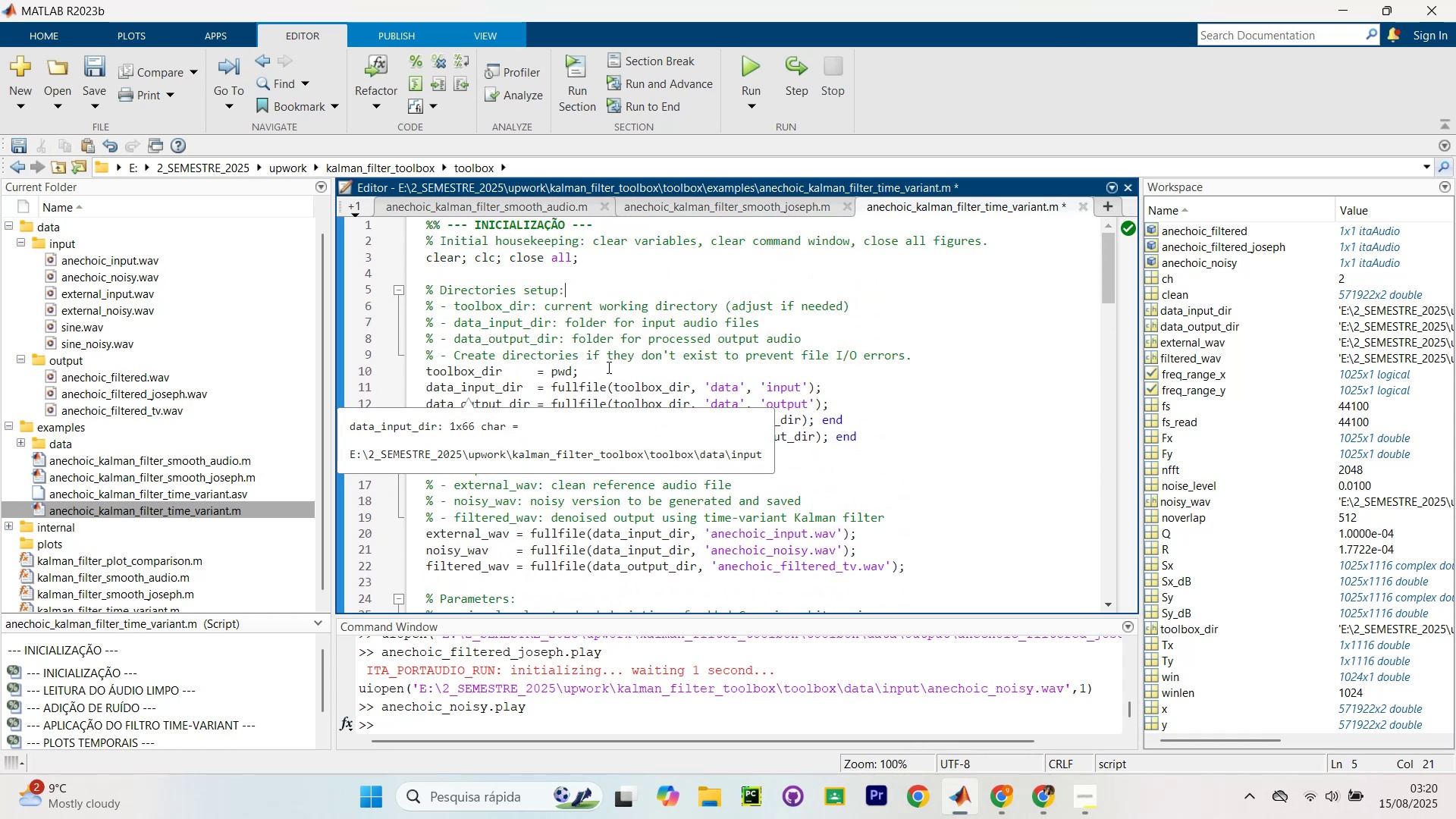 
left_click([766, 350])
 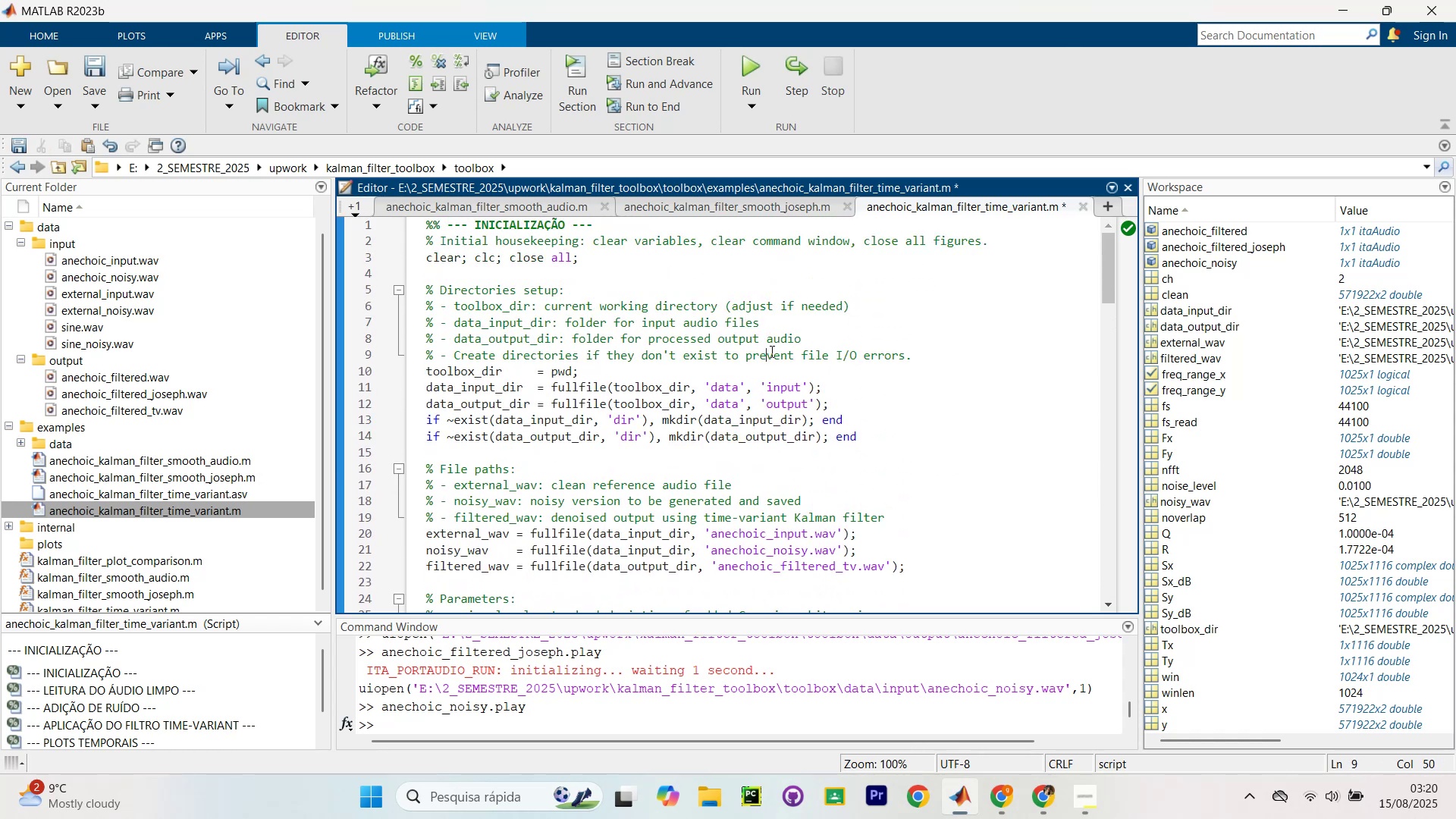 
hold_key(key=ControlLeft, duration=0.32)
 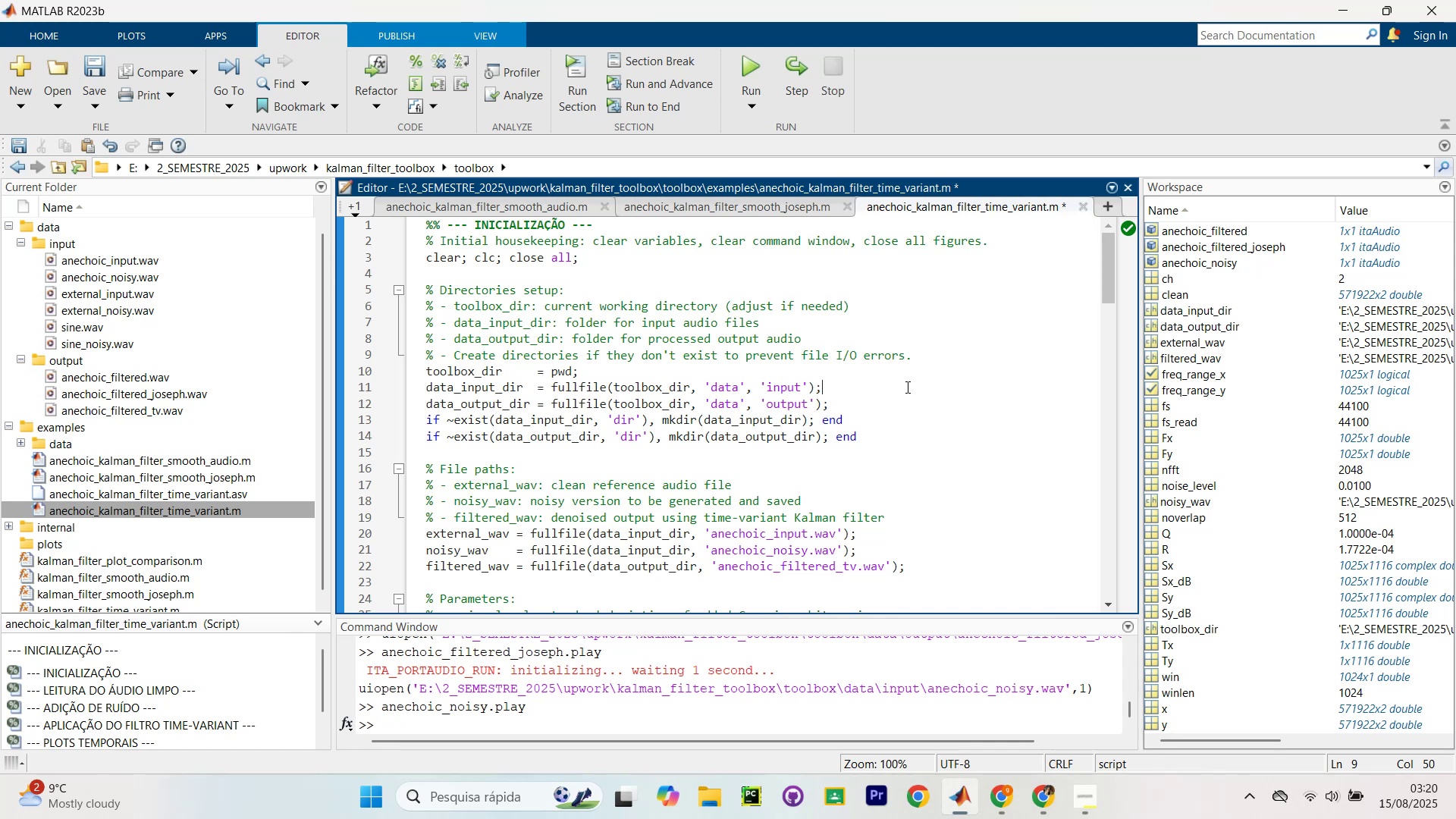 
scroll: coordinate [898, 375], scroll_direction: down, amount: 18.0
 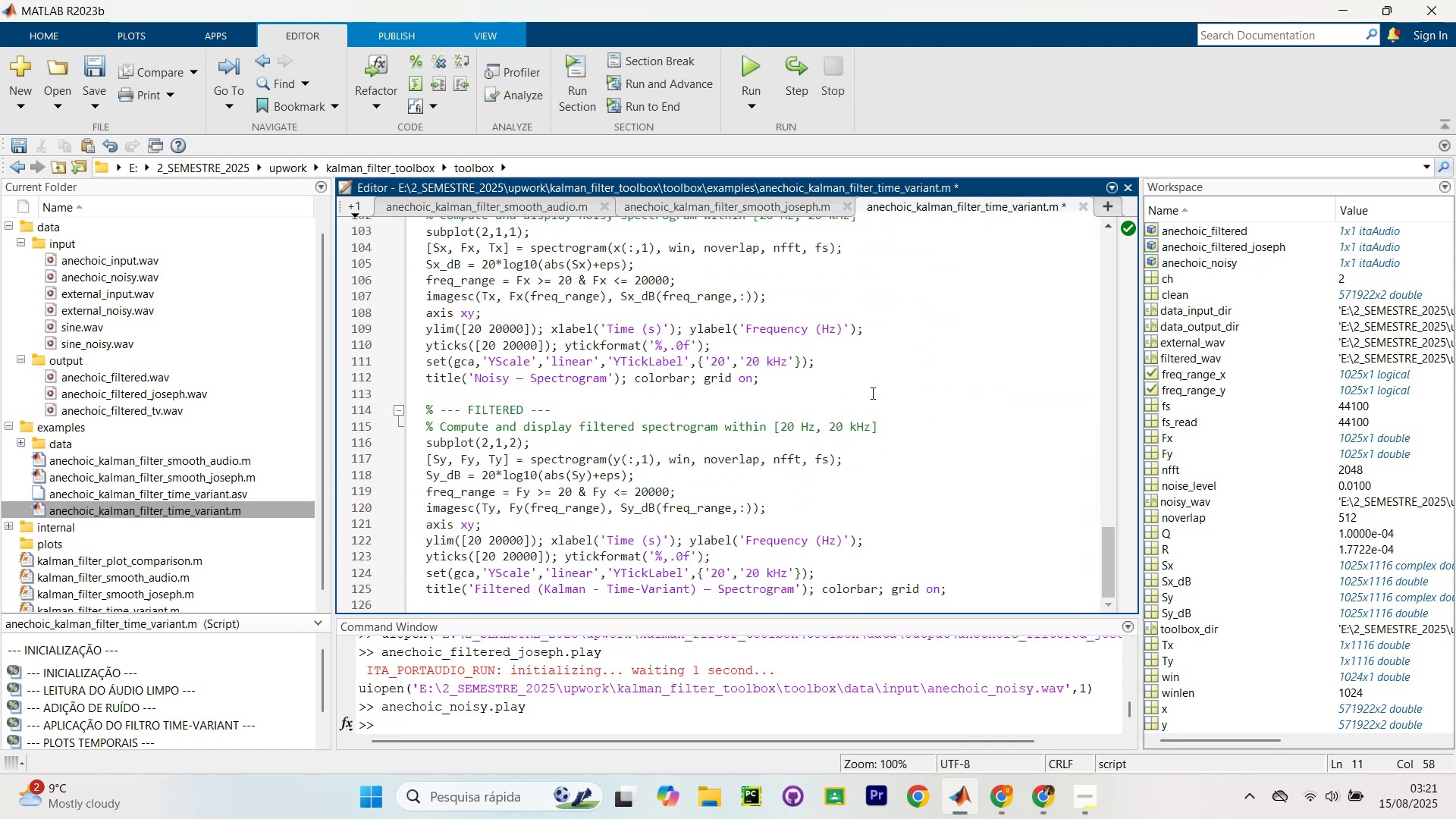 
mouse_move([560, 225])
 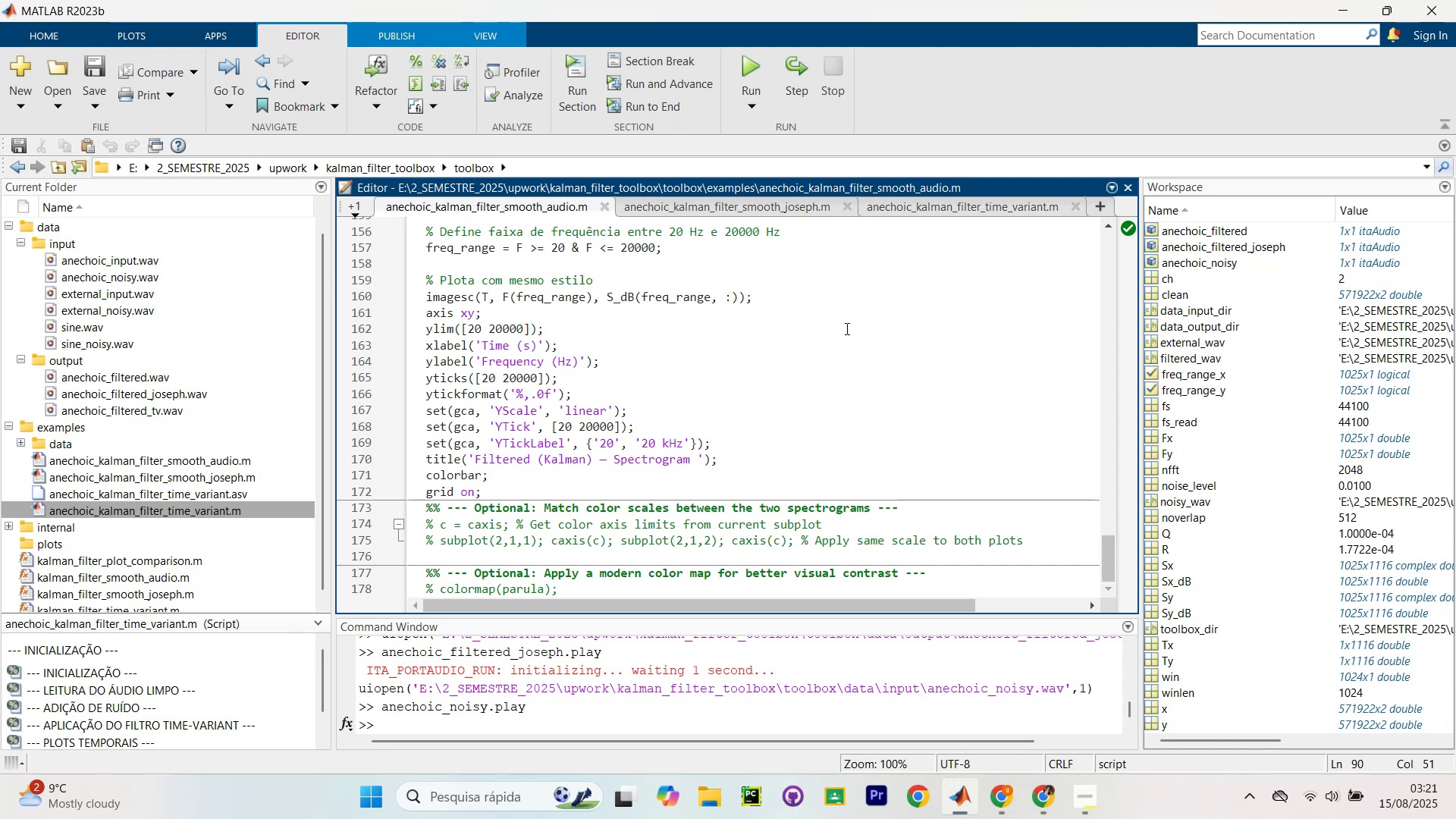 
left_click([876, 333])
 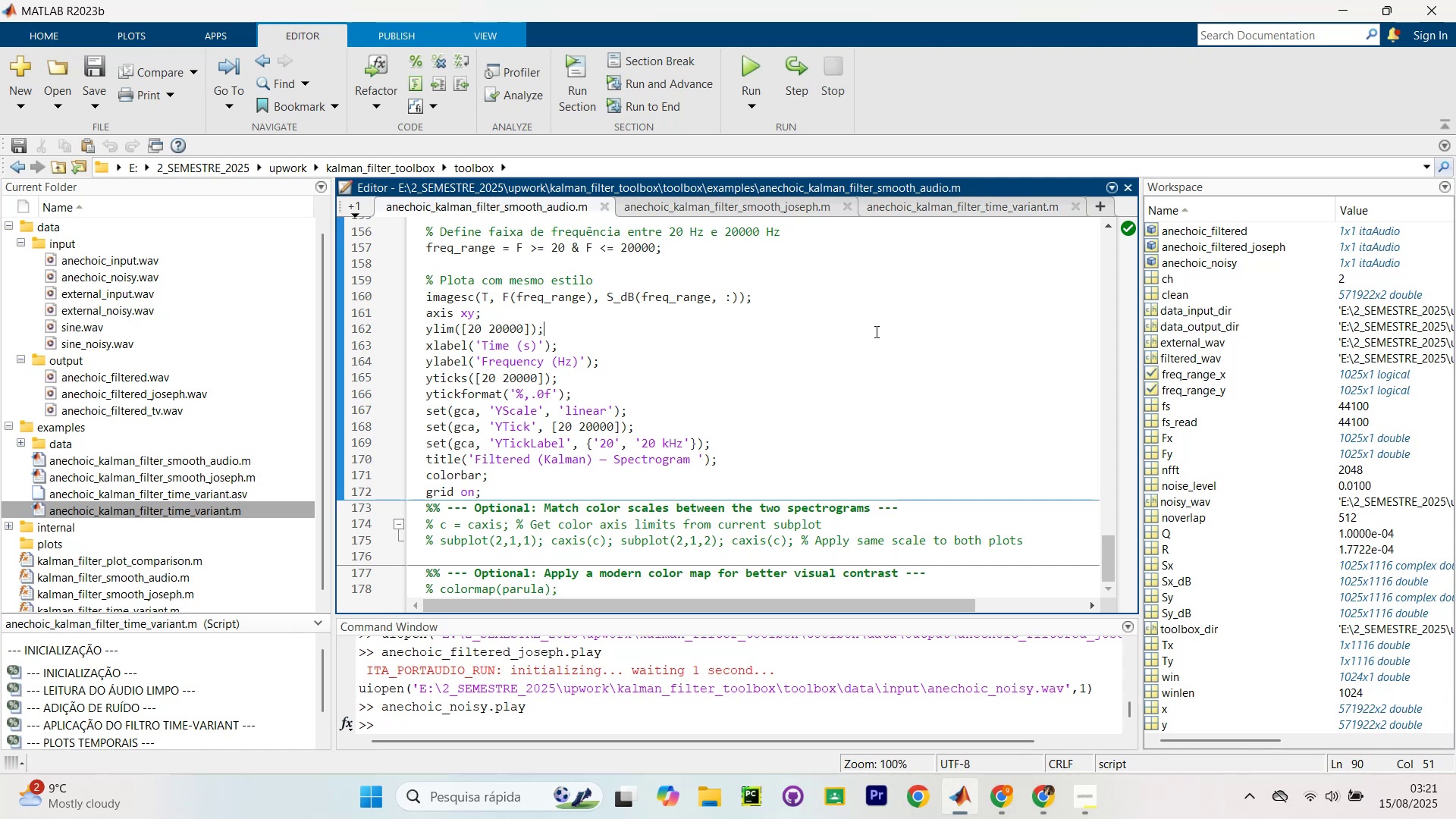 
scroll: coordinate [860, 341], scroll_direction: up, amount: 33.0
 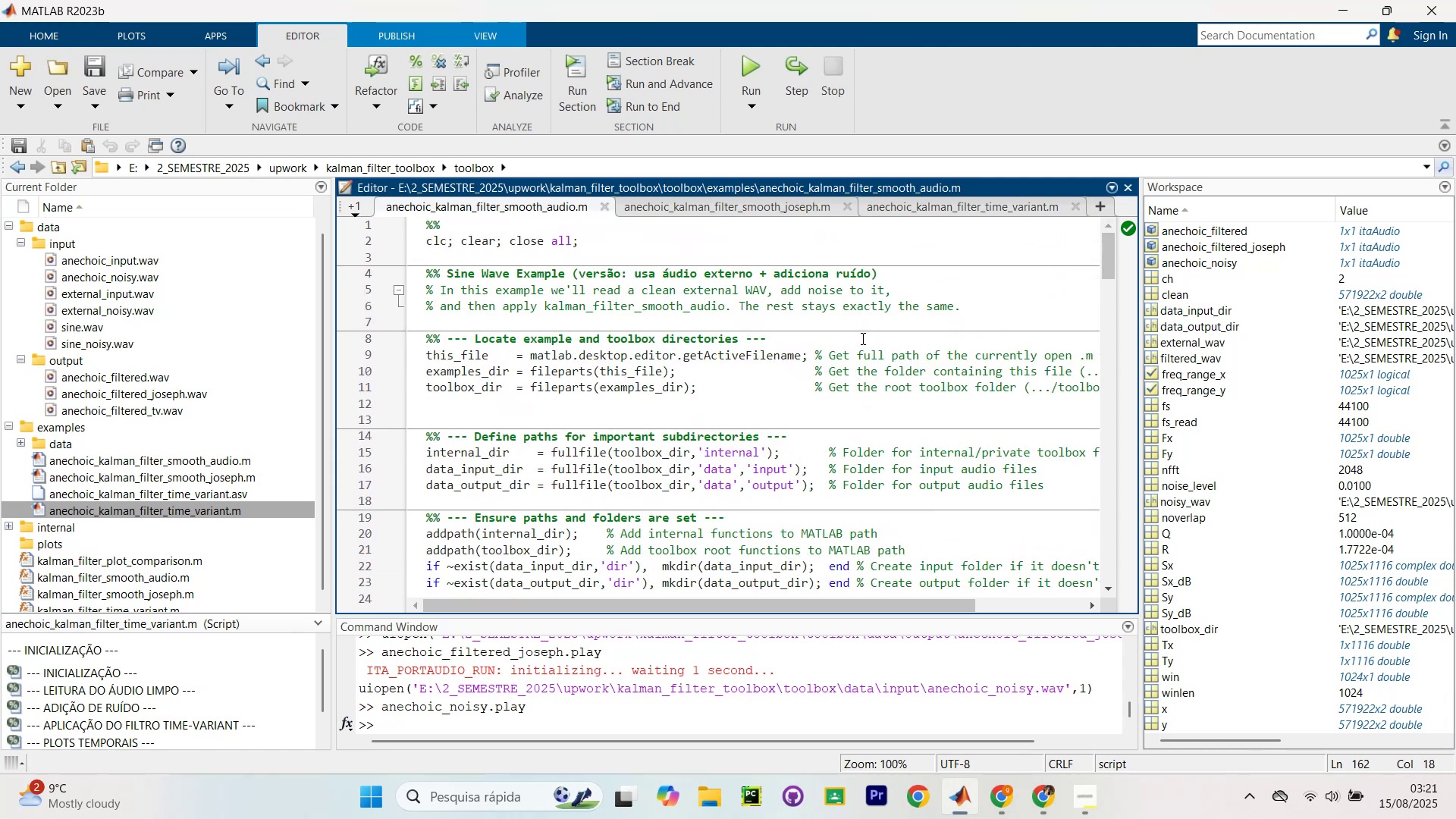 
left_click([861, 338])
 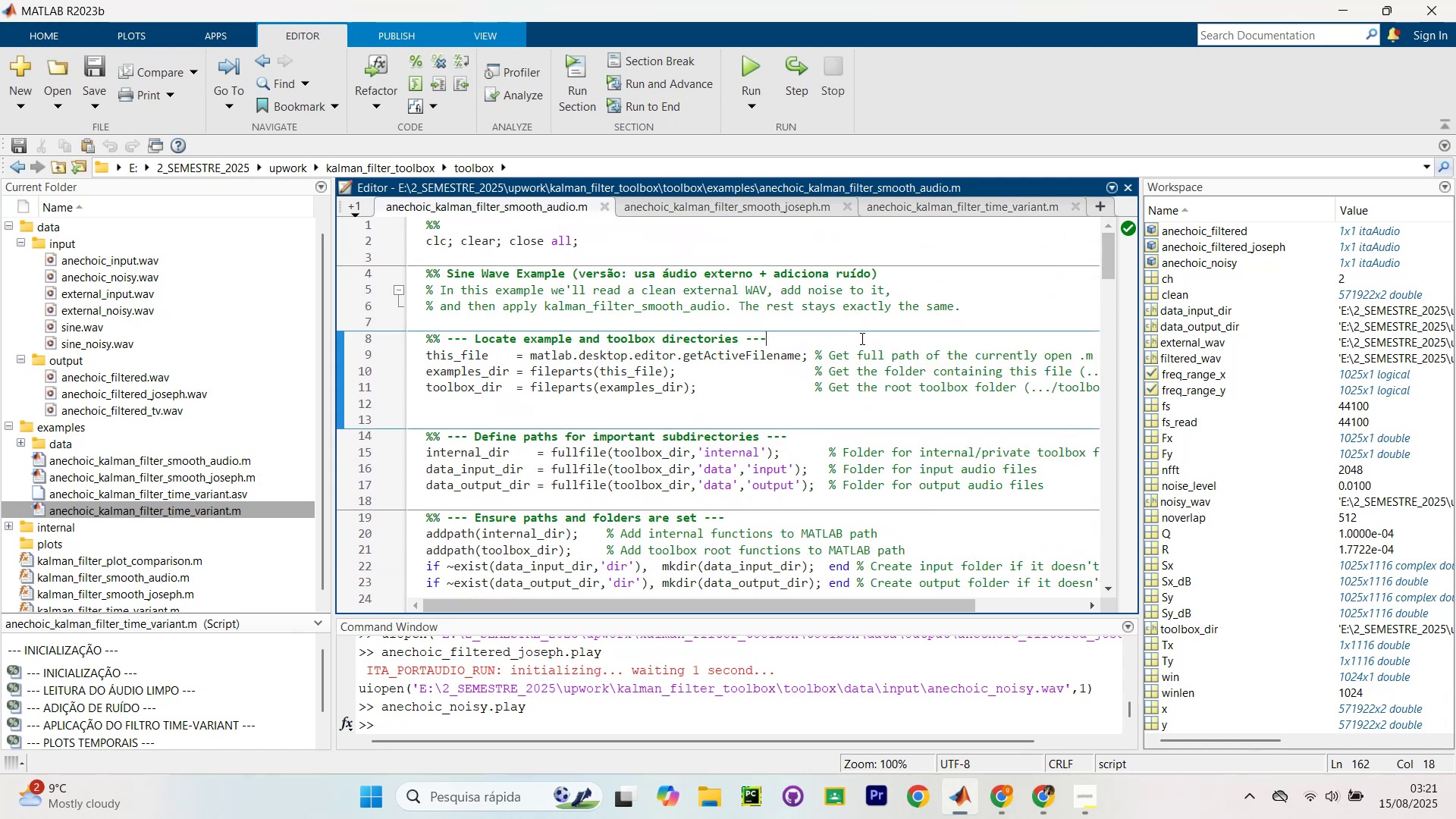 
key(Control+A)
 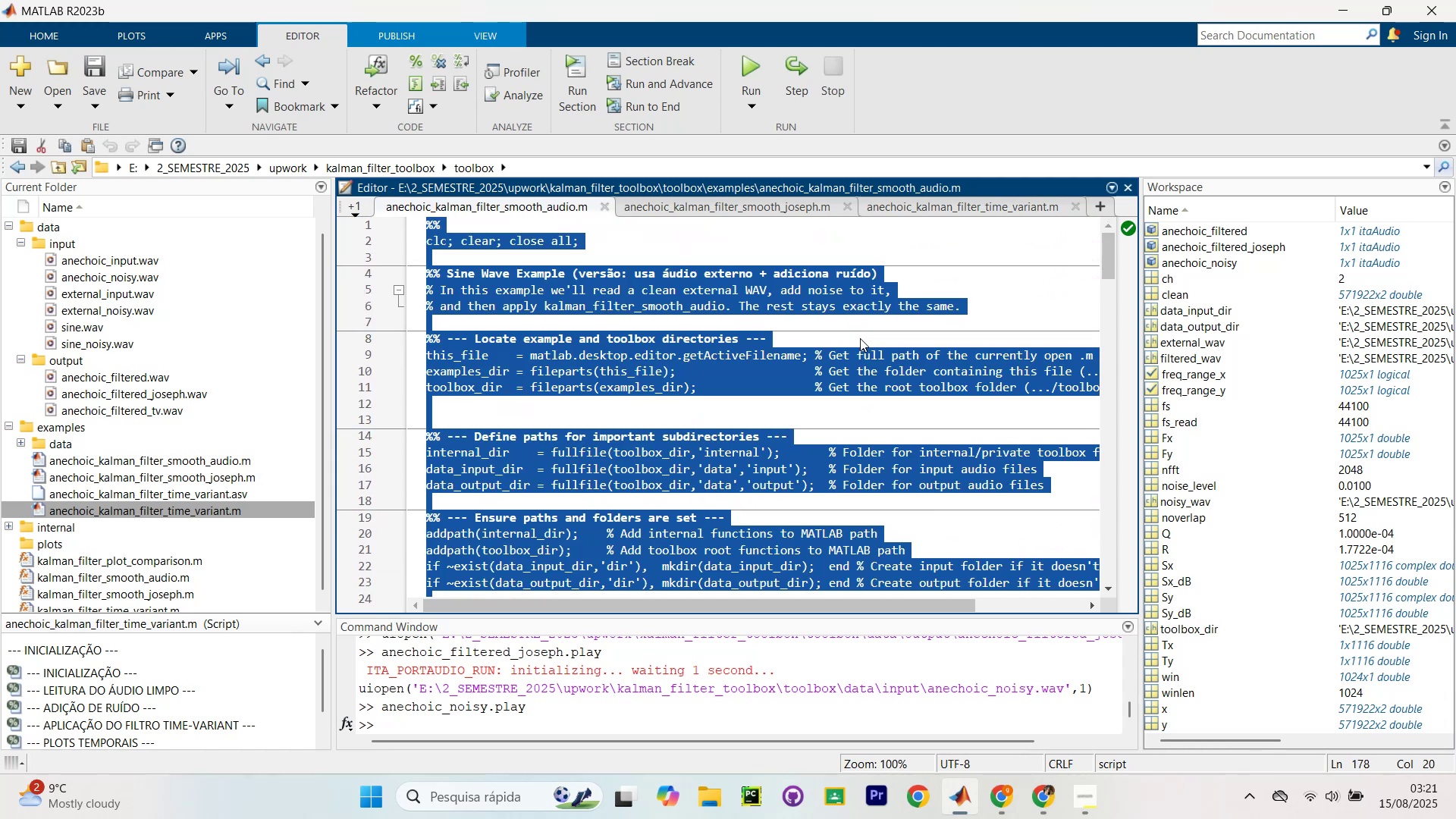 
key(Control+C)
 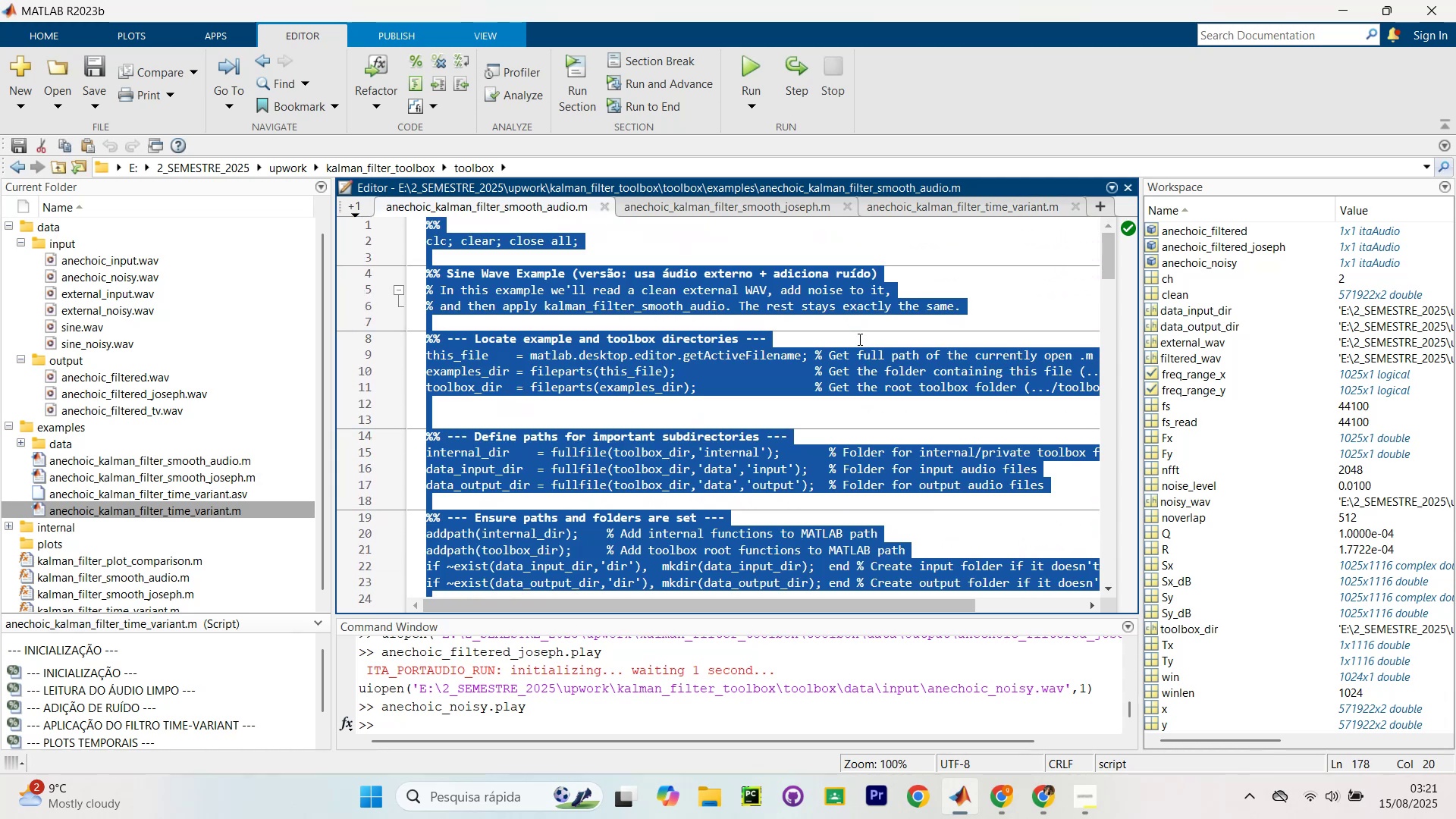 
key(Control+C)
 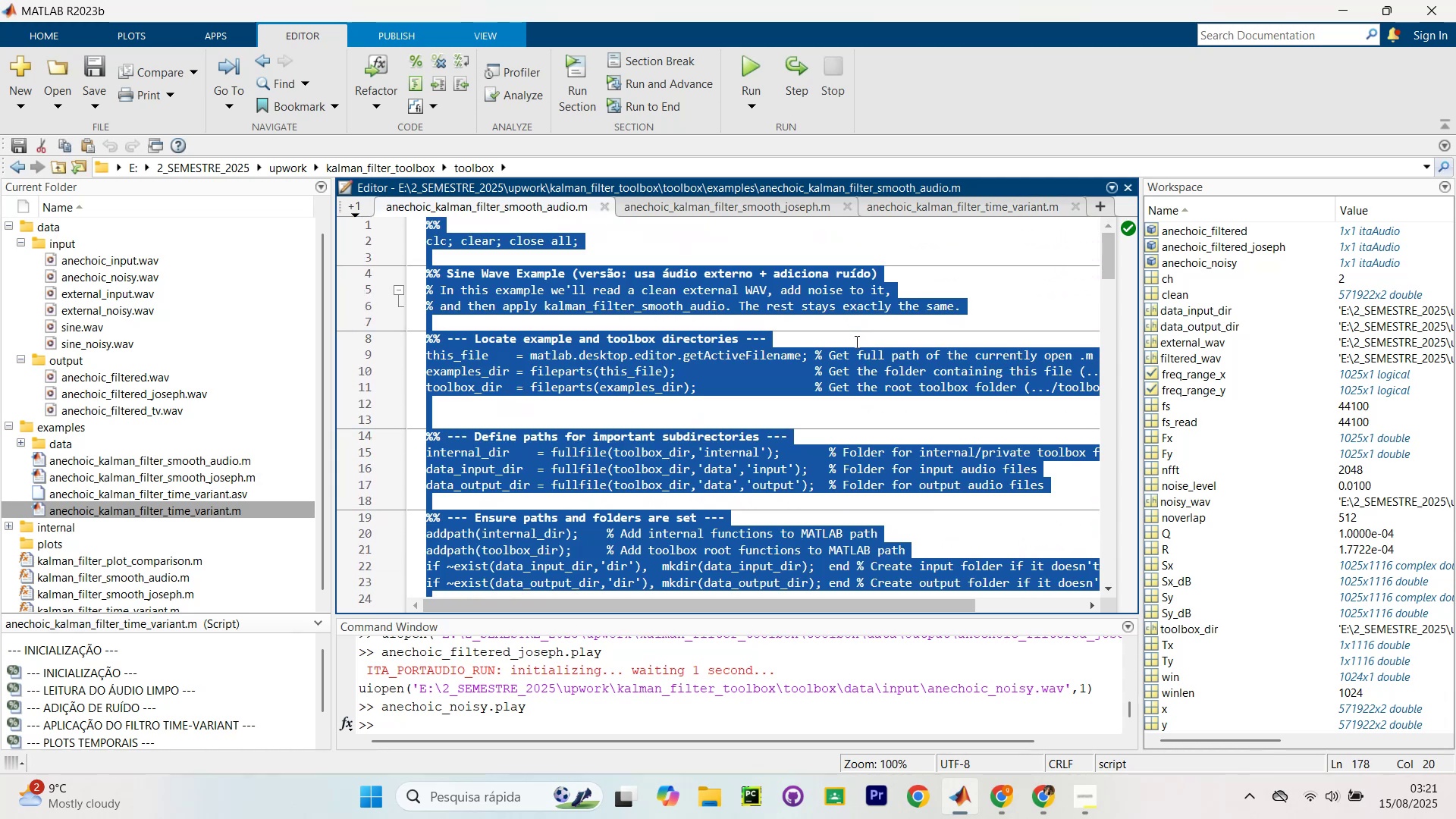 
scroll: coordinate [821, 389], scroll_direction: down, amount: 29.0
 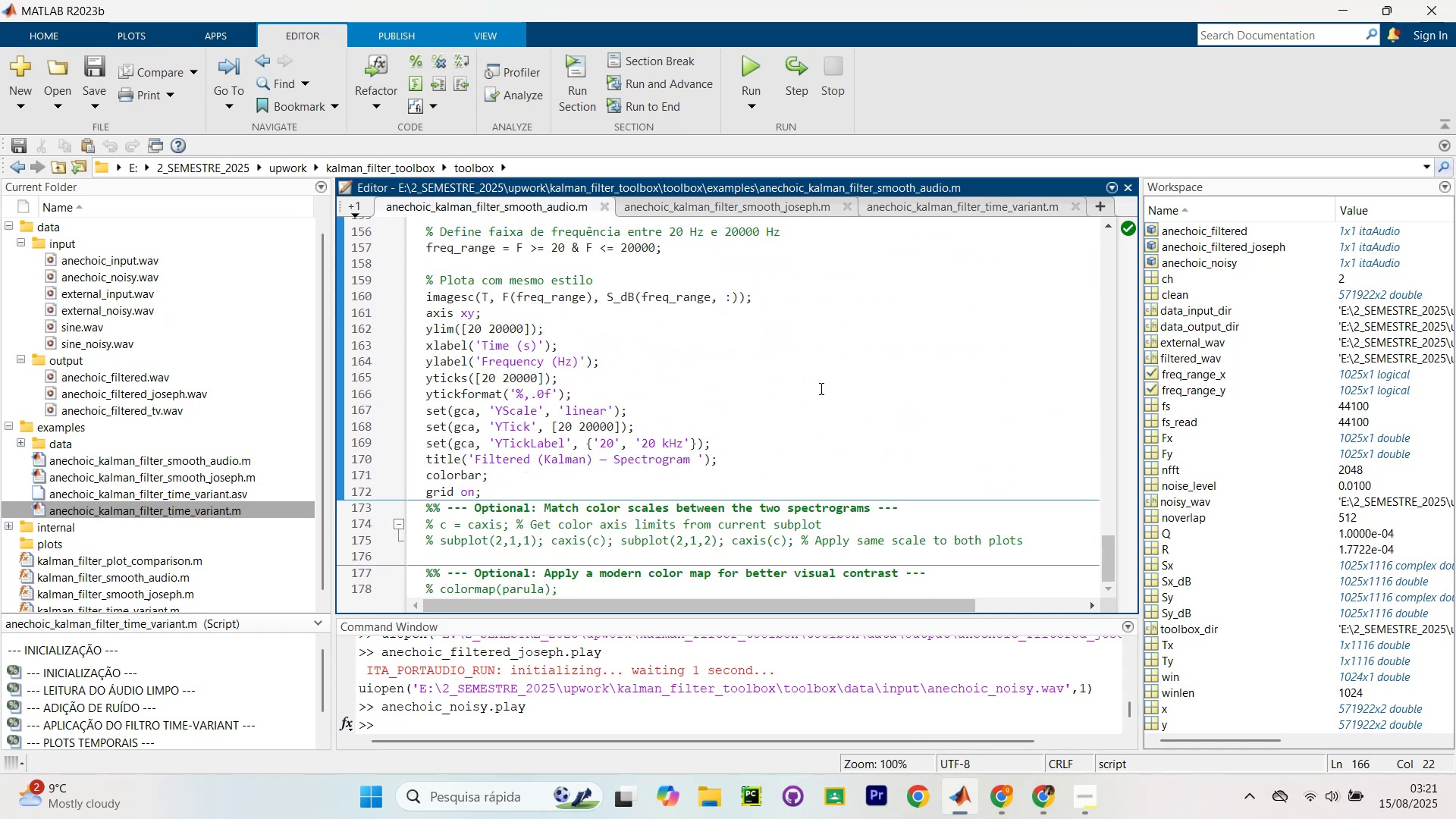 
left_click([821, 389])
 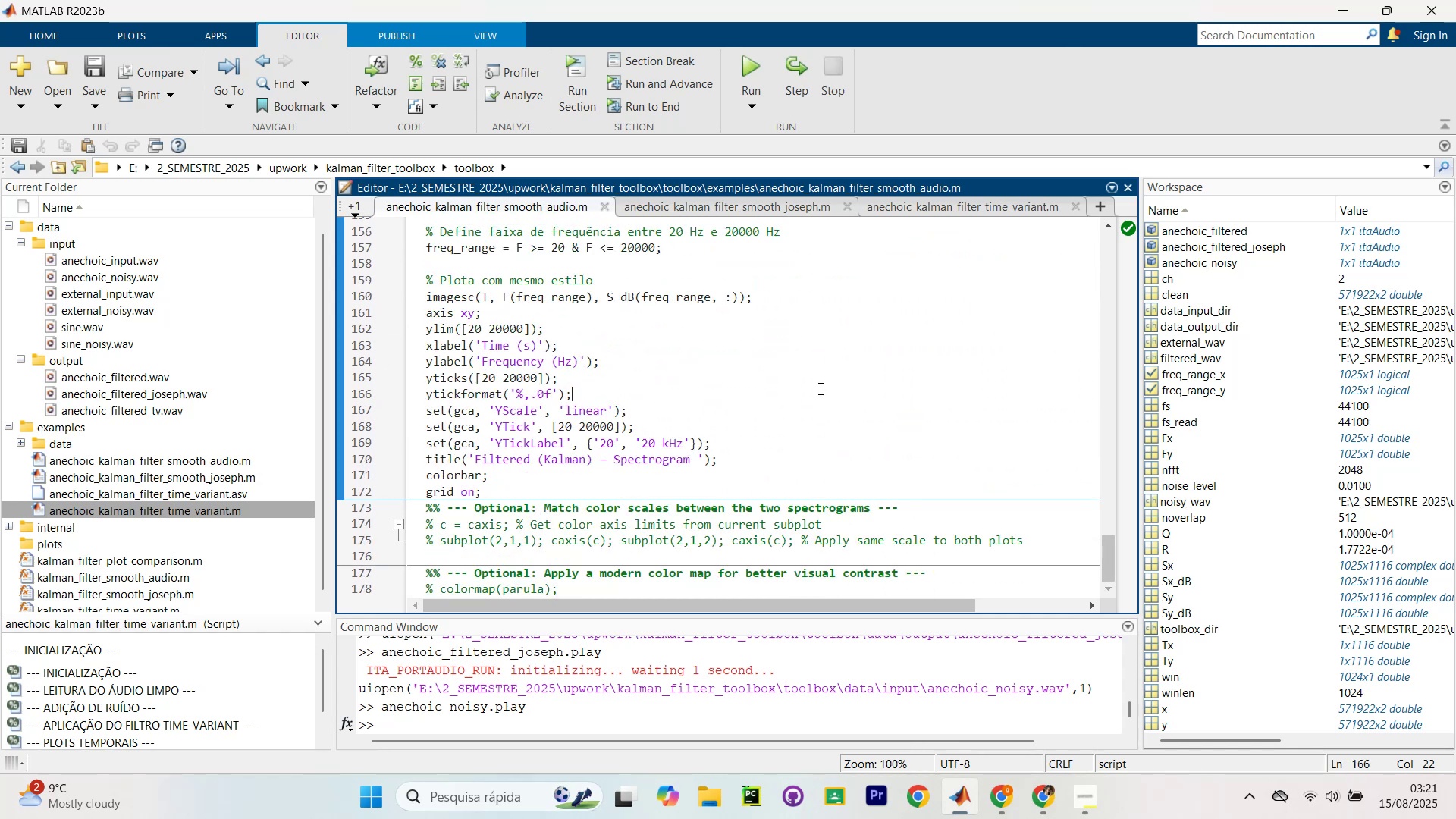 
scroll: coordinate [679, 446], scroll_direction: up, amount: 23.0
 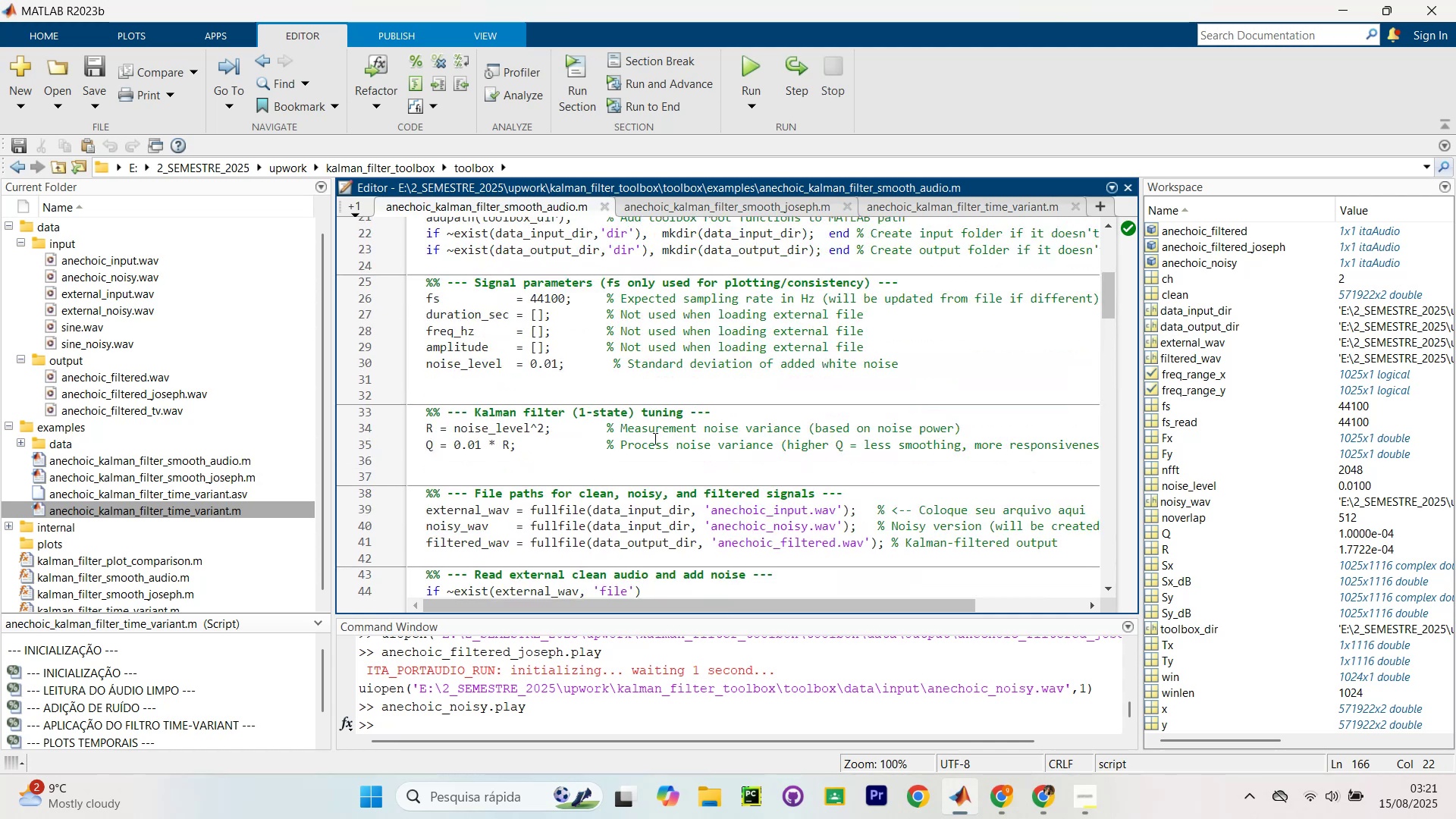 
scroll: coordinate [492, 407], scroll_direction: up, amount: 9.0
 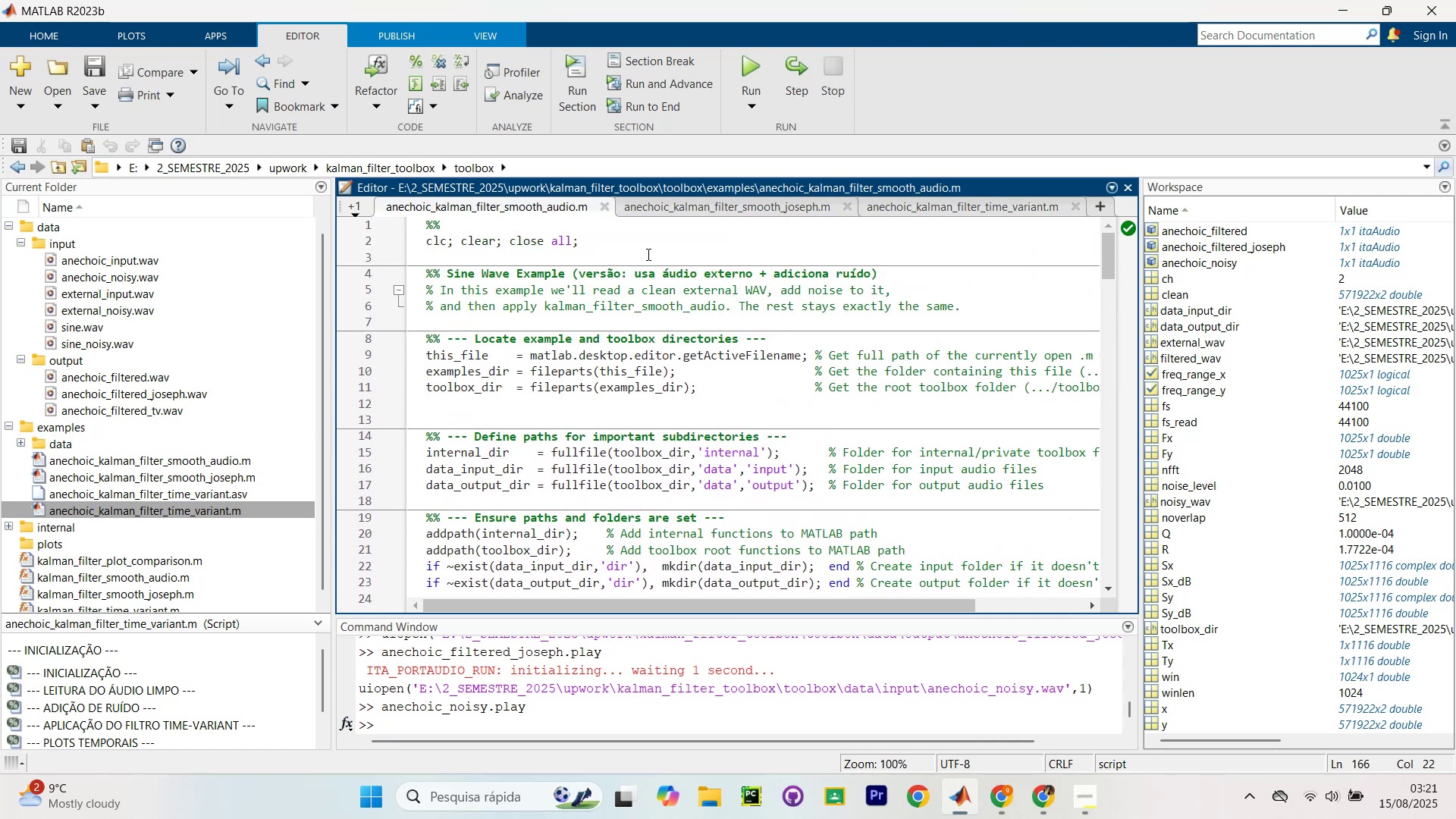 
scroll: coordinate [868, 261], scroll_direction: down, amount: 3.0
 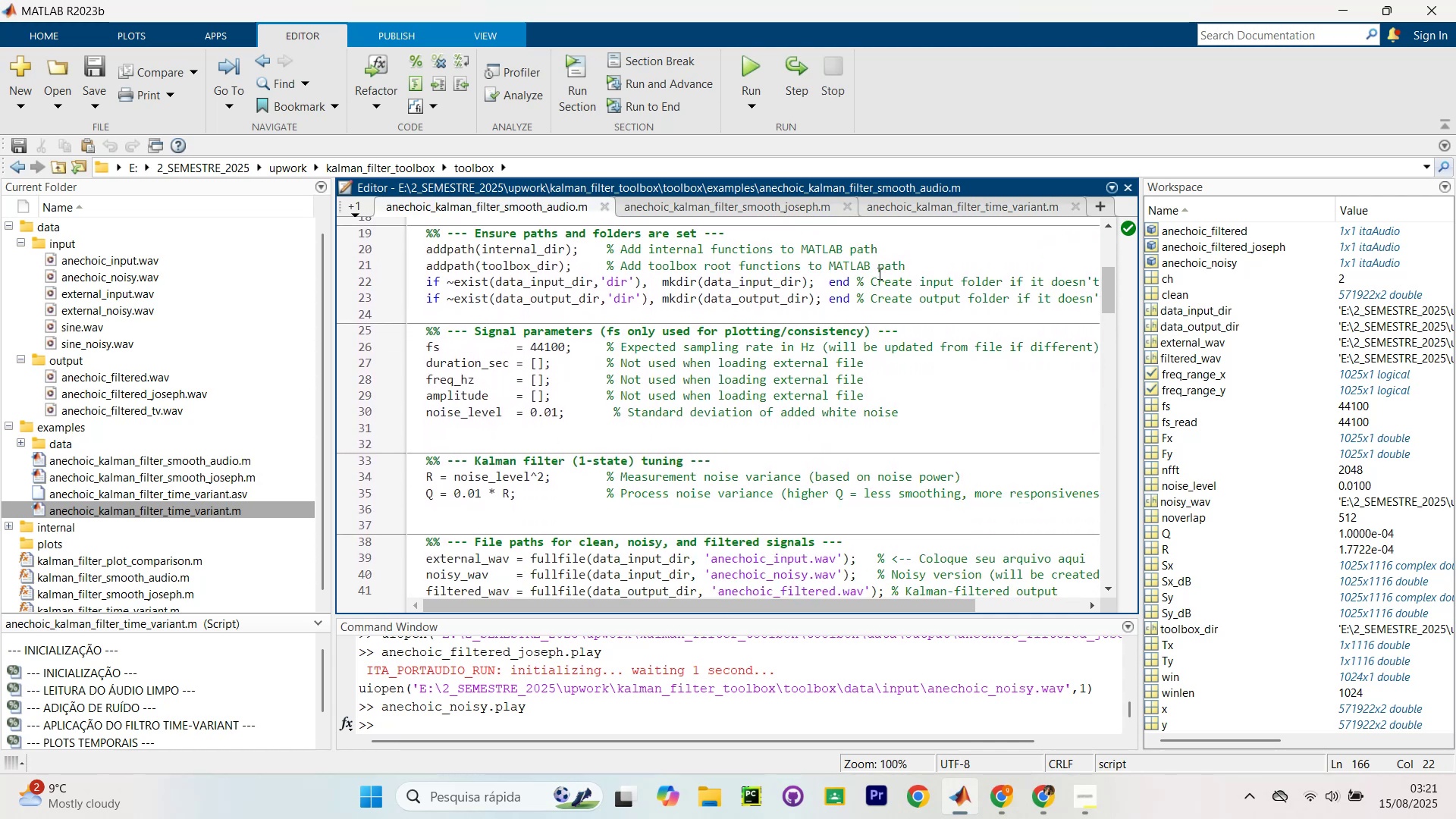 
left_click([884, 275])
 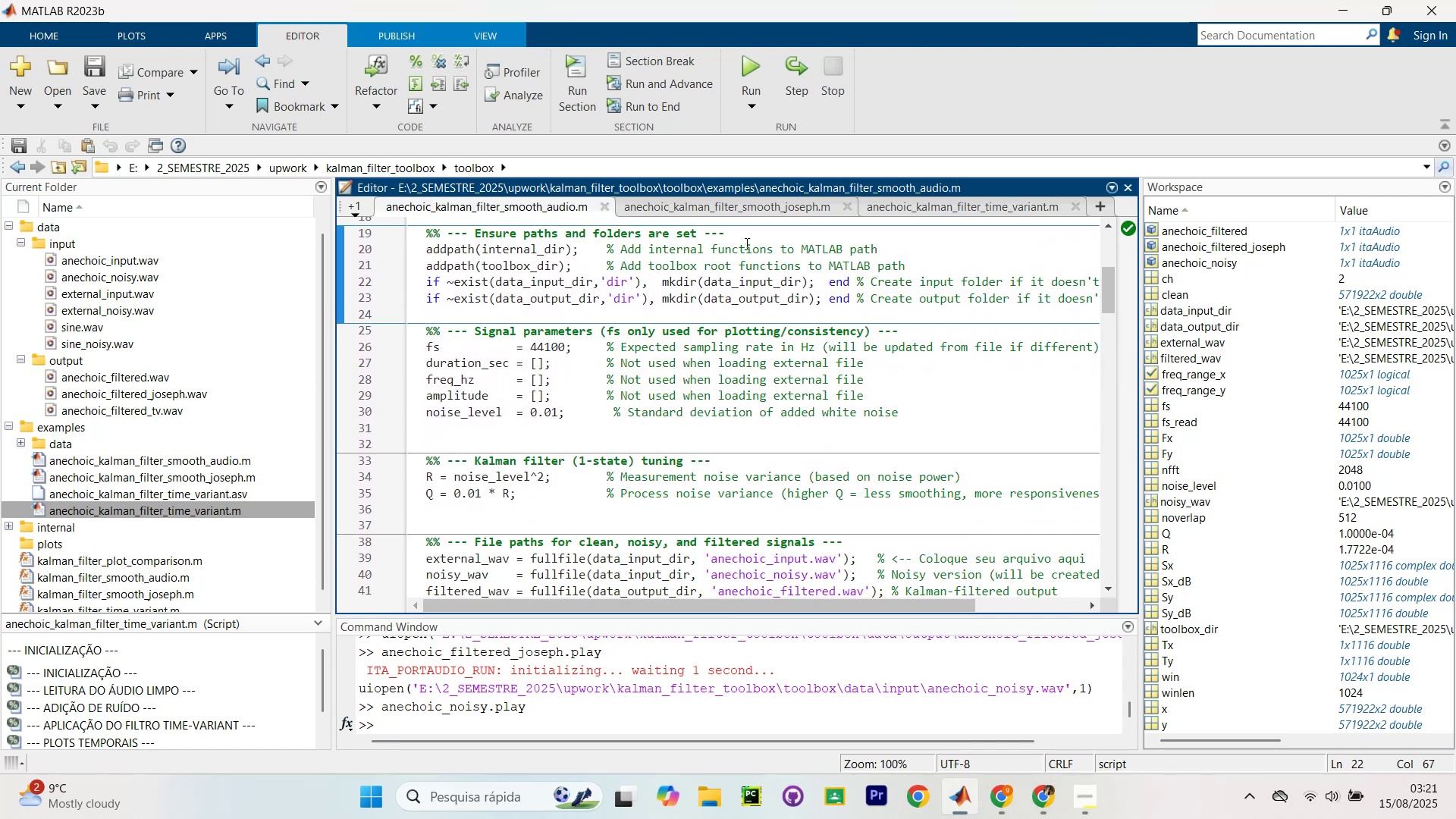 
scroll: coordinate [664, 278], scroll_direction: down, amount: 2.0
 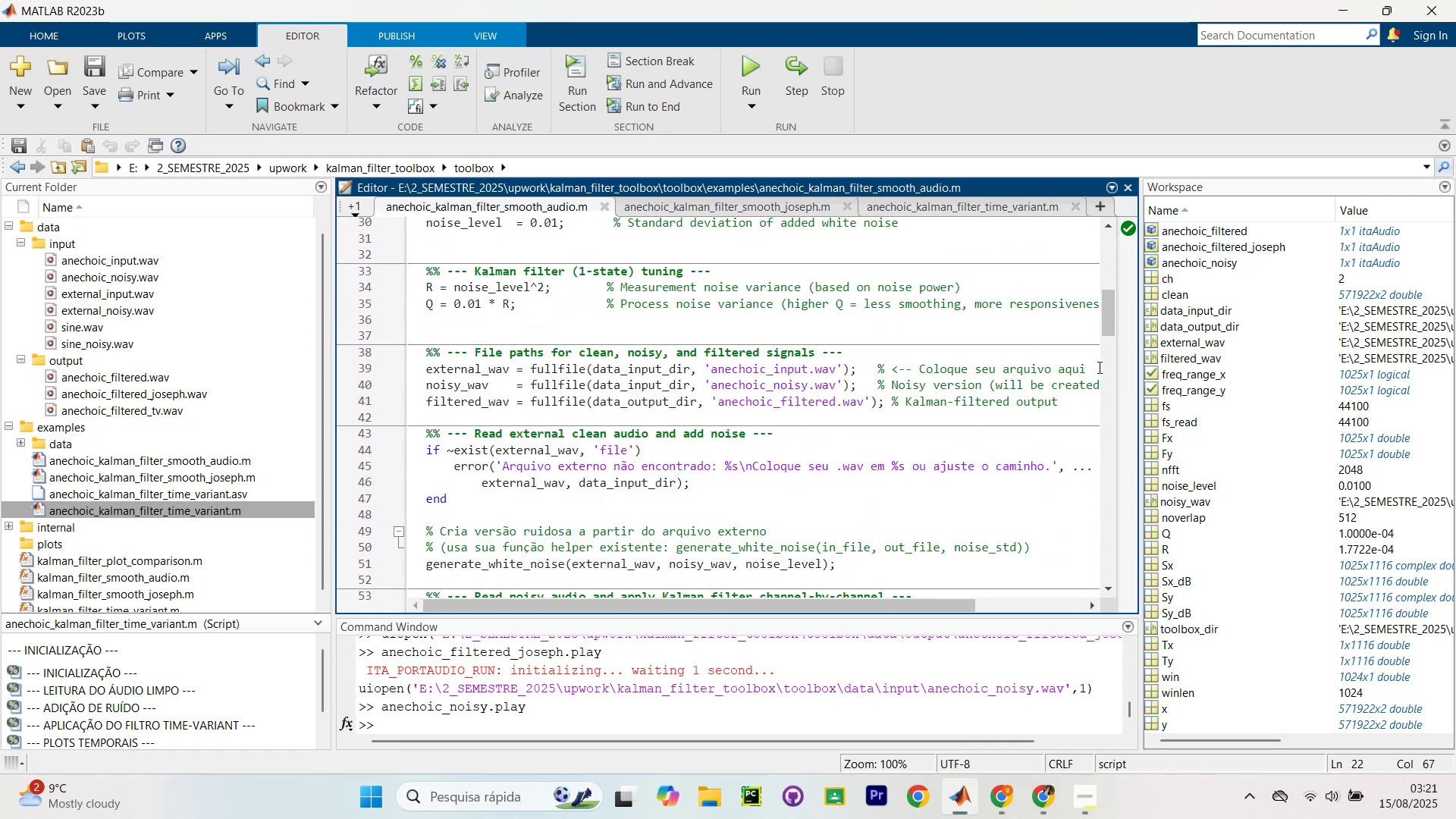 
left_click_drag(start_coordinate=[1090, 369], to_coordinate=[877, 367])
 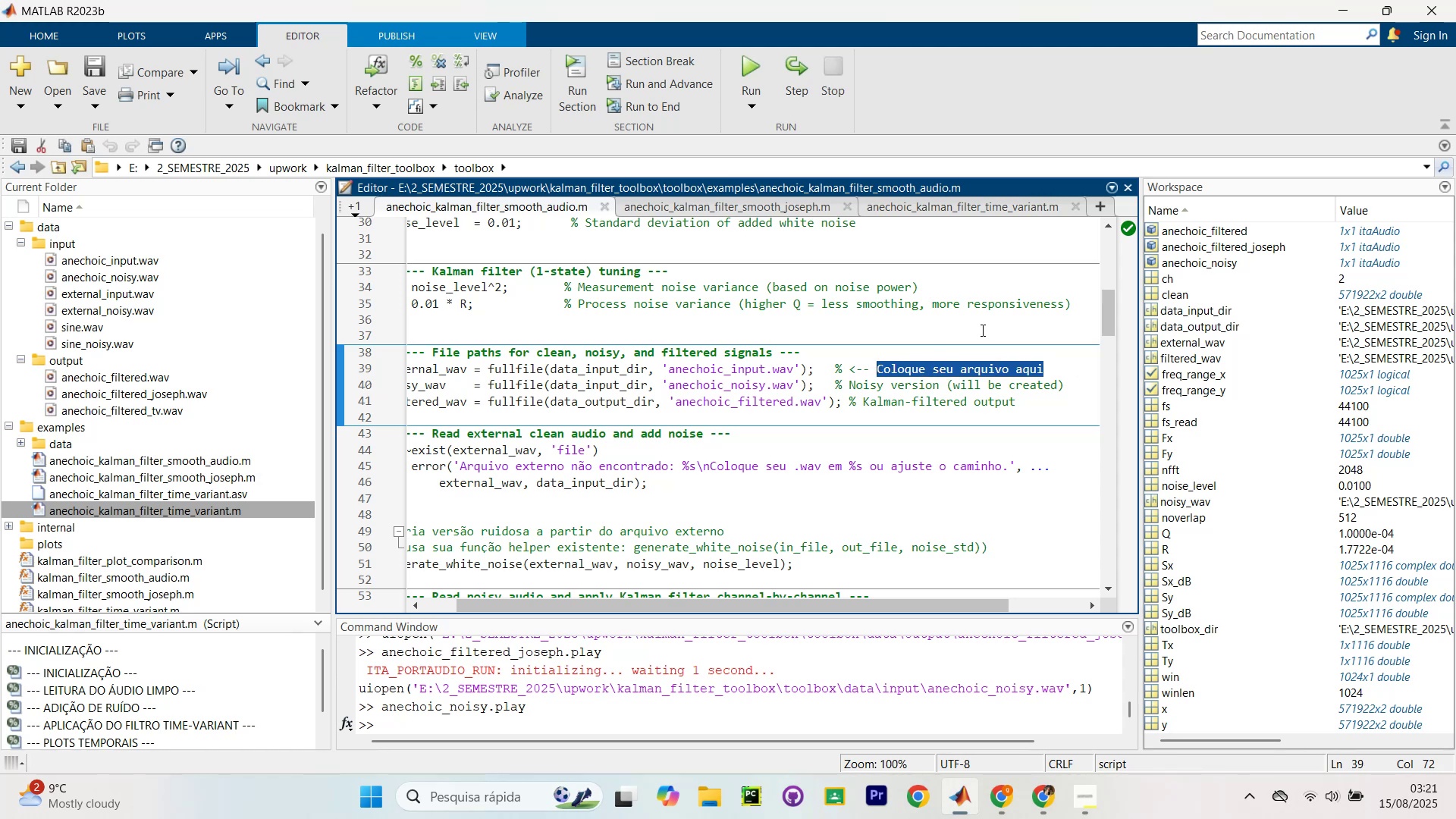 
type(your file here)
 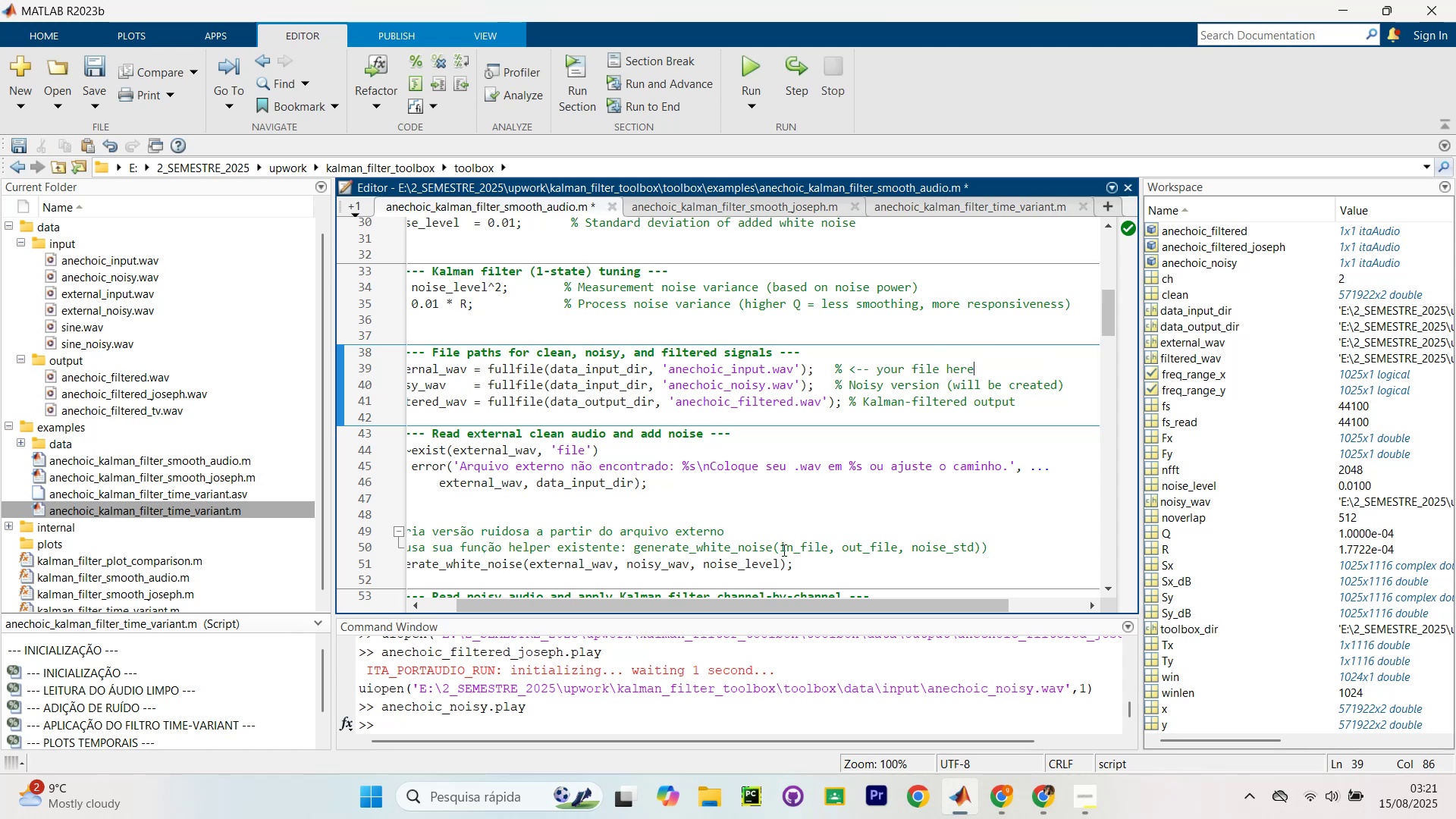 
left_click_drag(start_coordinate=[782, 605], to_coordinate=[728, 625])
 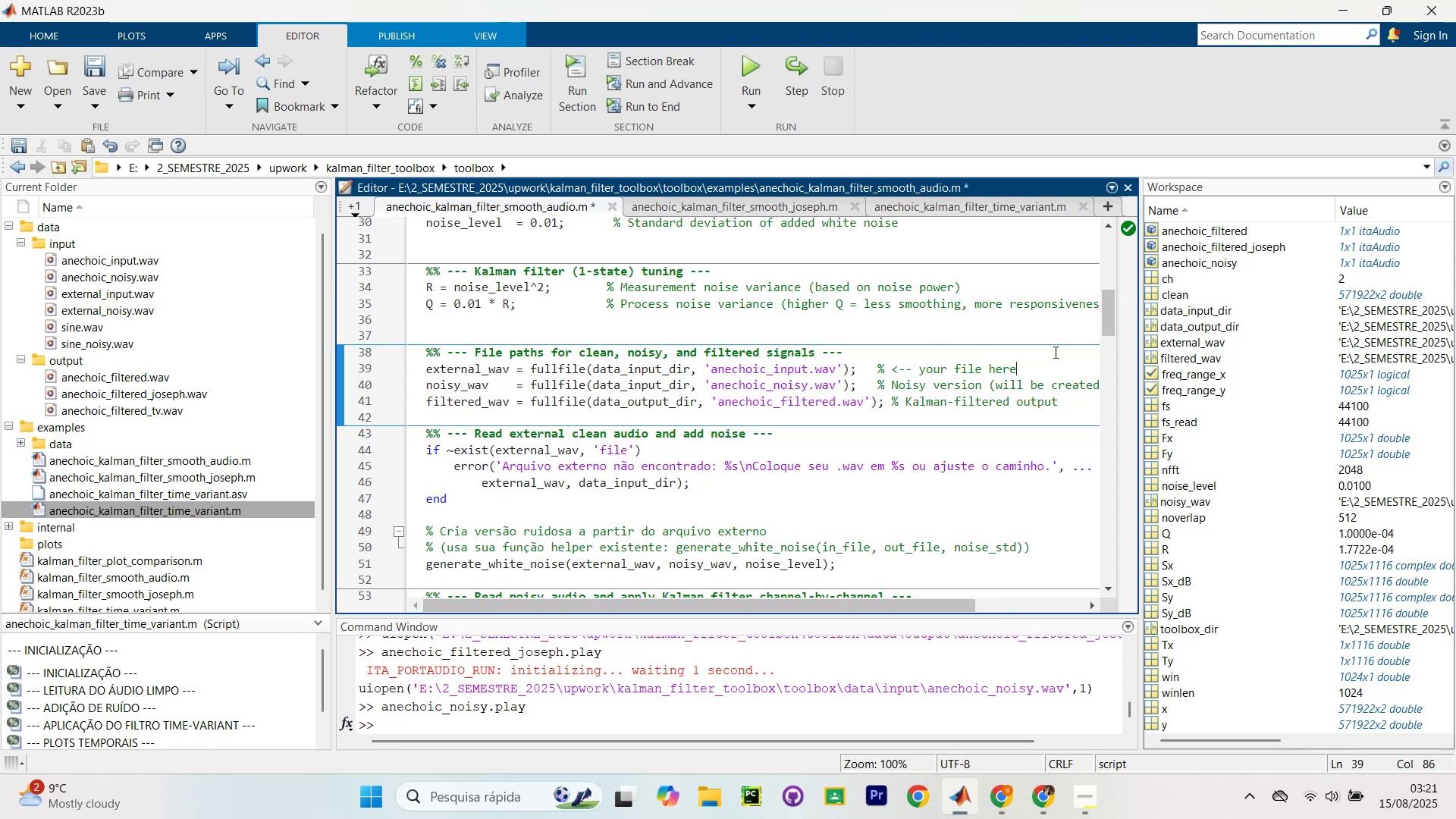 
left_click_drag(start_coordinate=[1050, 369], to_coordinate=[893, 372])
 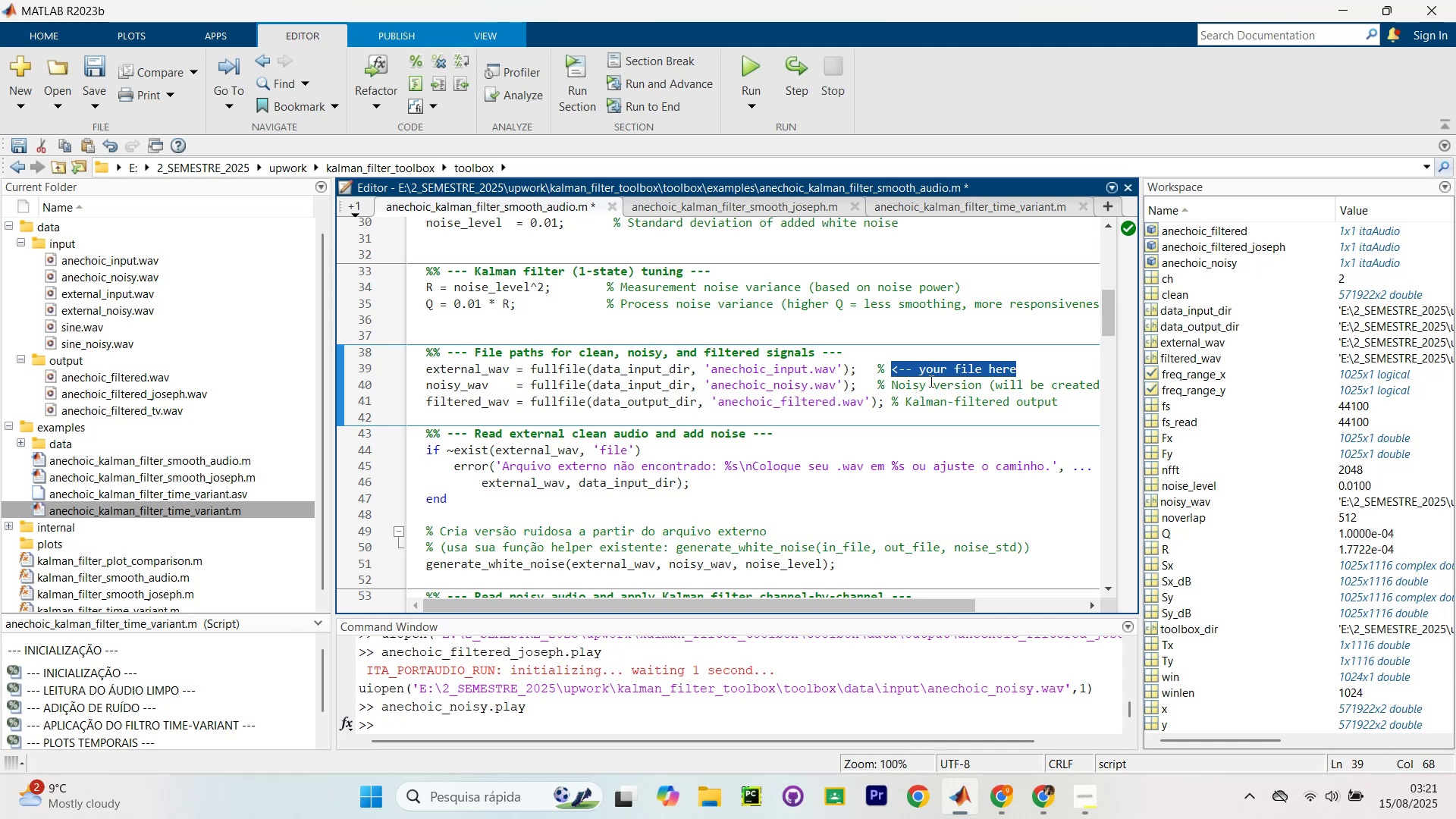 
type(inut)
key(Backspace)
key(Backspace)
type(put)
 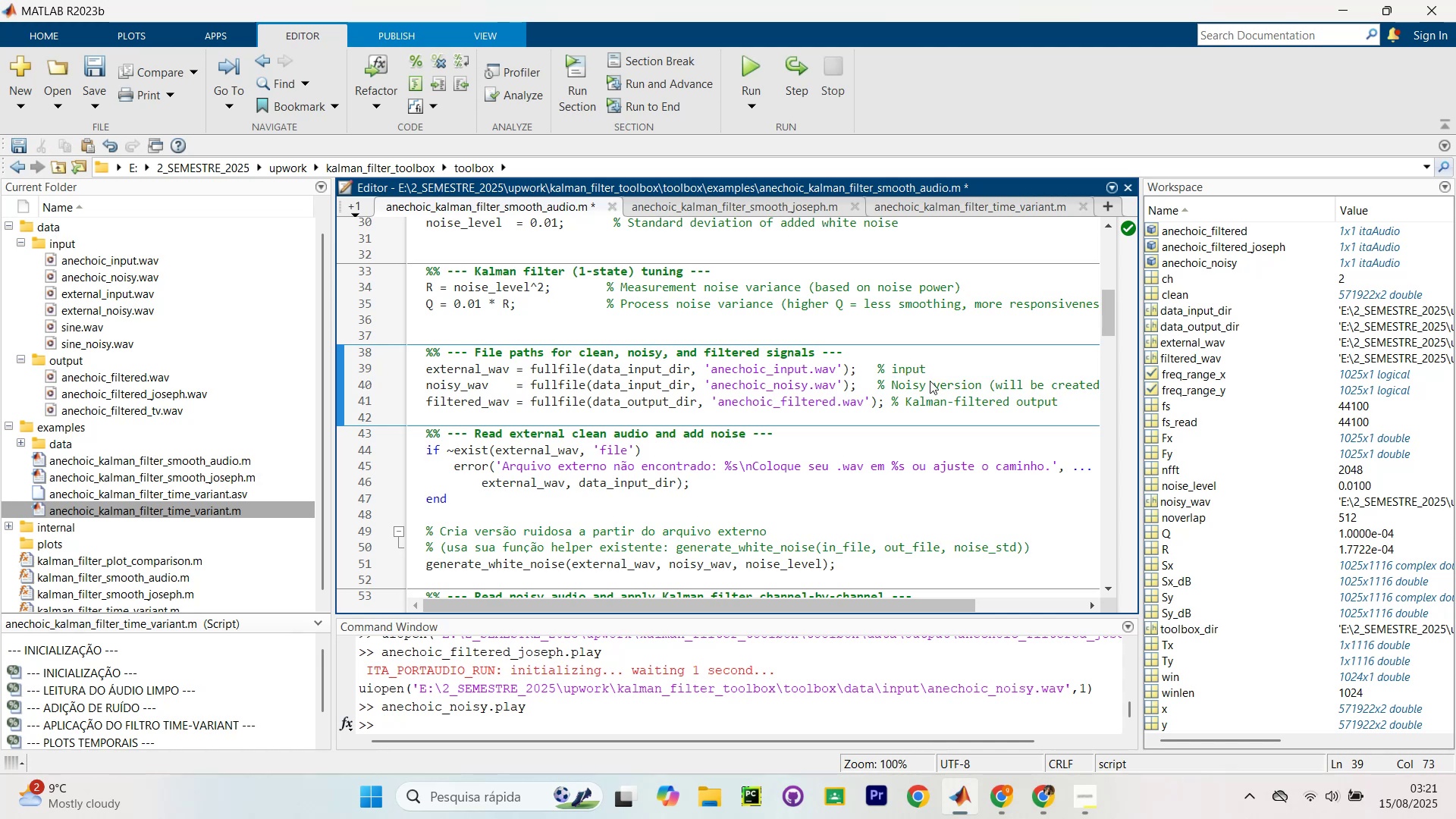 
left_click([930, 381])
 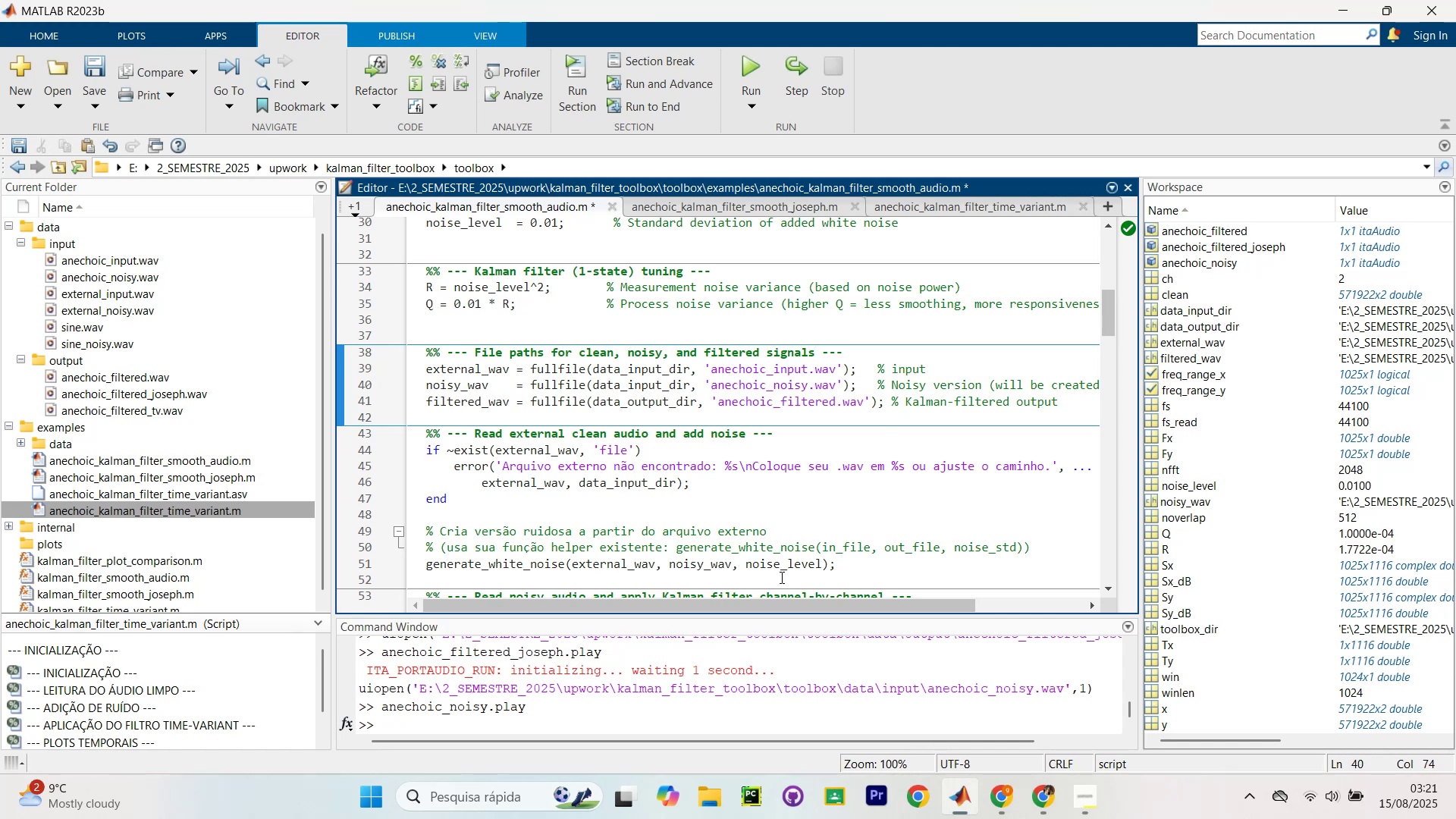 
left_click_drag(start_coordinate=[780, 609], to_coordinate=[704, 614])
 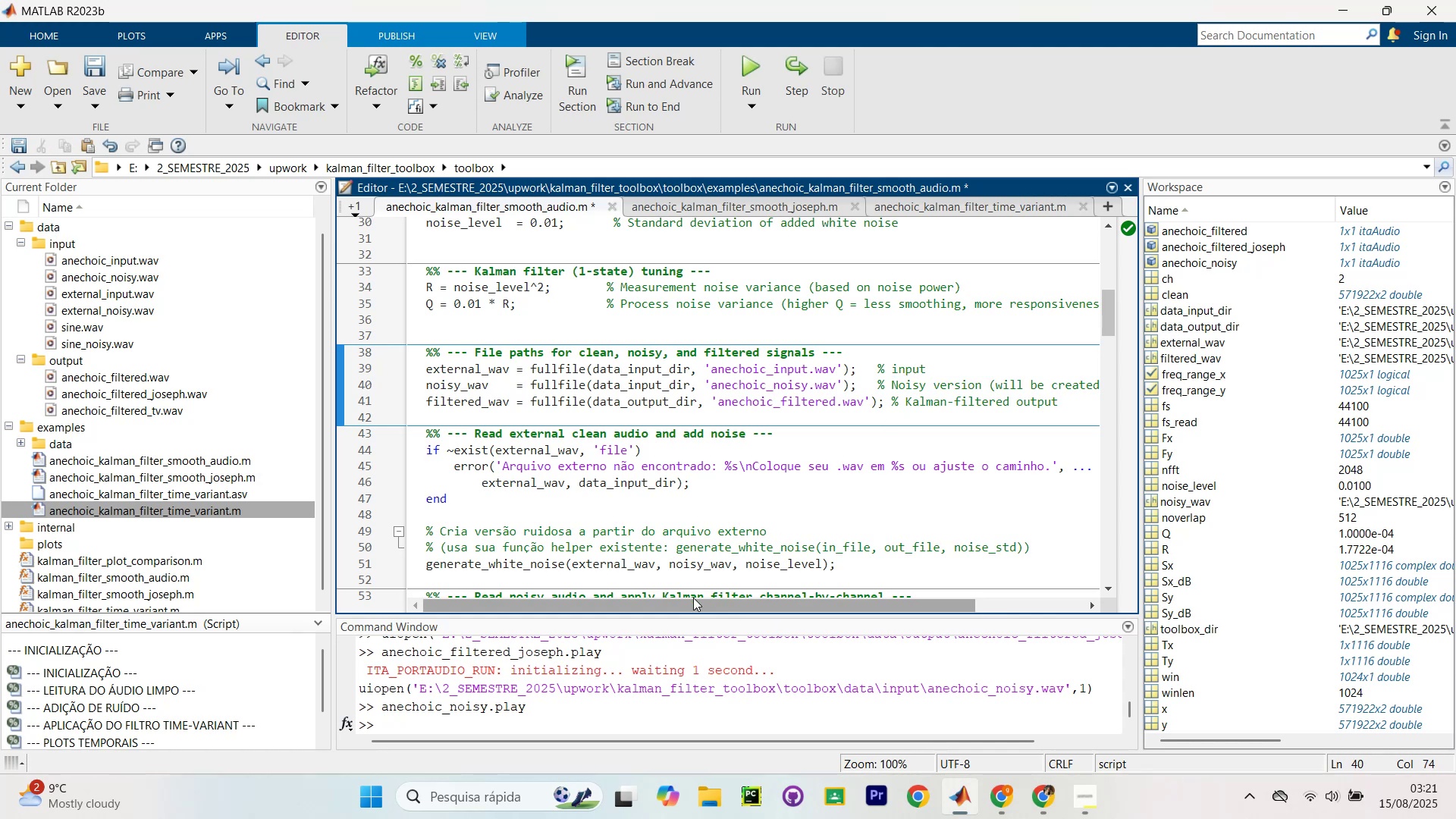 
scroll: coordinate [713, 507], scroll_direction: down, amount: 2.0
 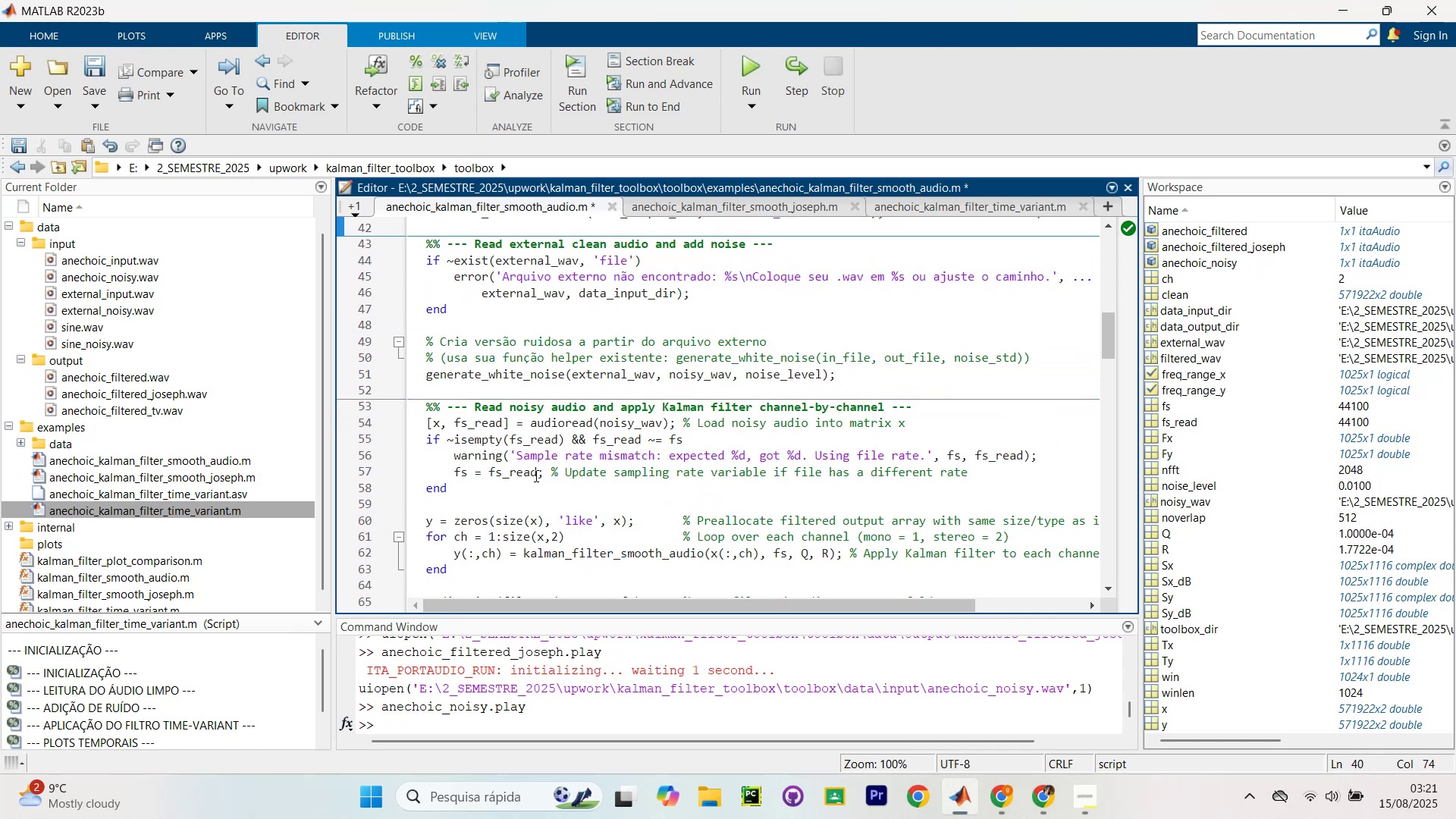 
left_click_drag(start_coordinate=[568, 606], to_coordinate=[324, 538])
 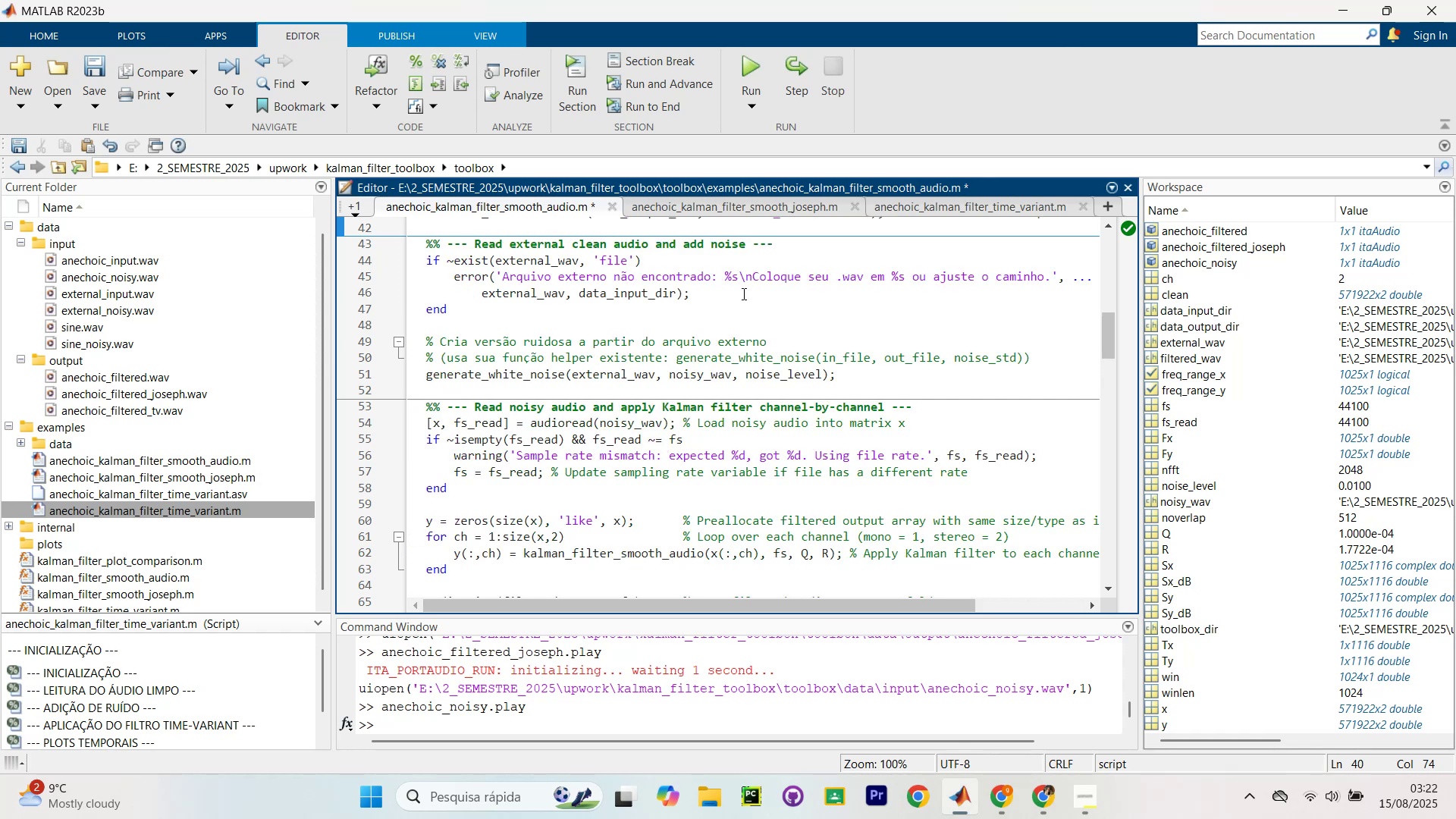 
left_click_drag(start_coordinate=[504, 275], to_coordinate=[711, 276])
 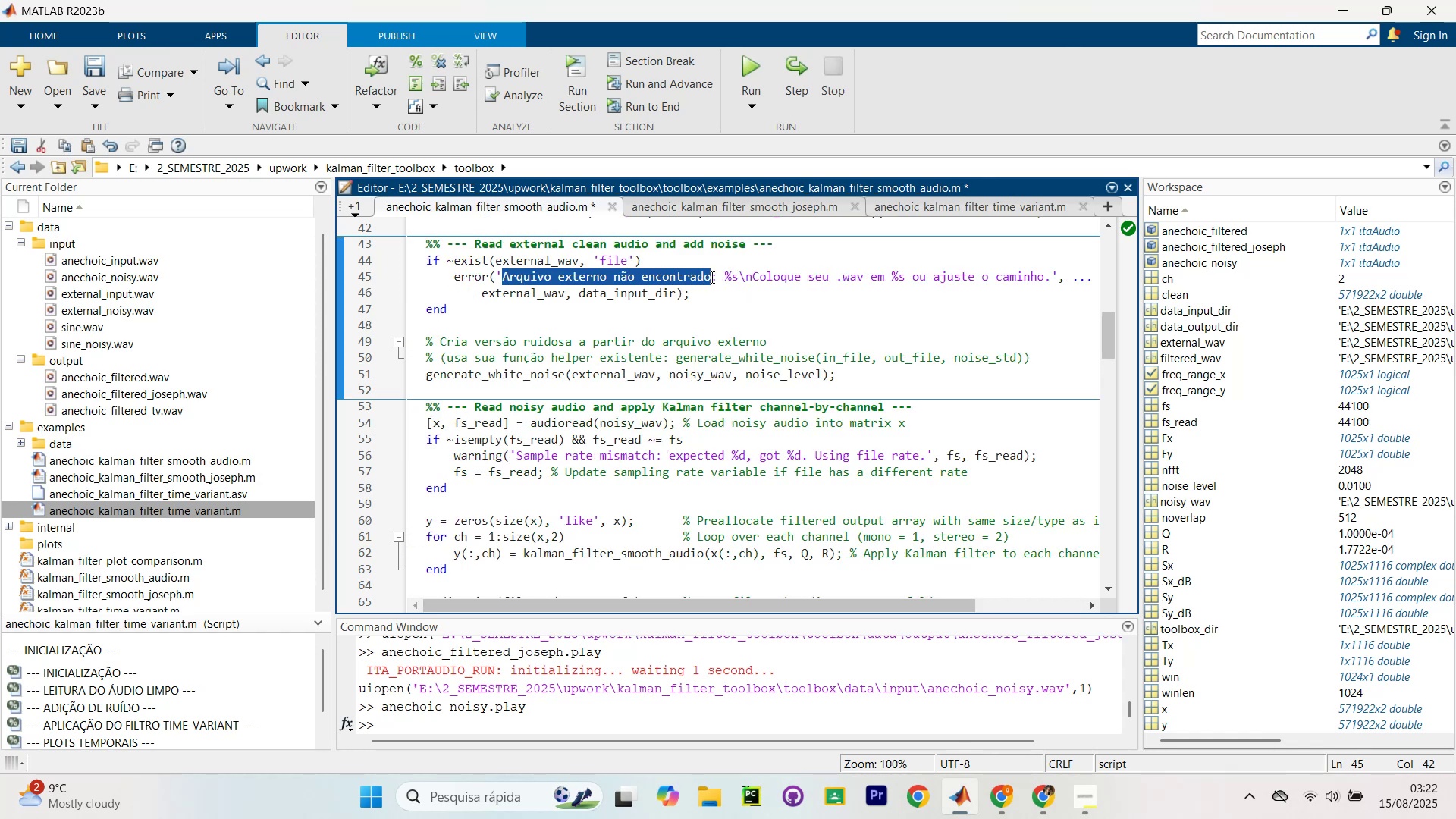 
type(External file do)
 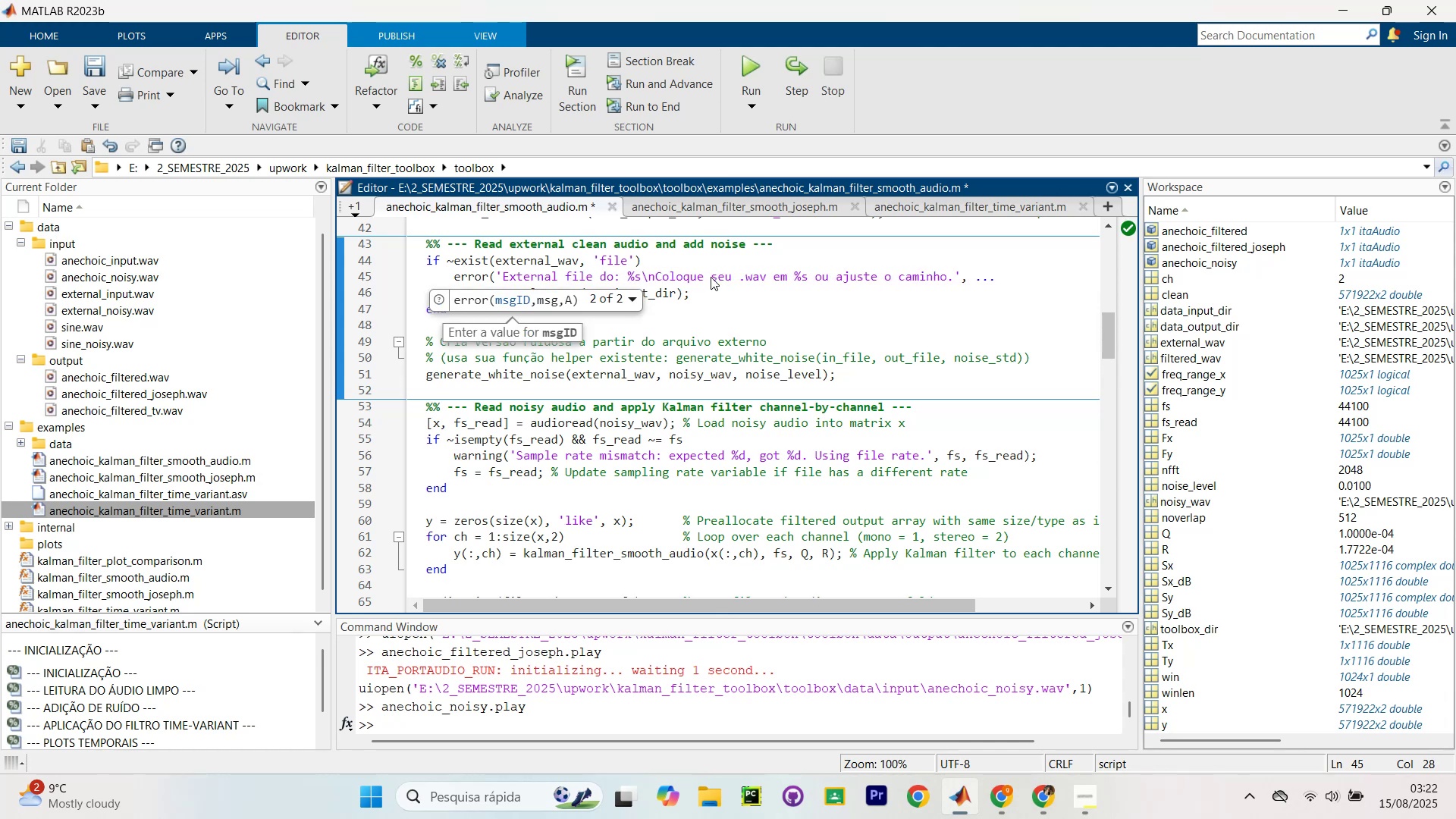 
type(enst found)
 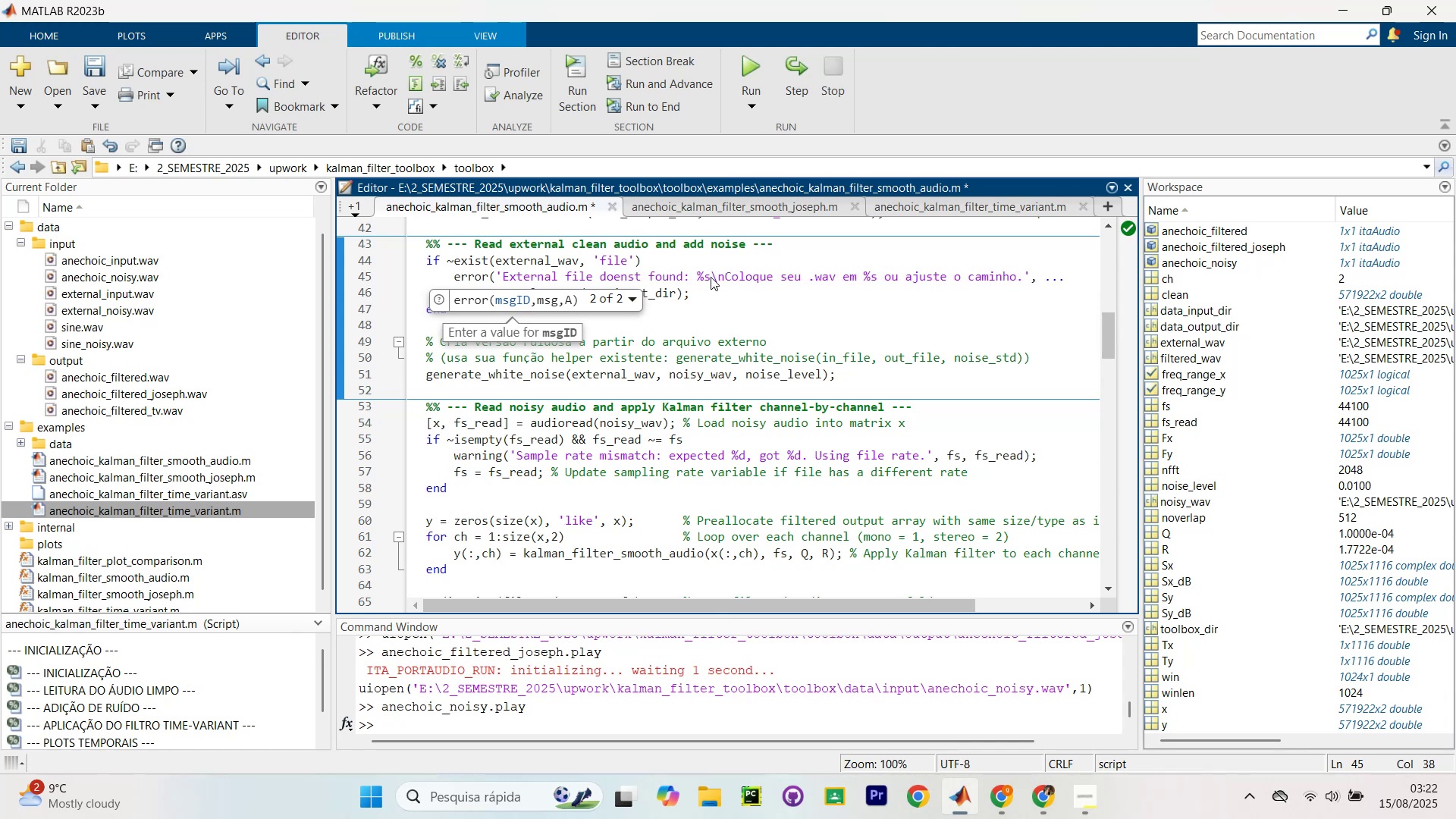 
hold_key(key=ArrowLeft, duration=0.64)
 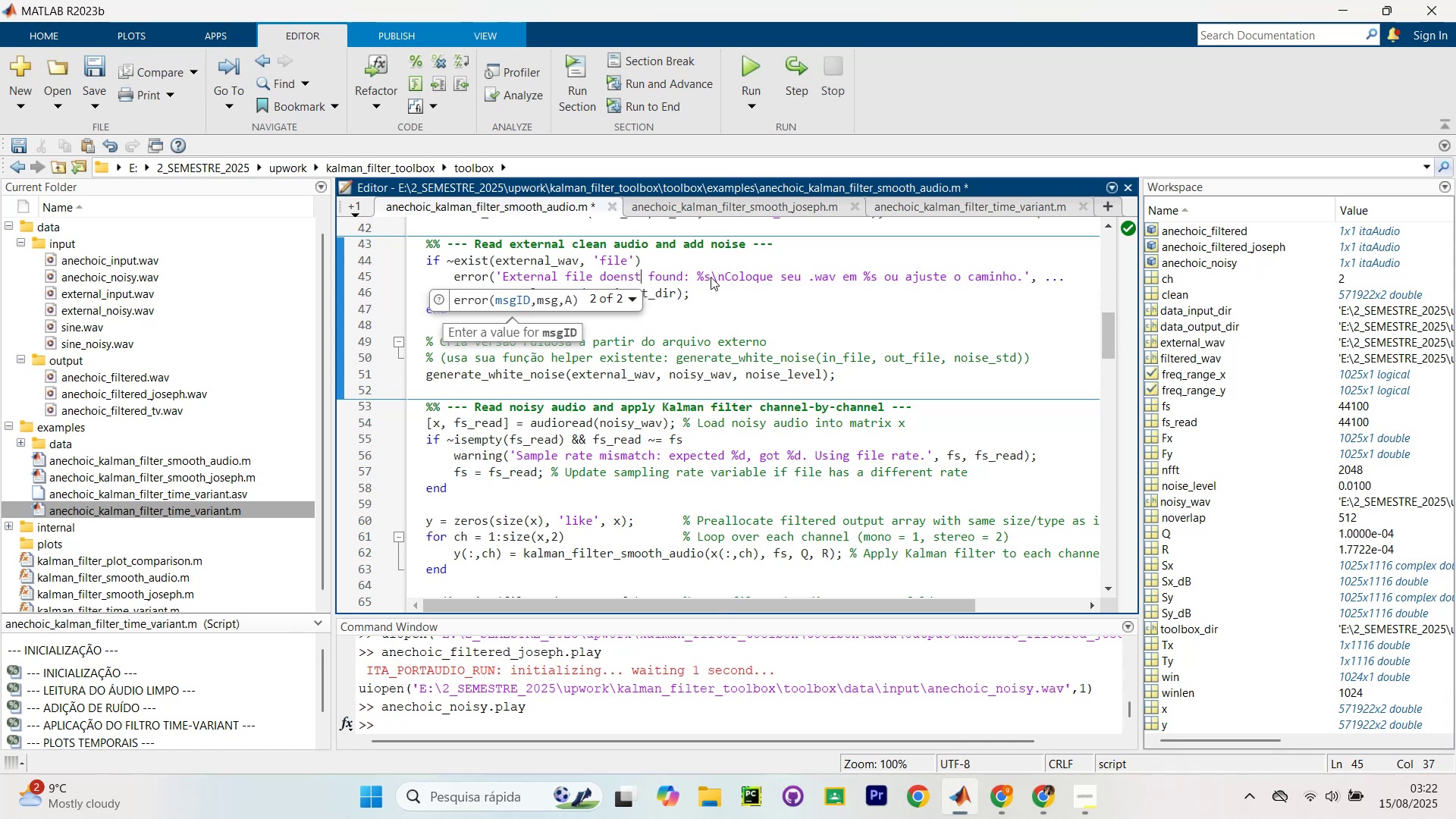 
key(ArrowLeft)
 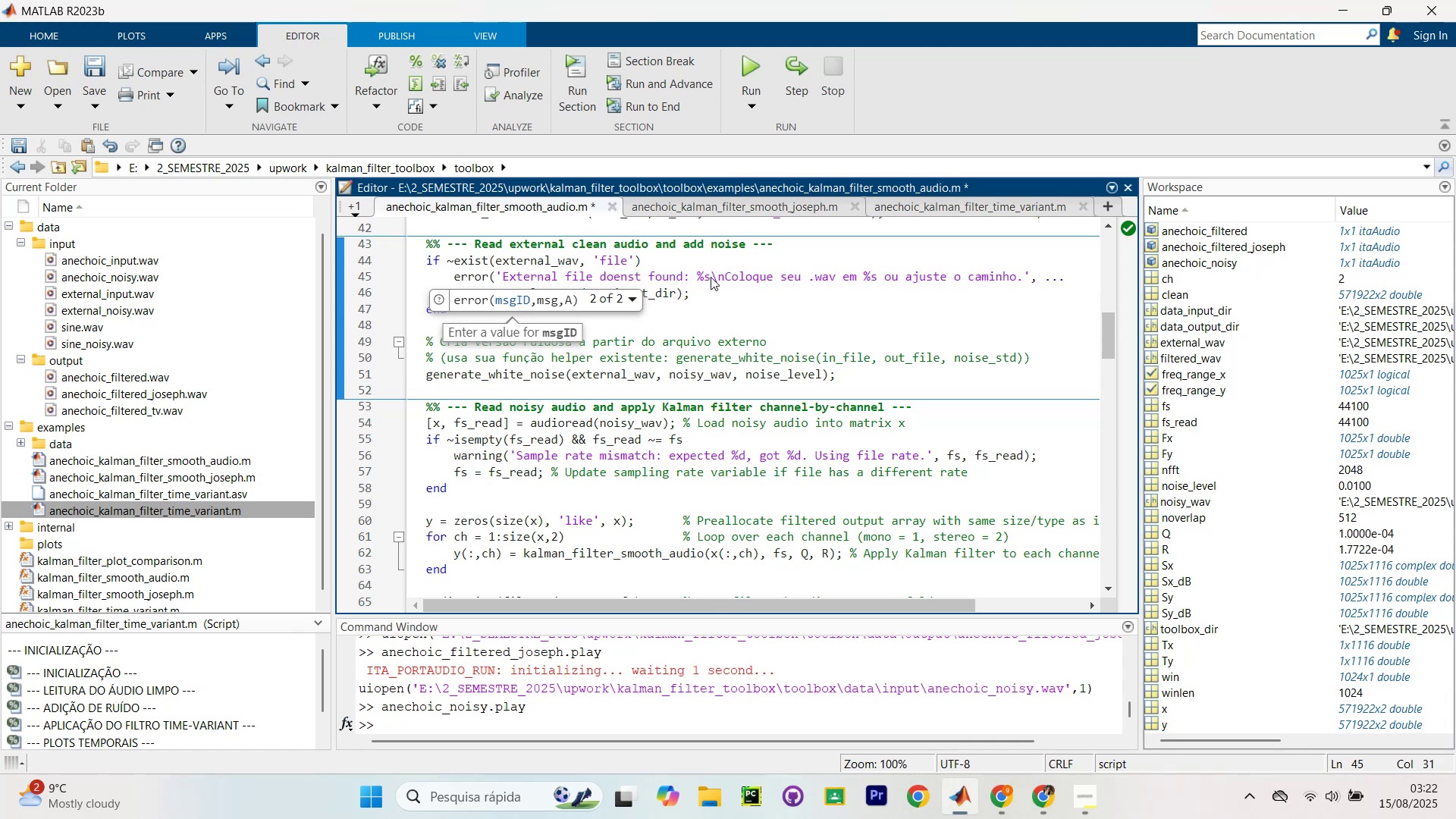 
key(Backquote)
 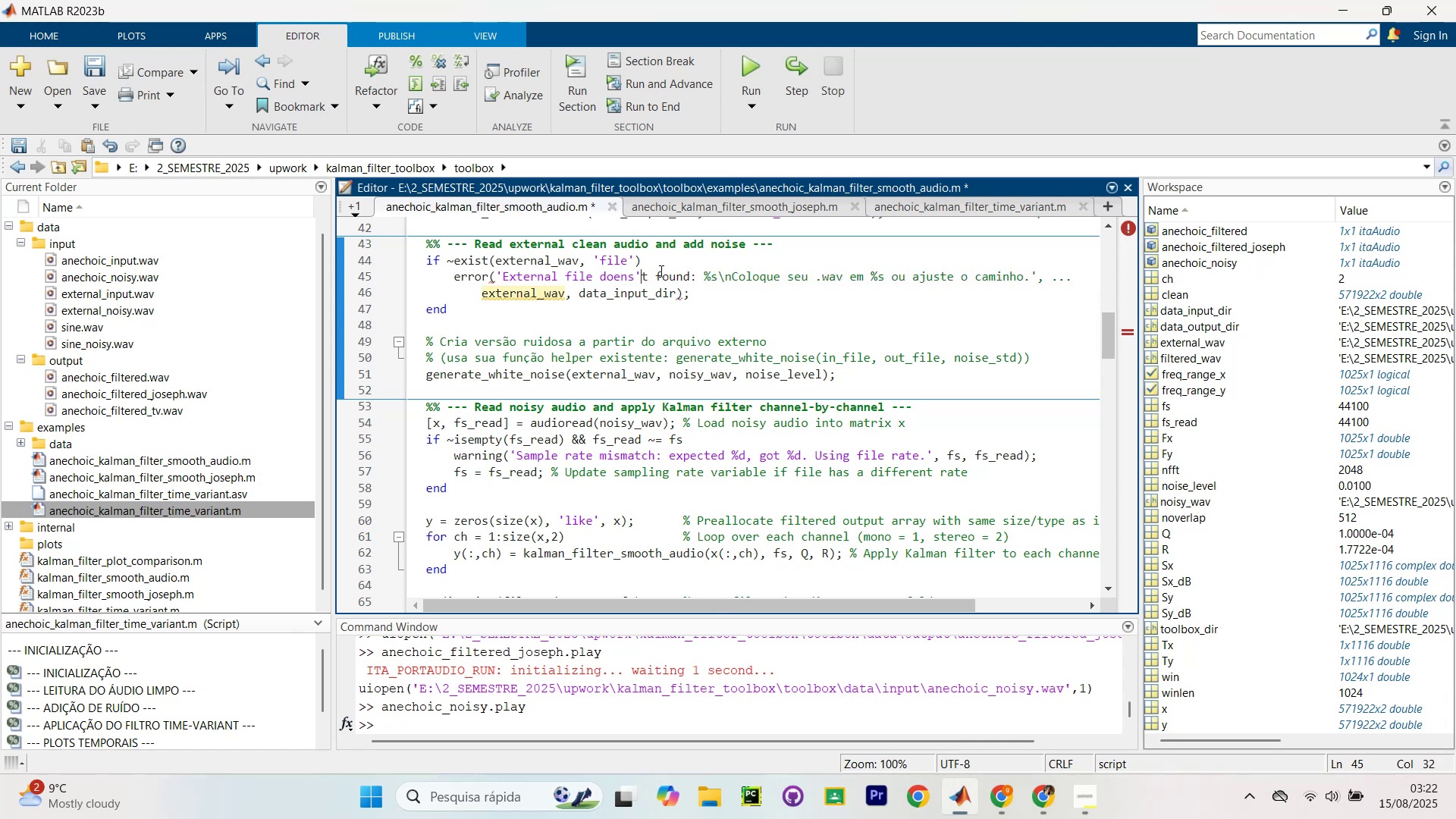 
key(Backspace)
 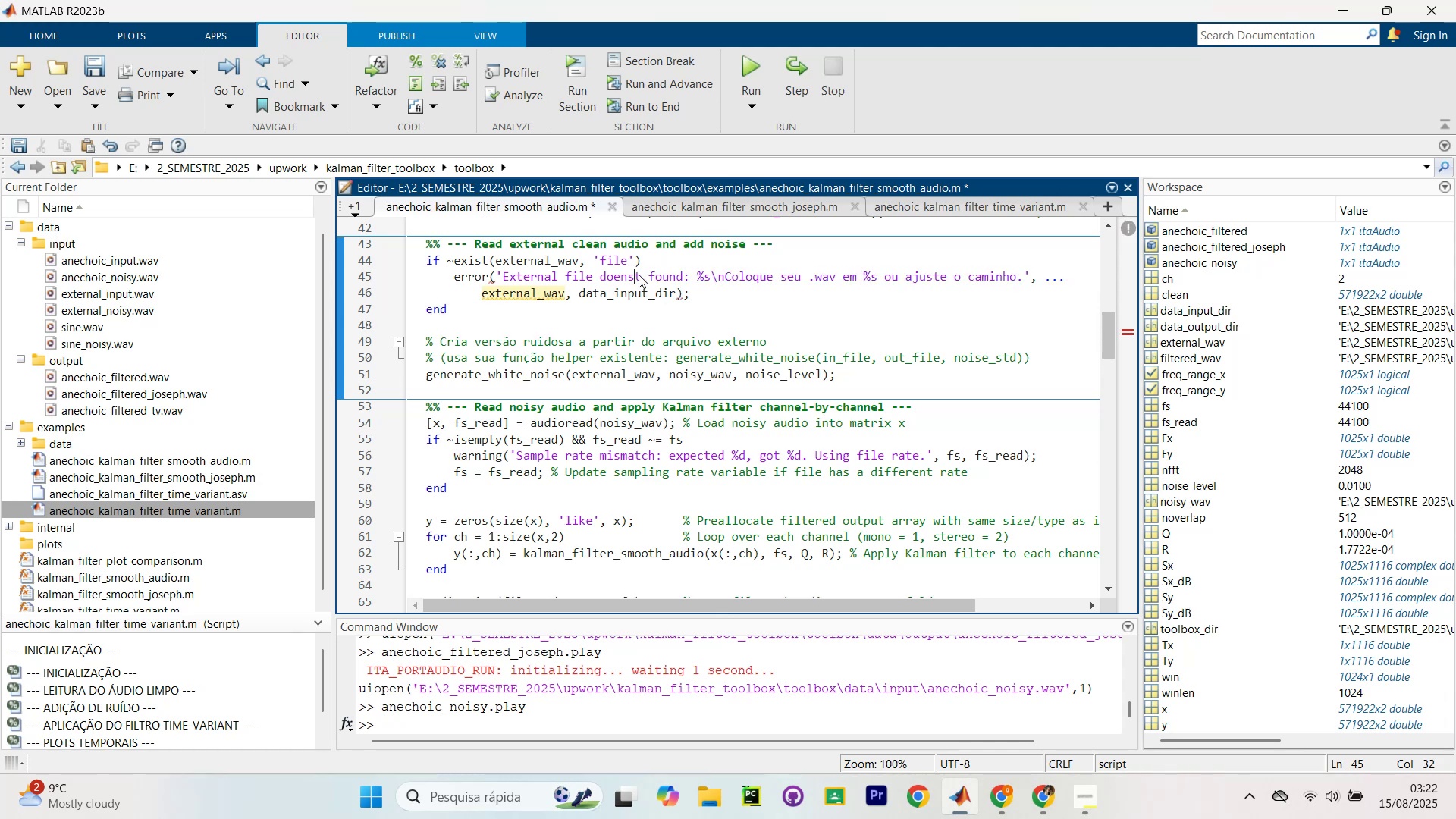 
key(ArrowRight)
 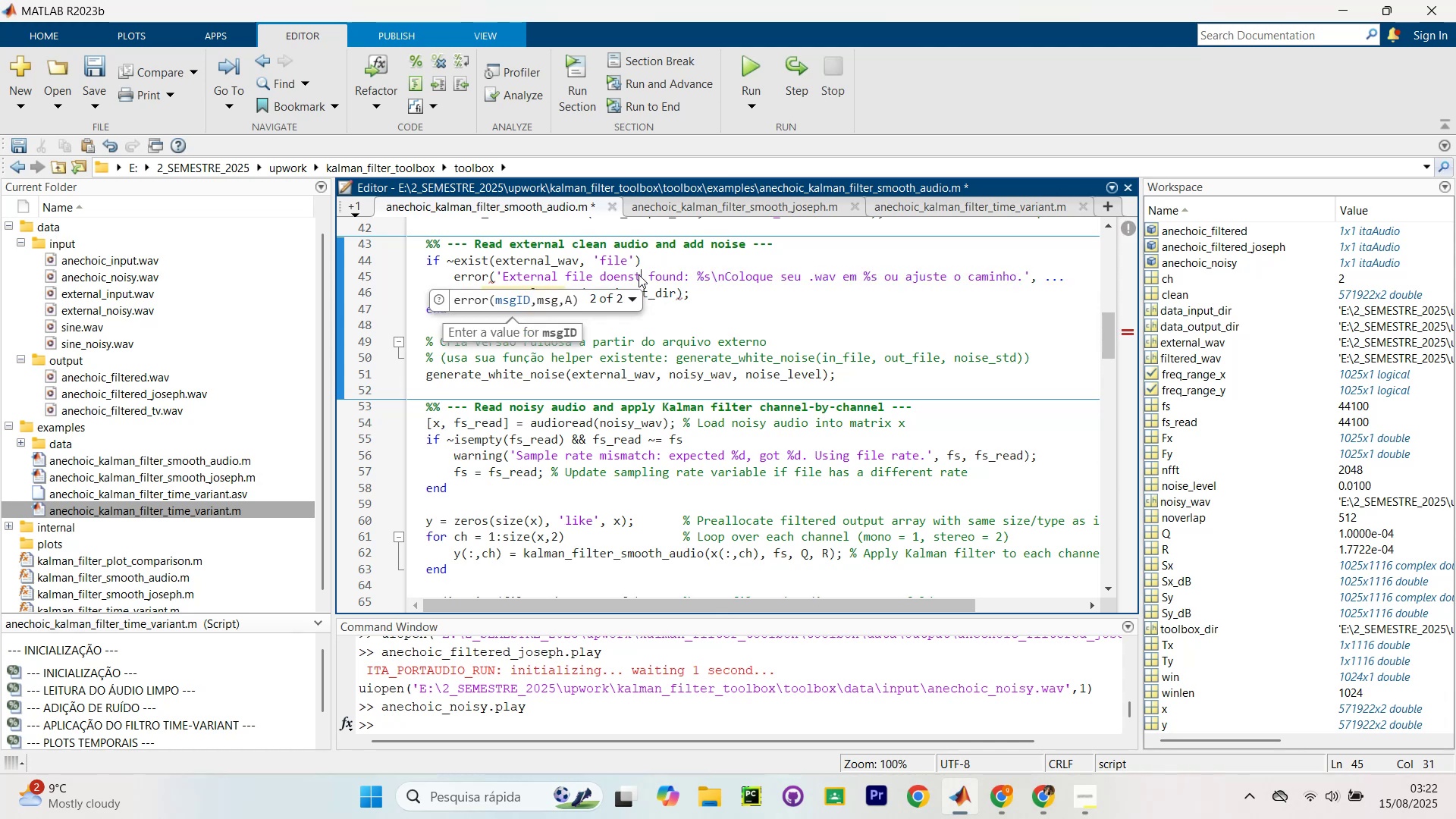 
key(ArrowRight)
 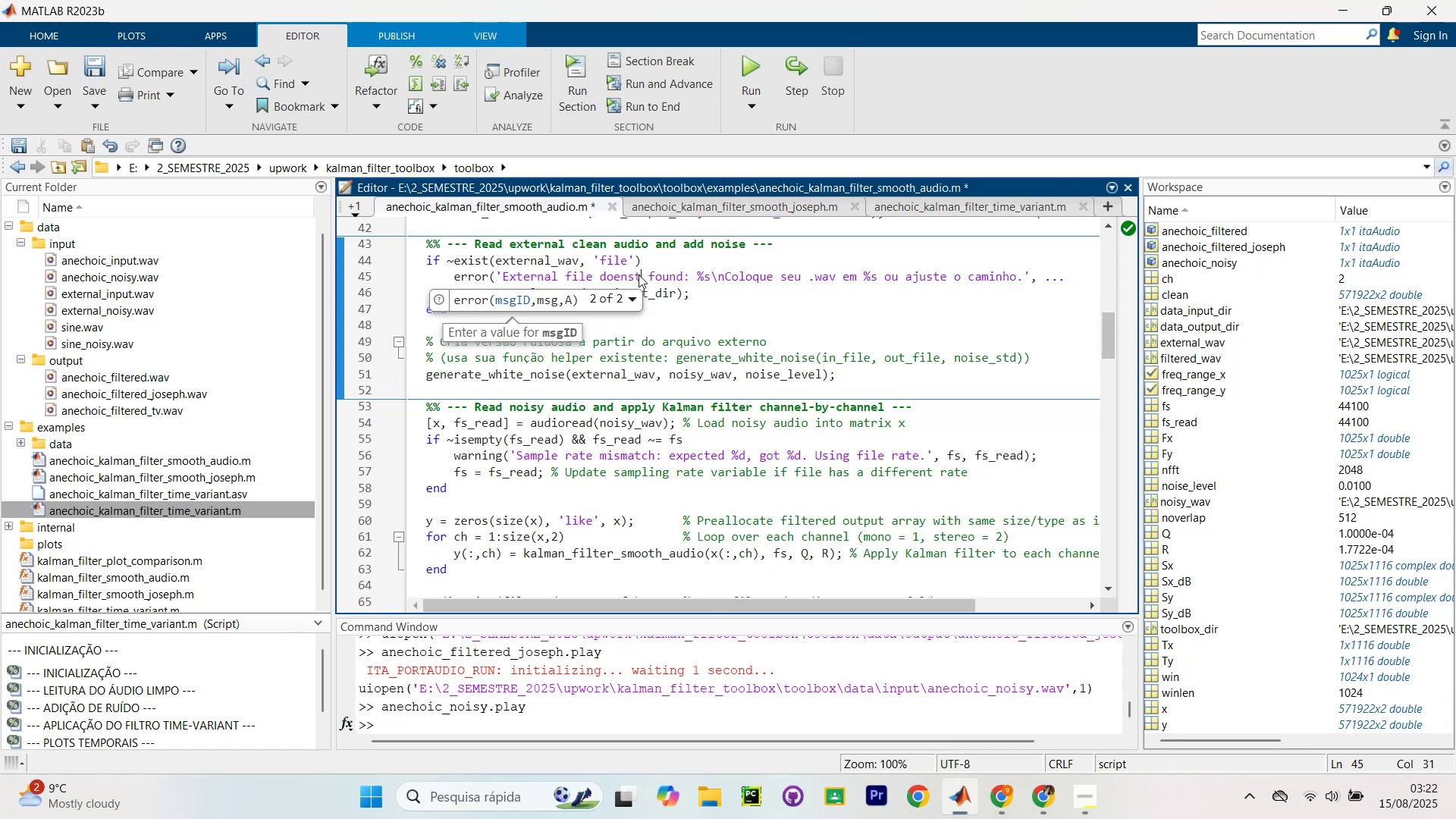 
key(ArrowRight)
 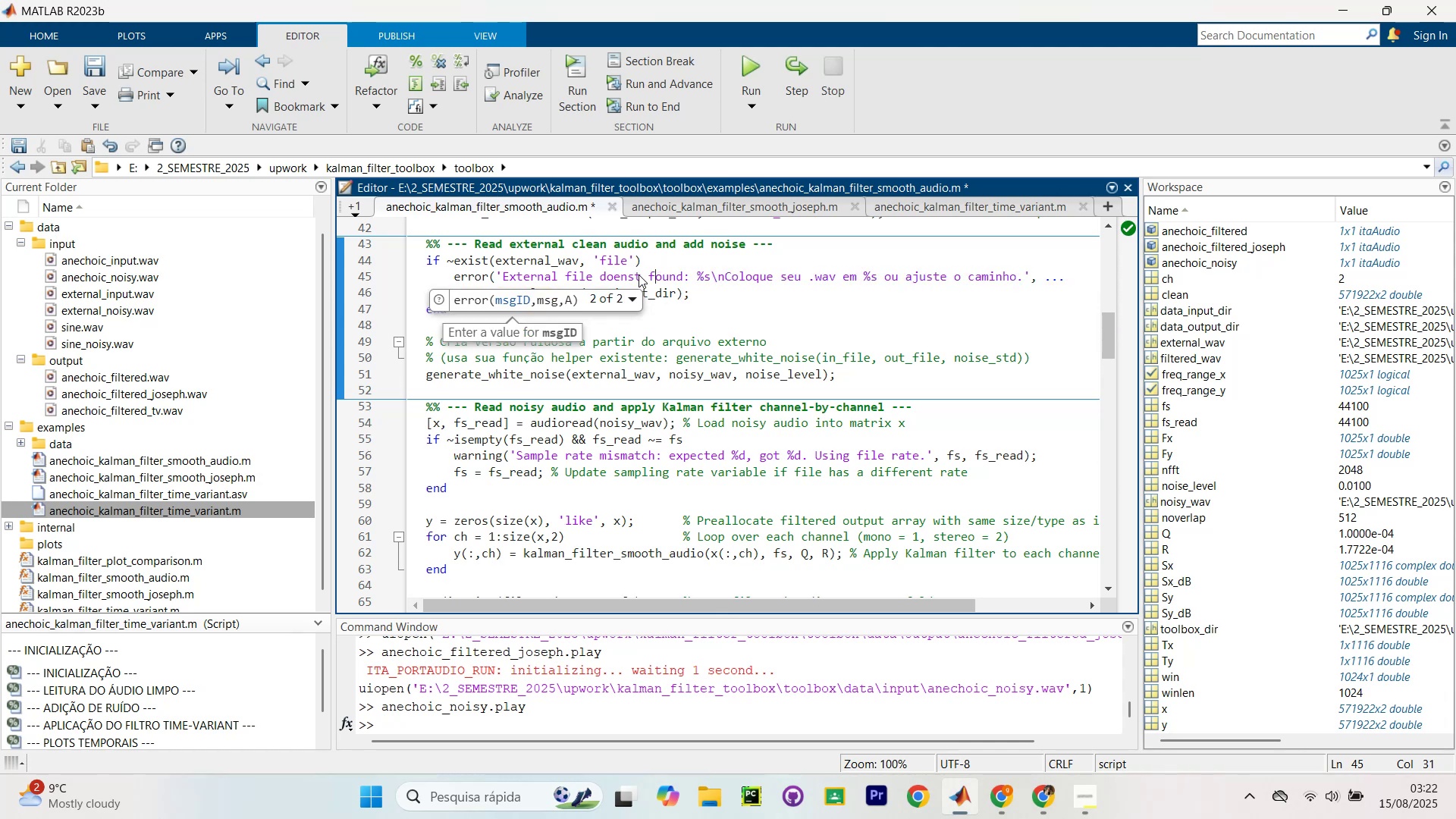 
key(ArrowRight)
 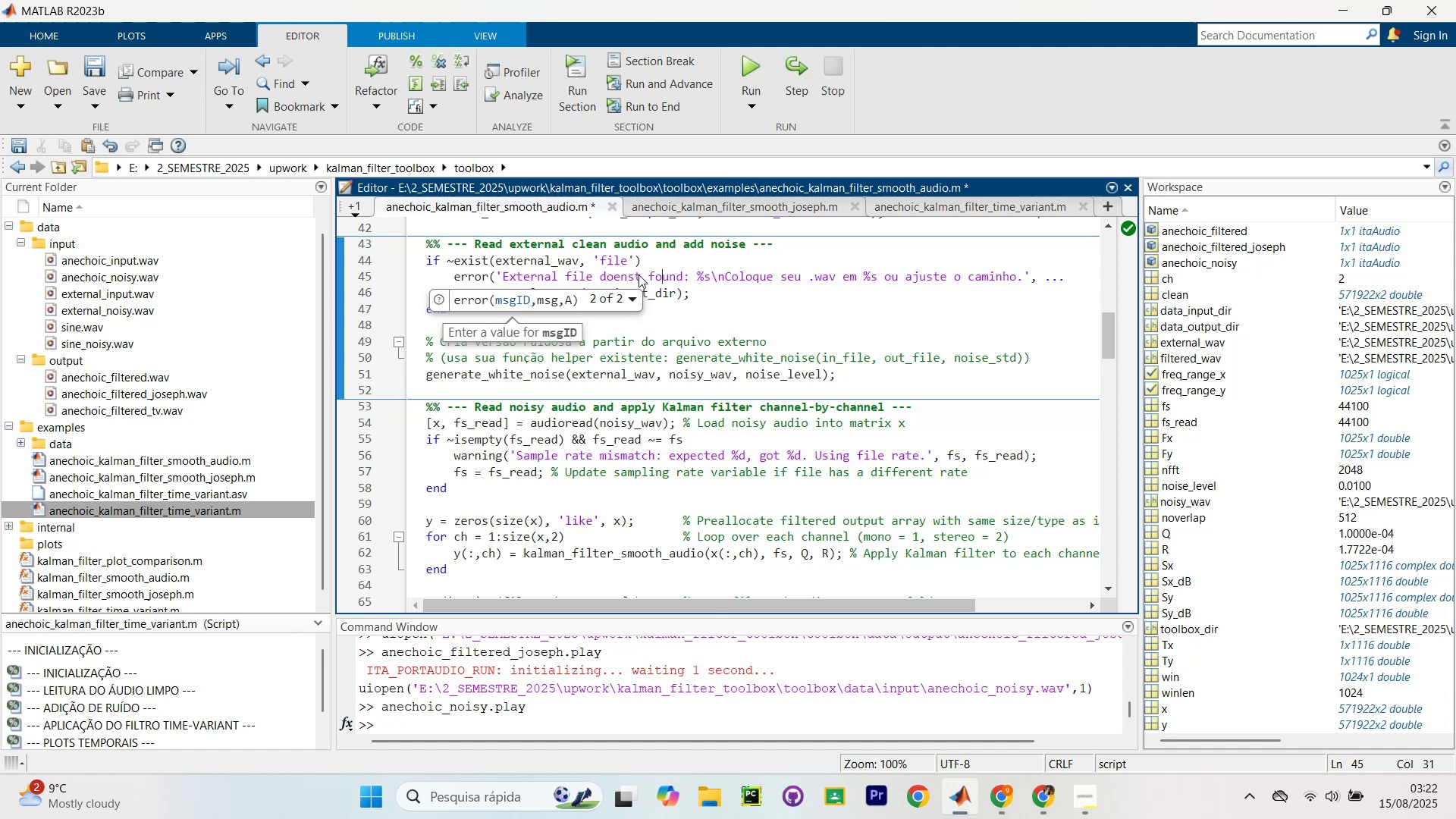 
key(ArrowRight)
 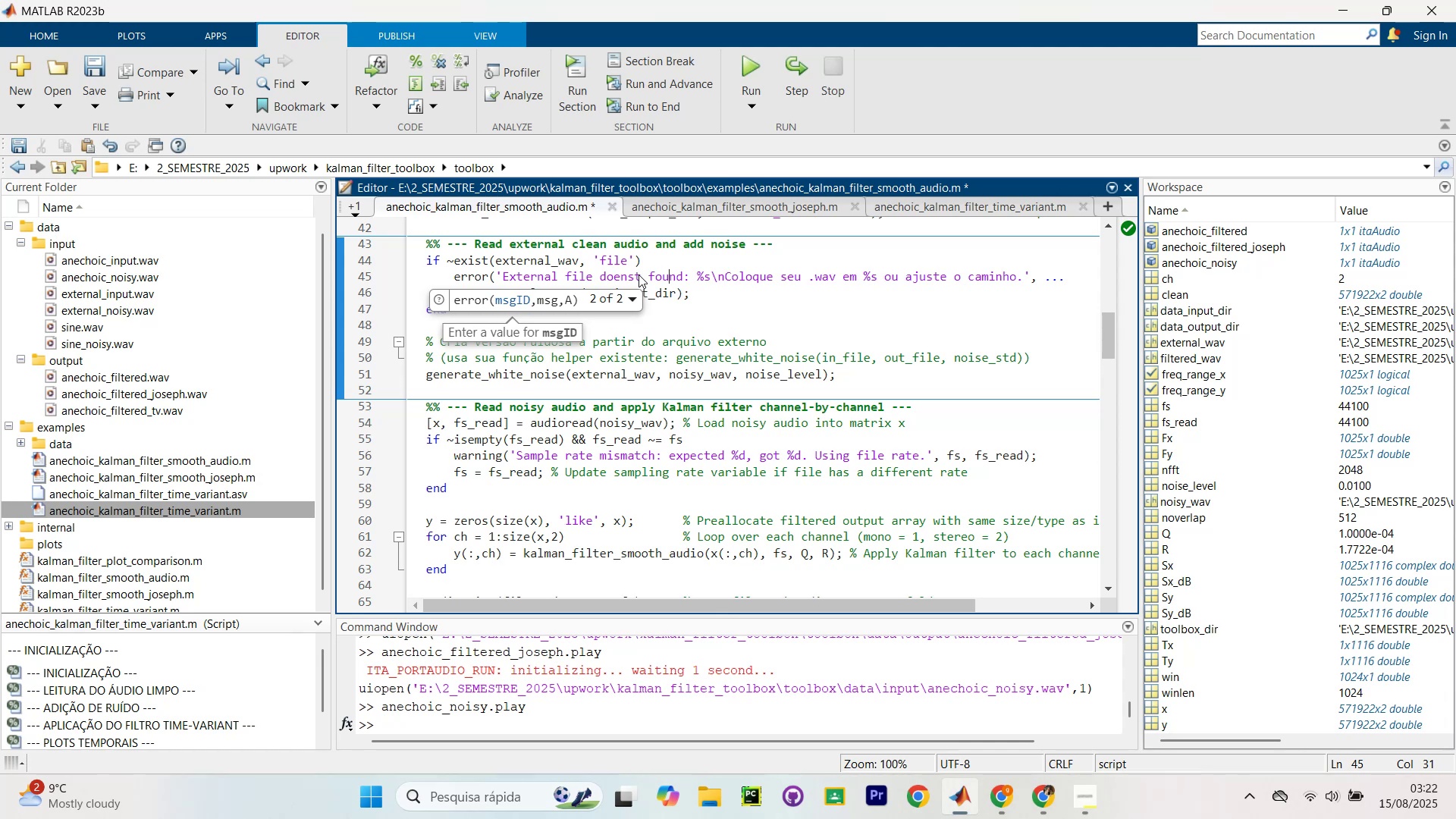 
key(ArrowRight)
 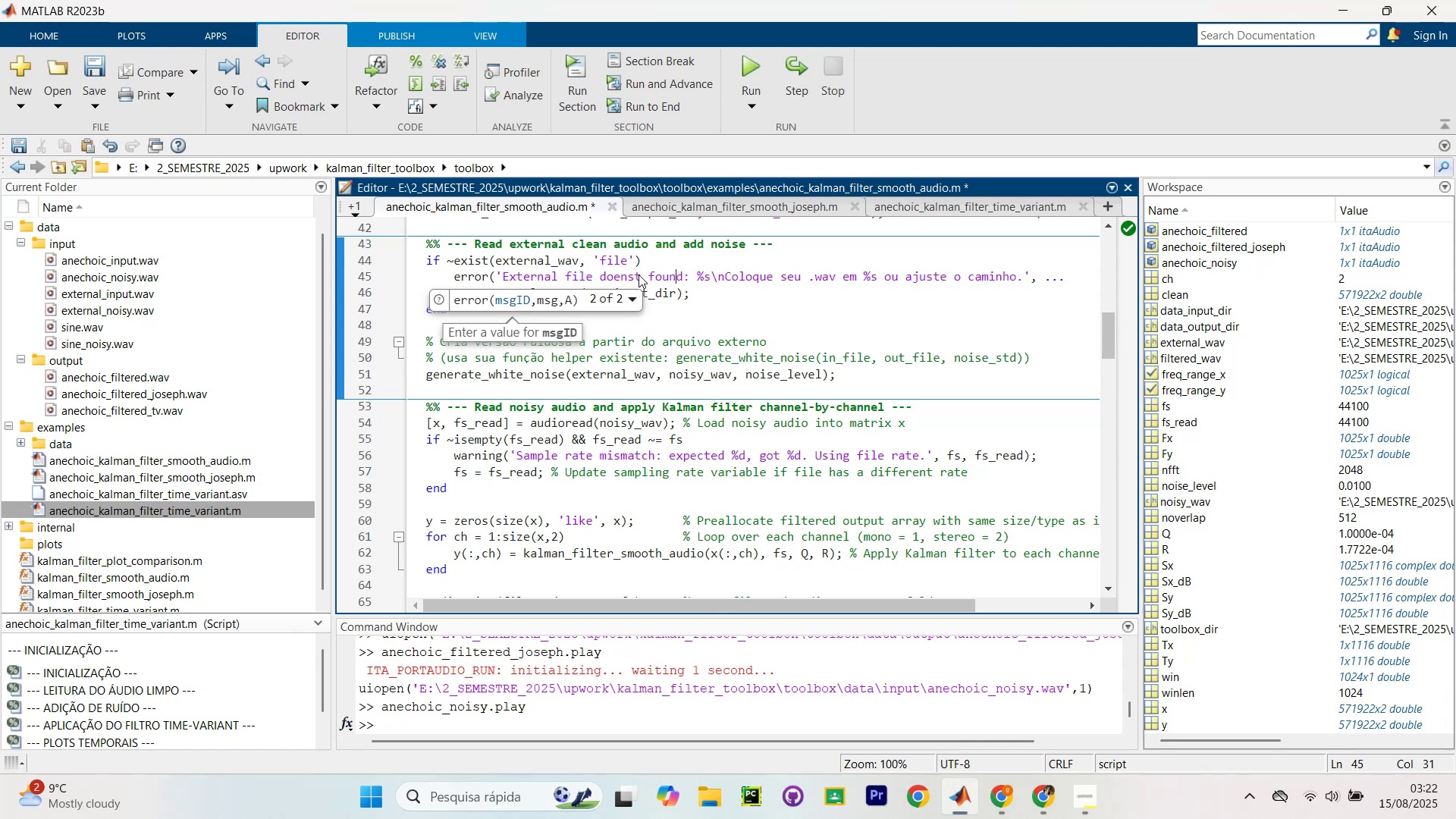 
key(ArrowRight)
 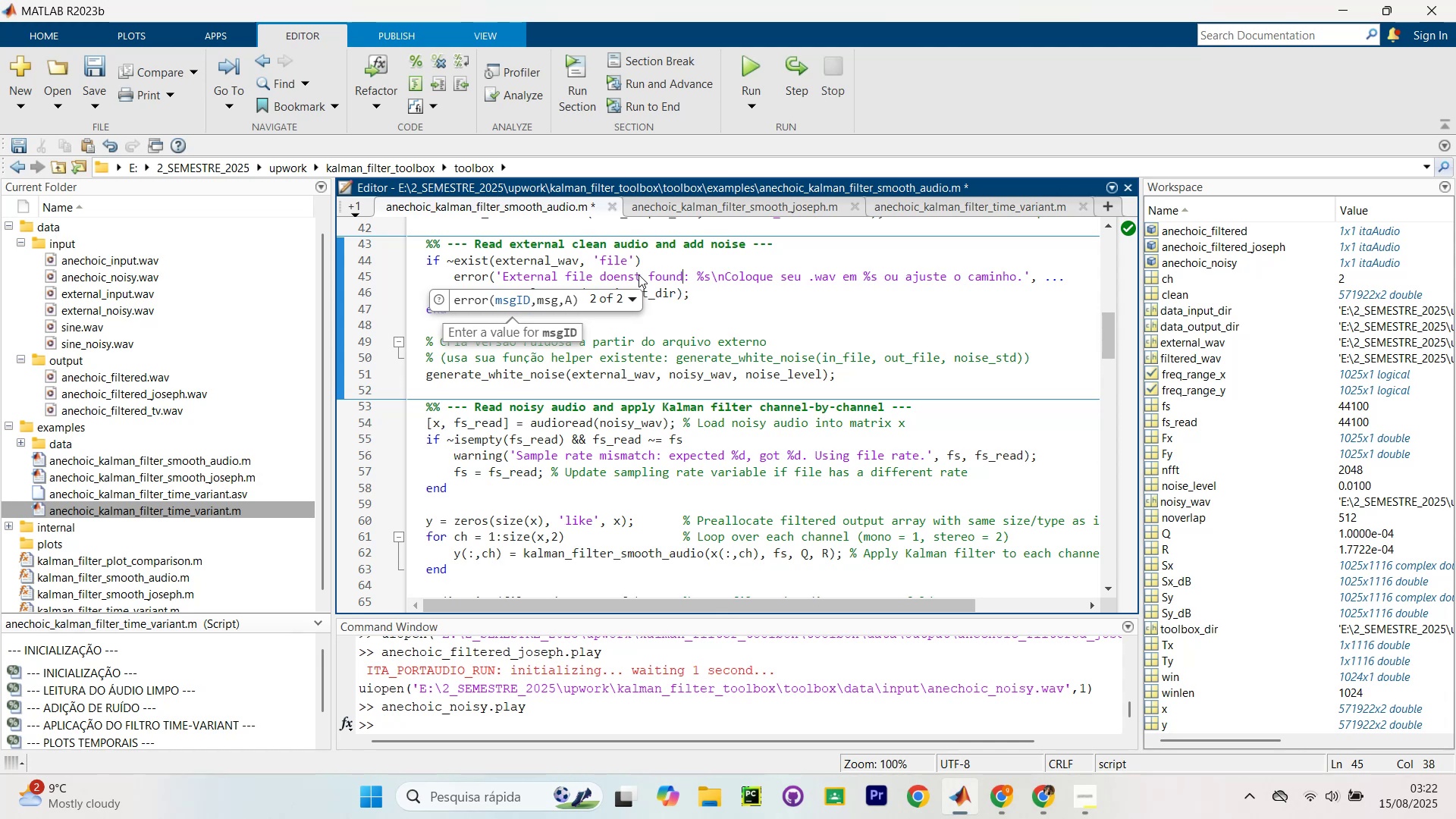 
key(Backquote)
 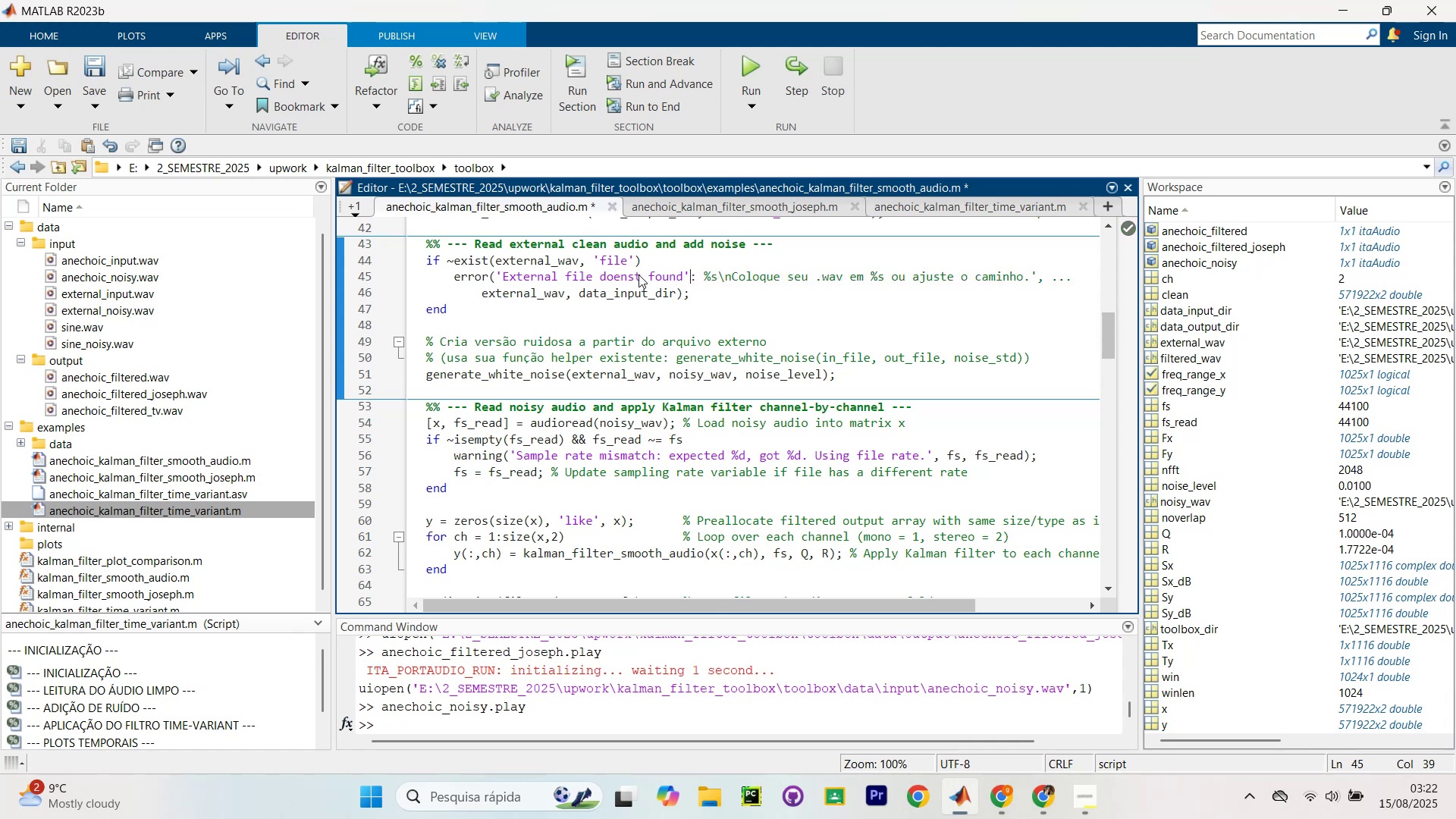 
key(ArrowLeft)
 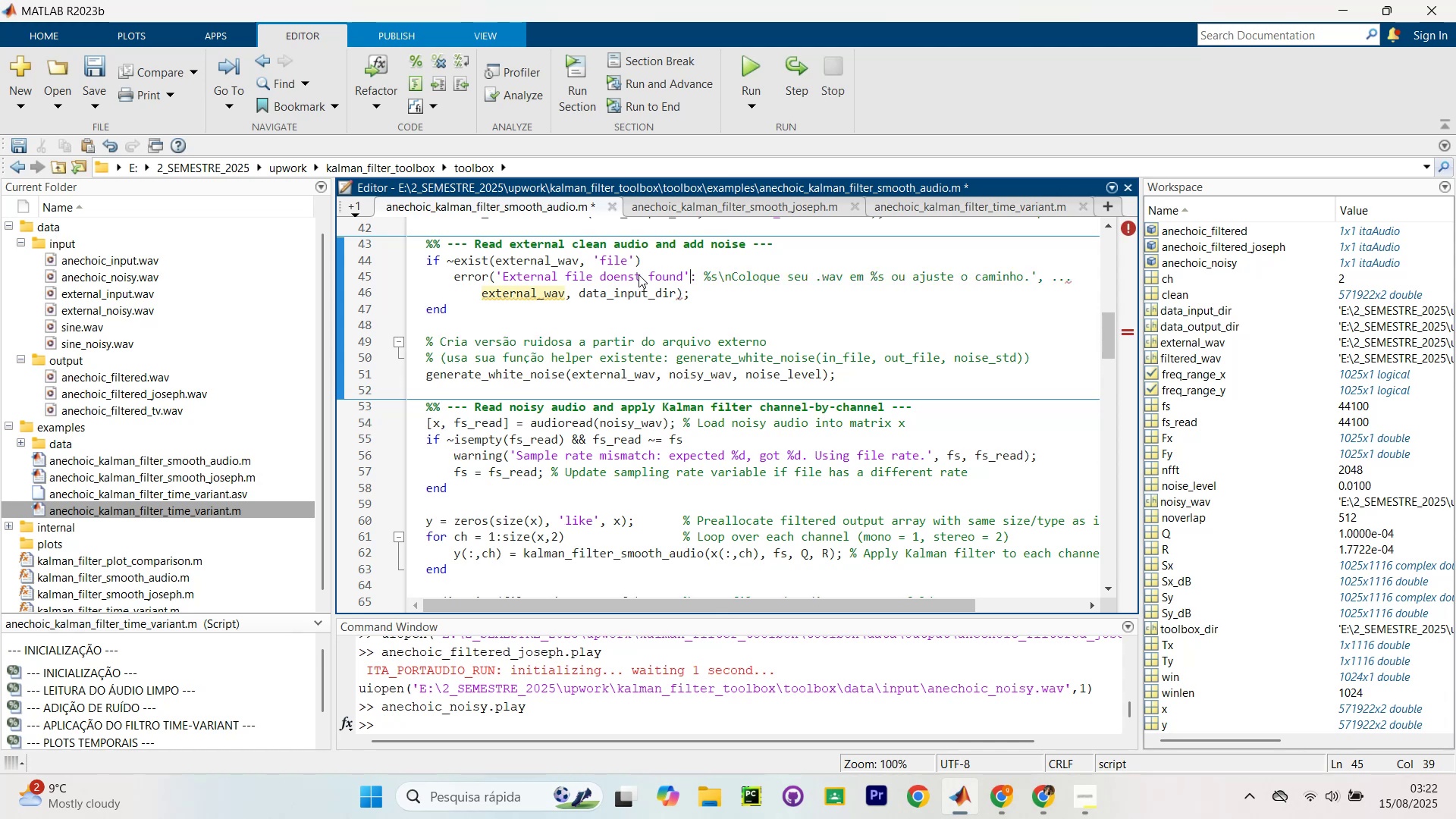 
key(ArrowLeft)
 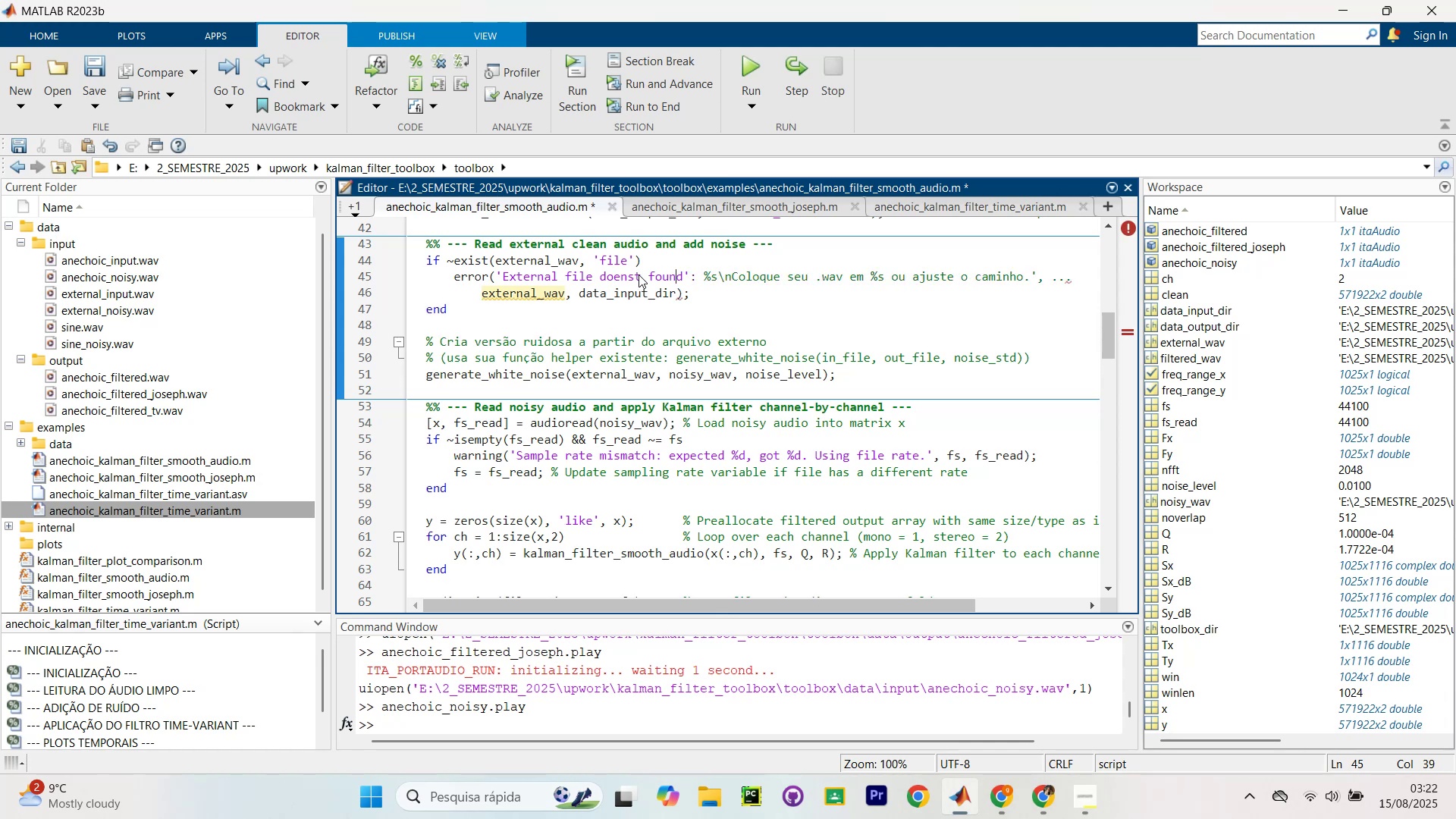 
key(ArrowLeft)
 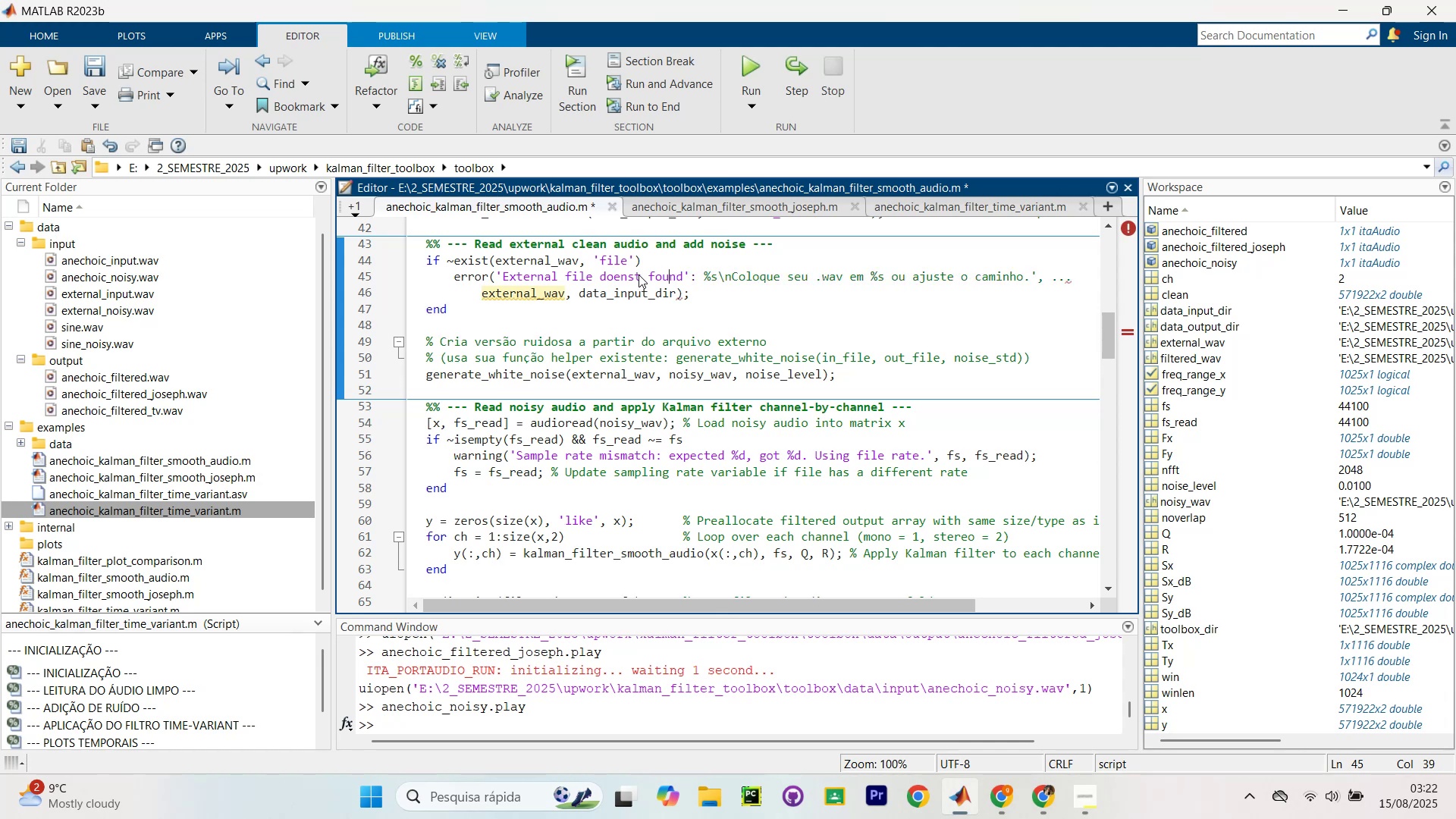 
key(ArrowLeft)
 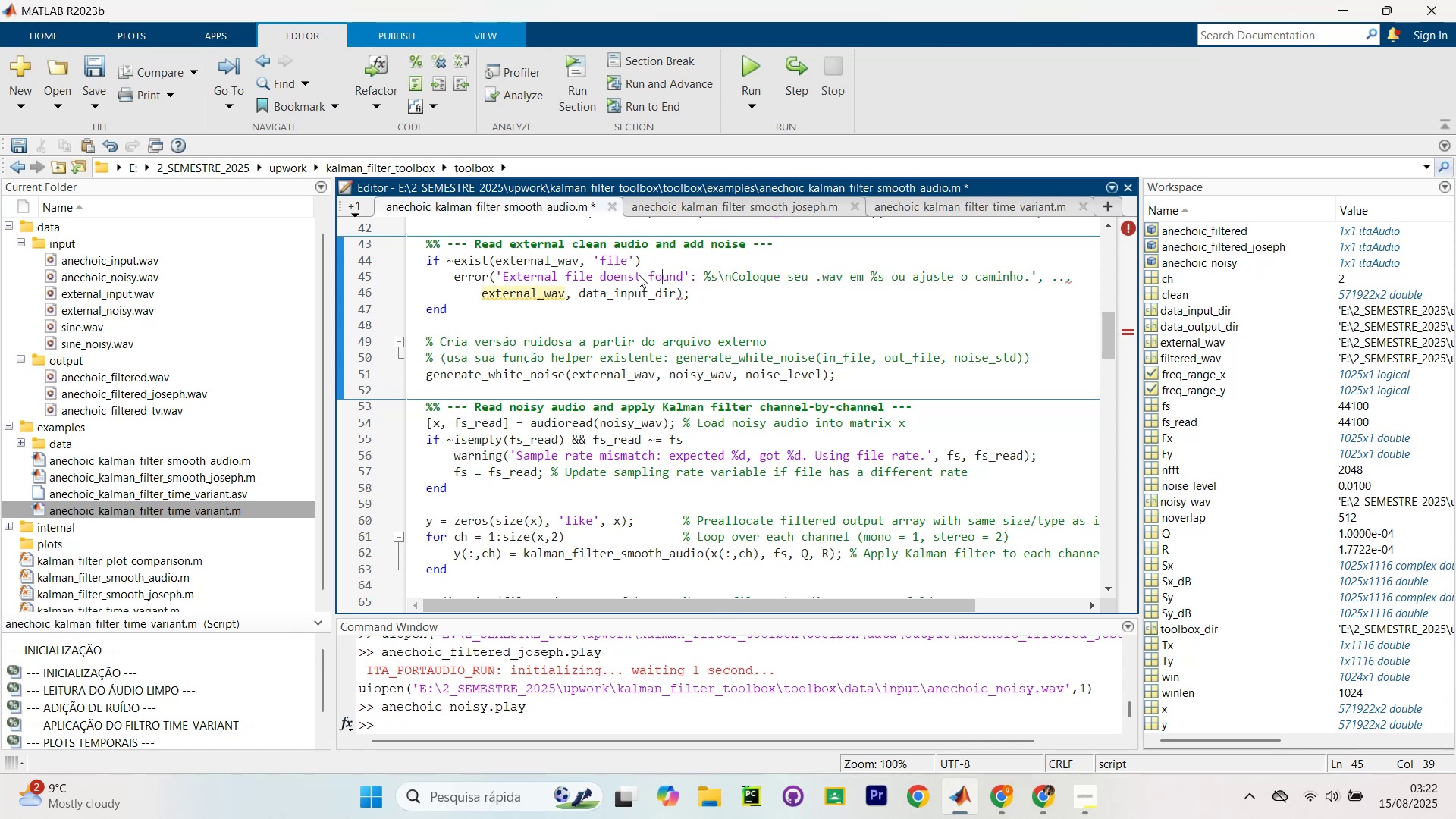 
key(ArrowLeft)
 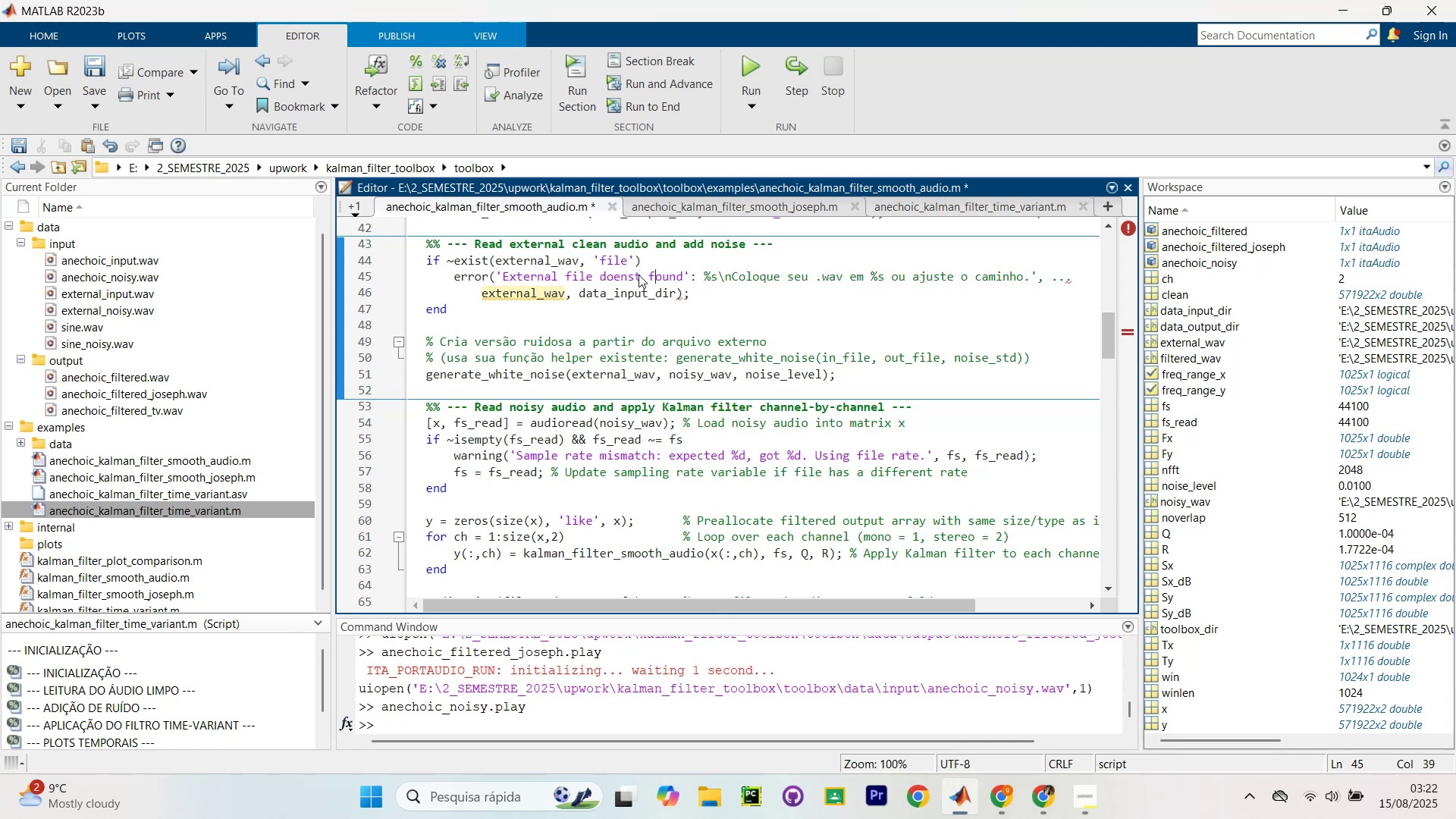 
key(ArrowLeft)
 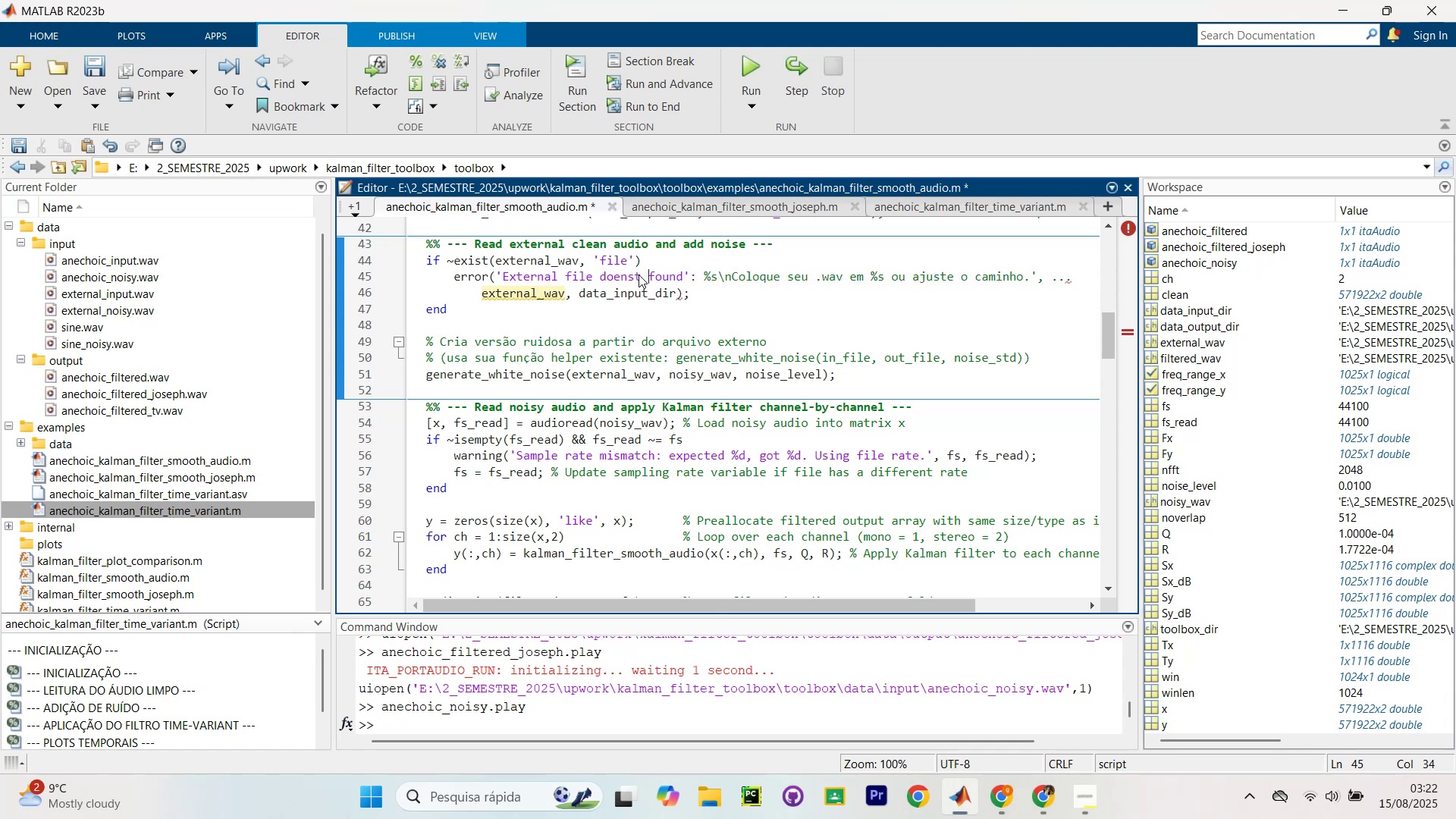 
key(ArrowLeft)
 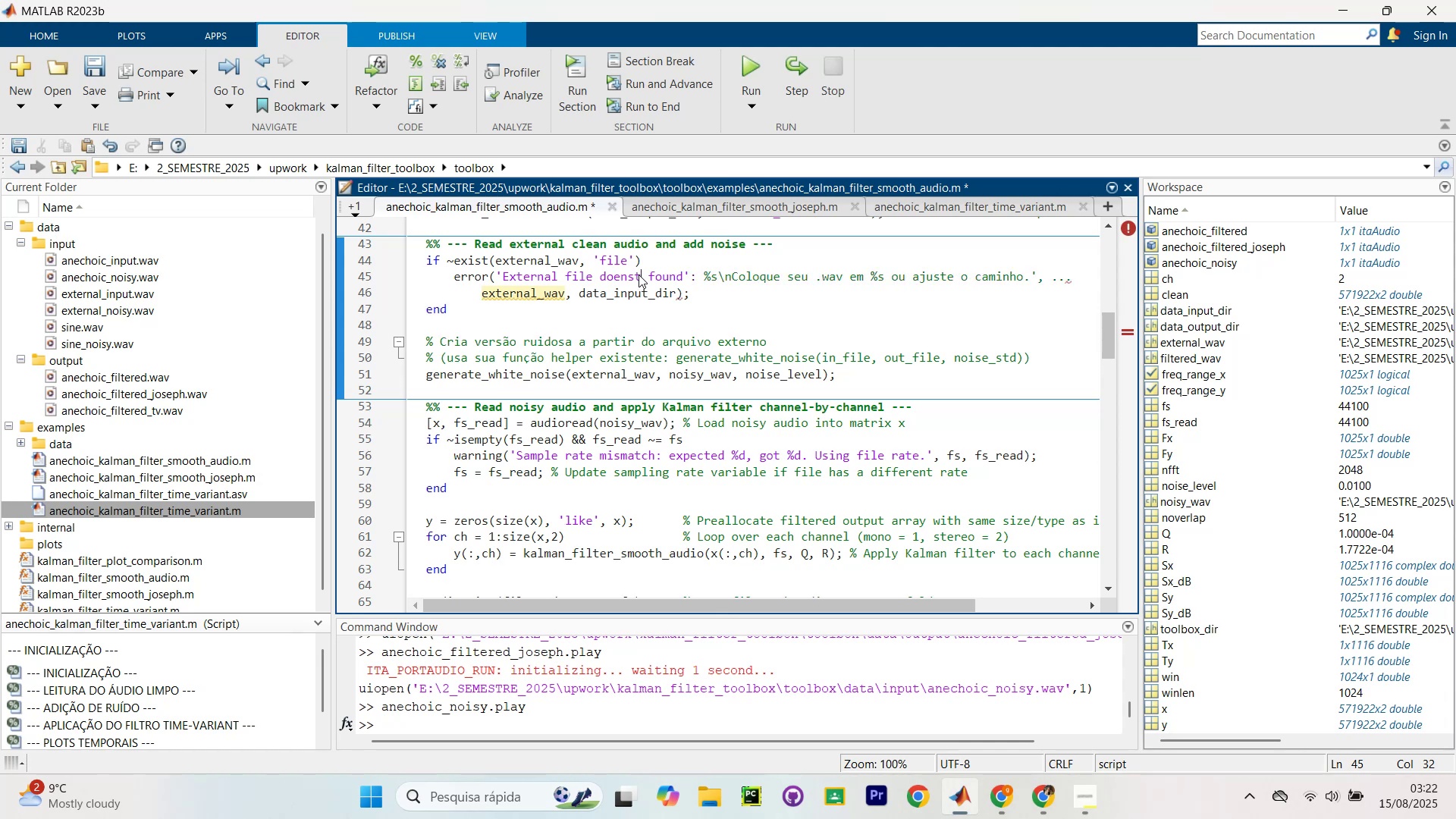 
key(Backspace)
key(Backspace)
key(Backspace)
key(Backspace)
key(Backspace)
key(Backspace)
type(not)
 